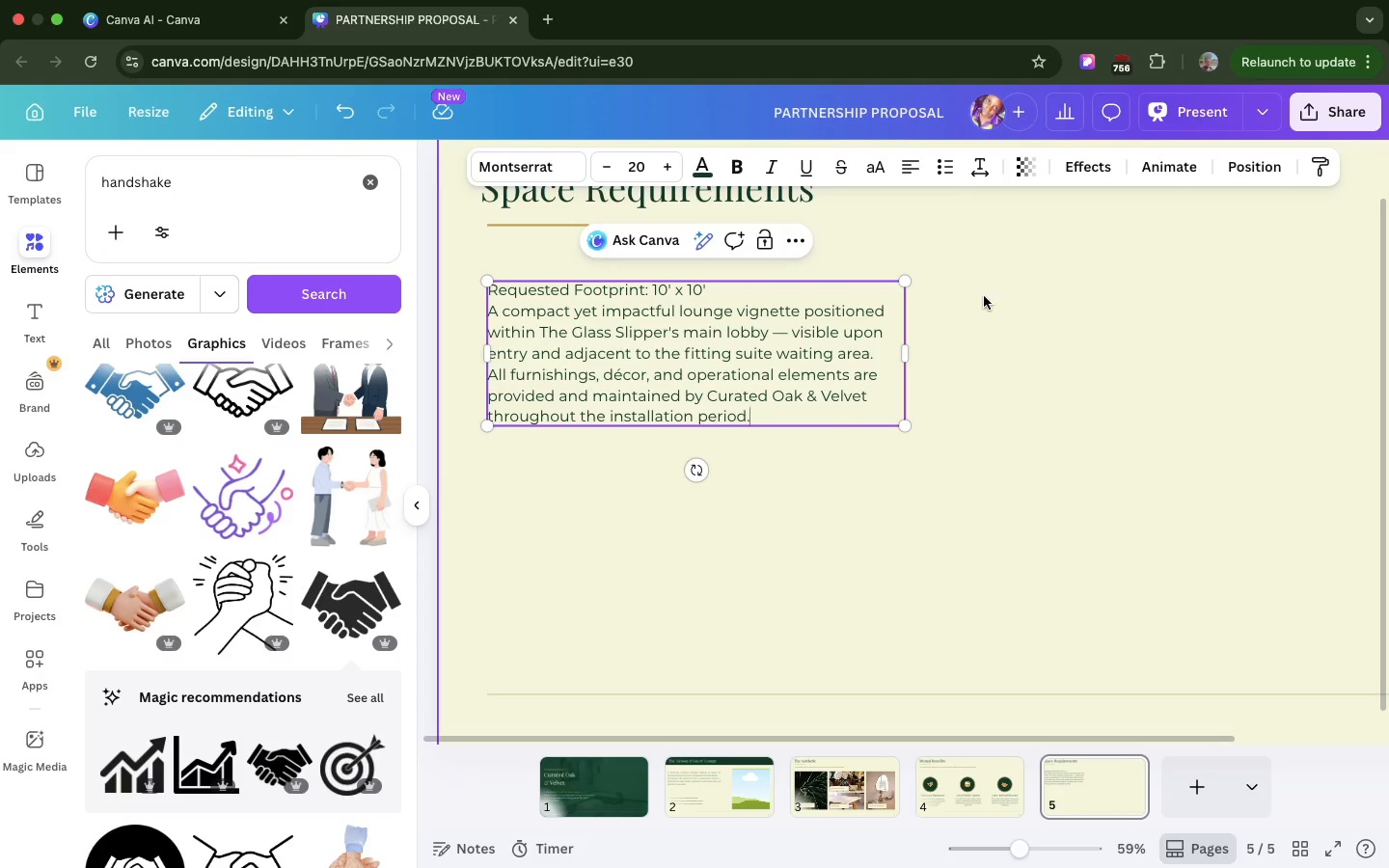 
left_click([984, 303])
 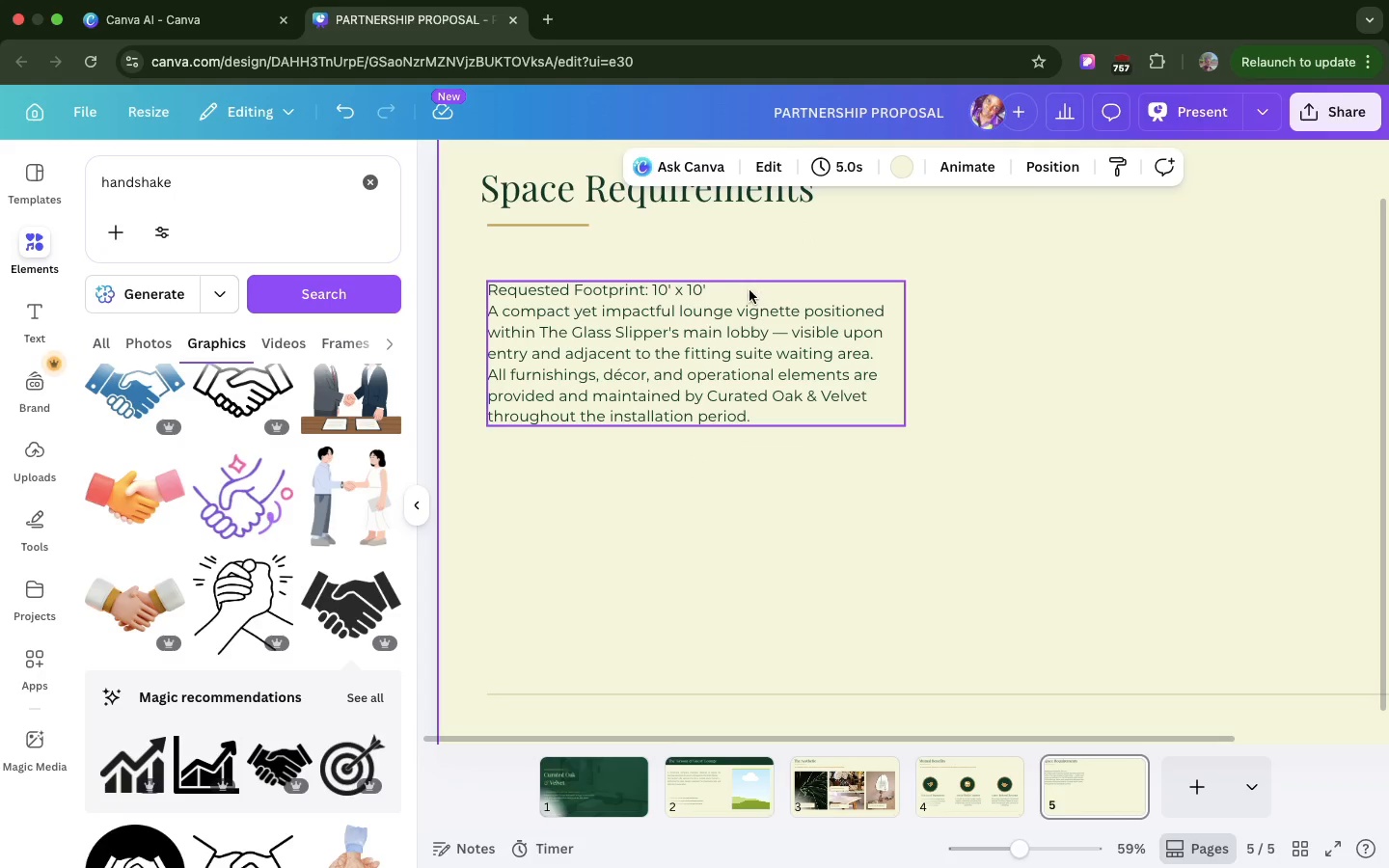 
left_click([749, 290])
 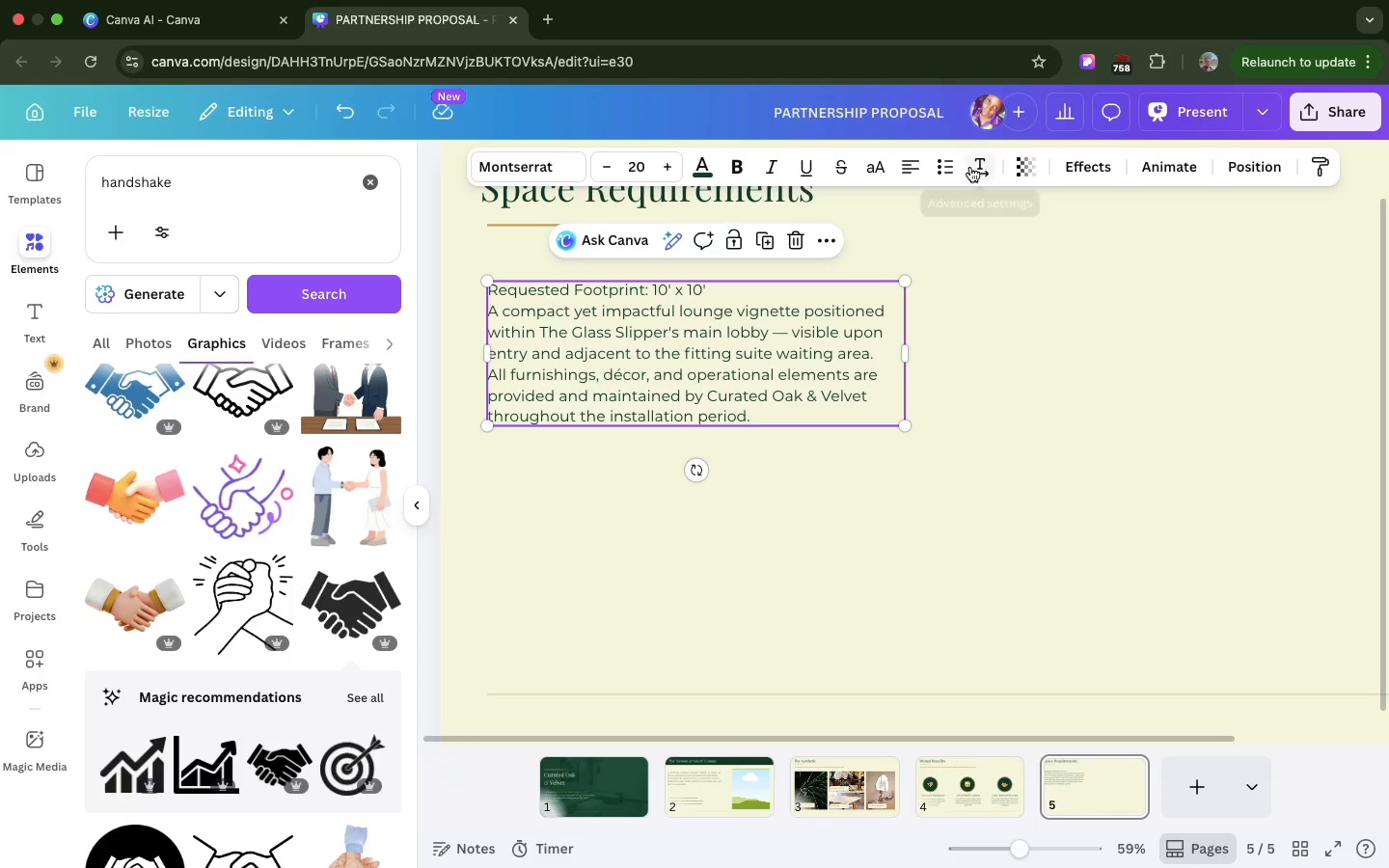 
left_click([970, 167])
 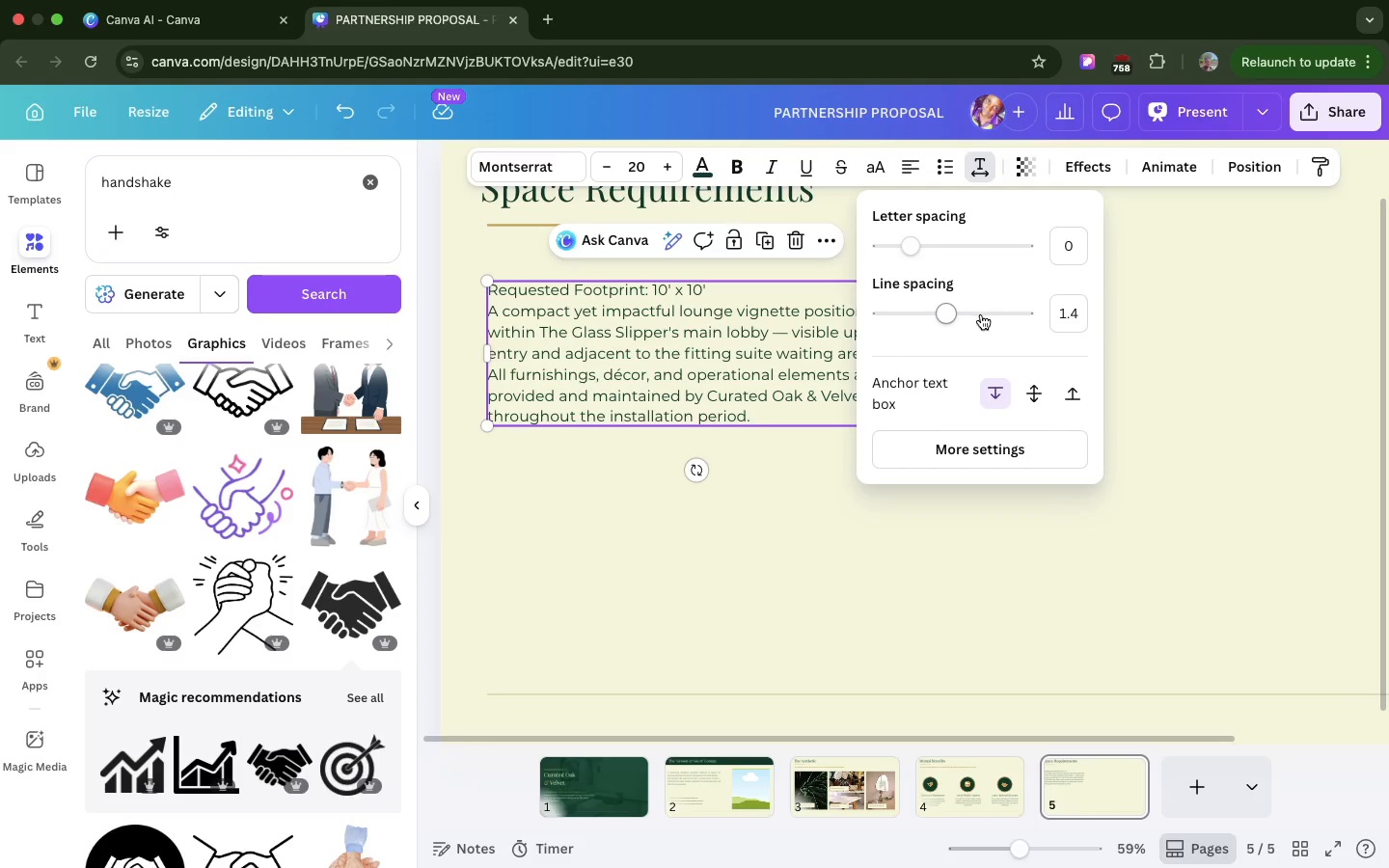 
left_click([981, 314])
 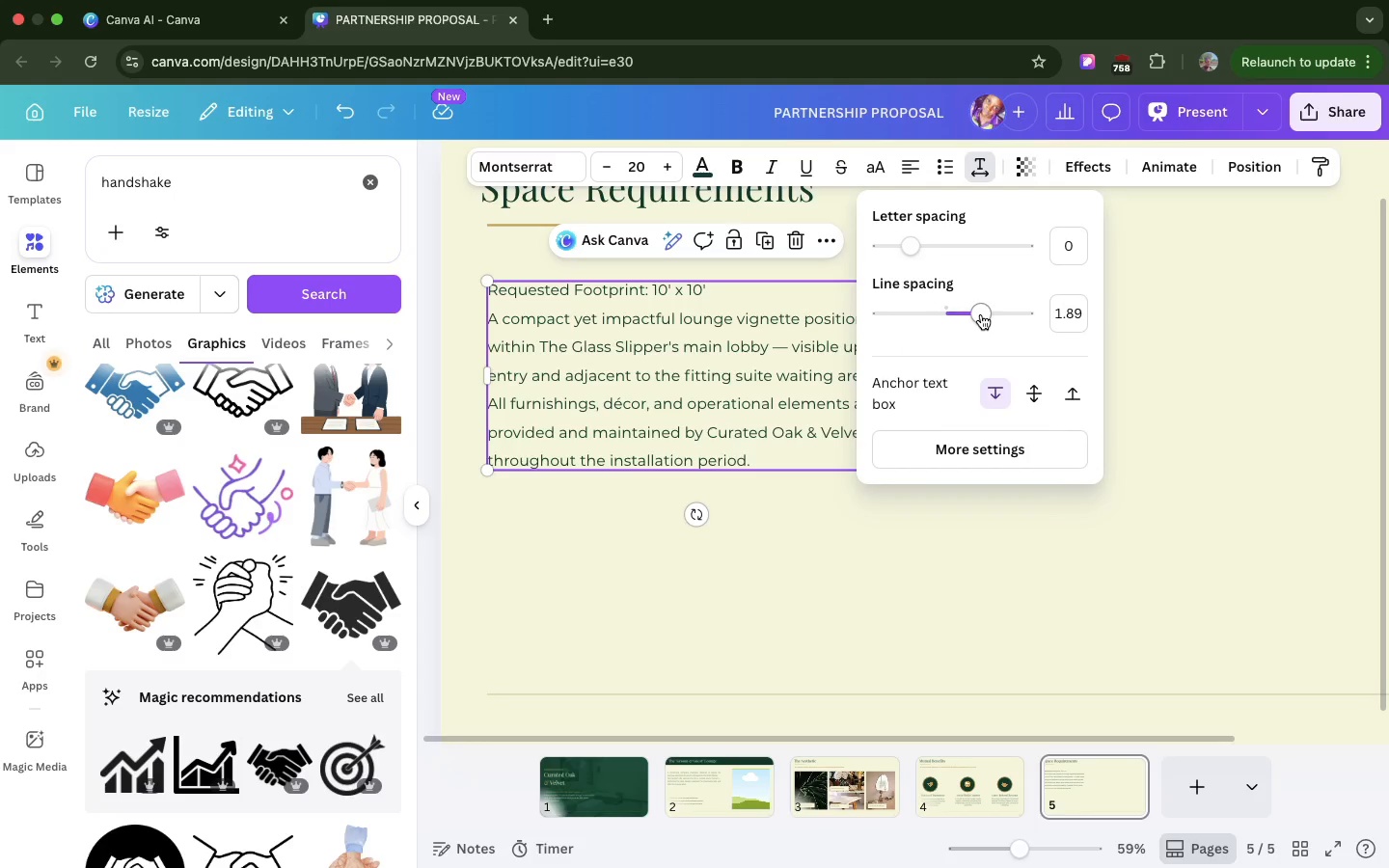 
left_click([981, 314])
 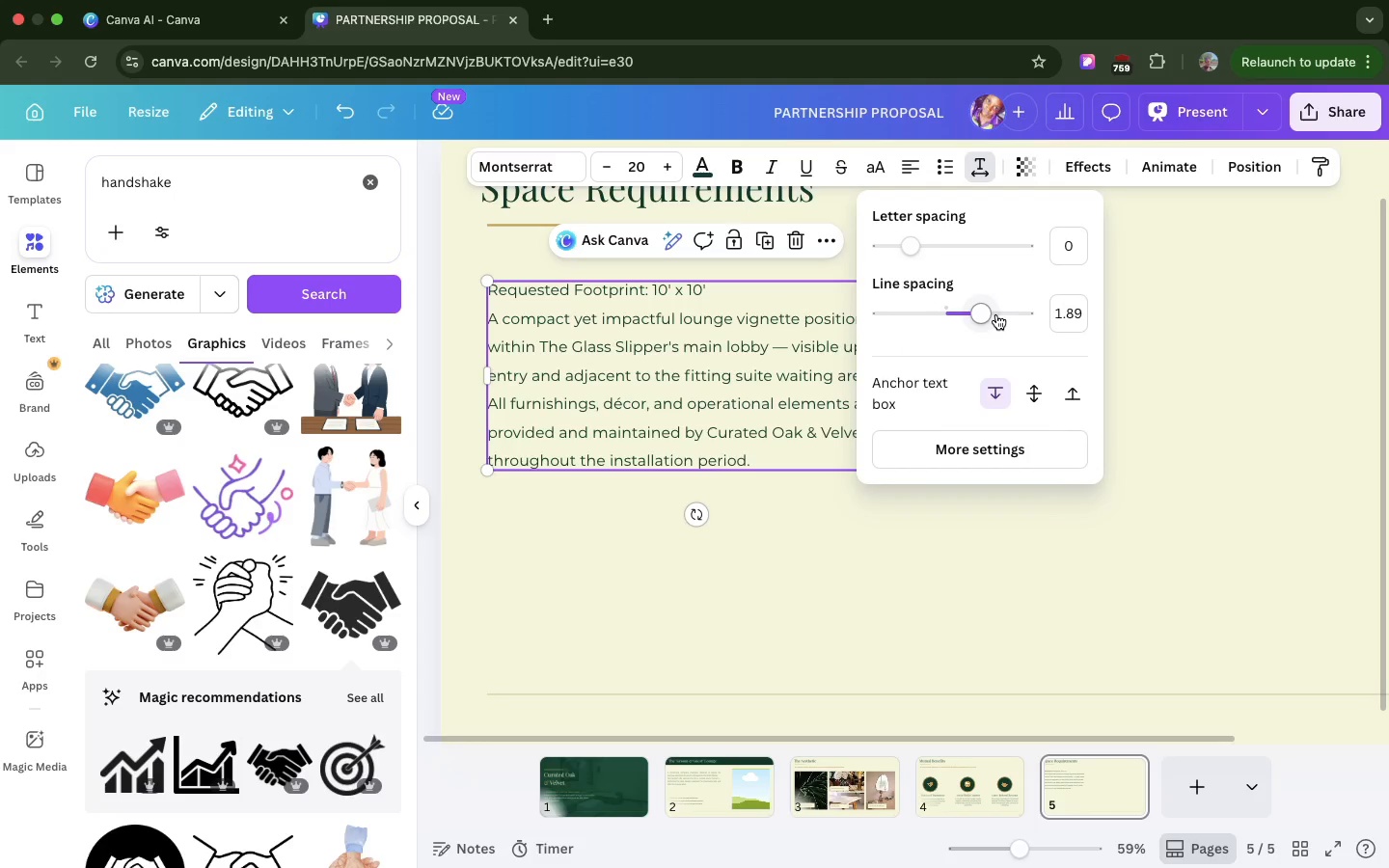 
left_click([996, 314])
 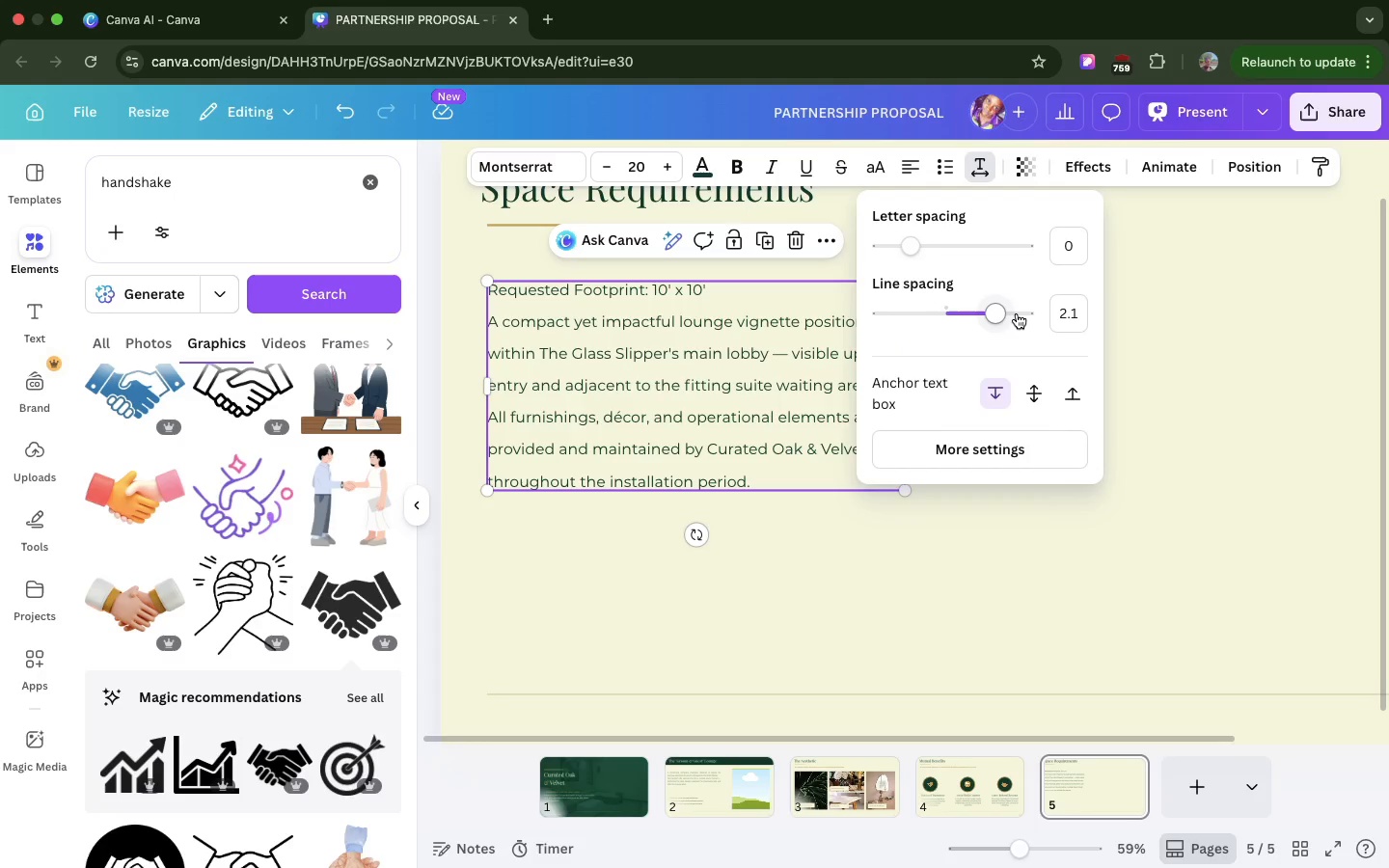 
left_click([1017, 313])
 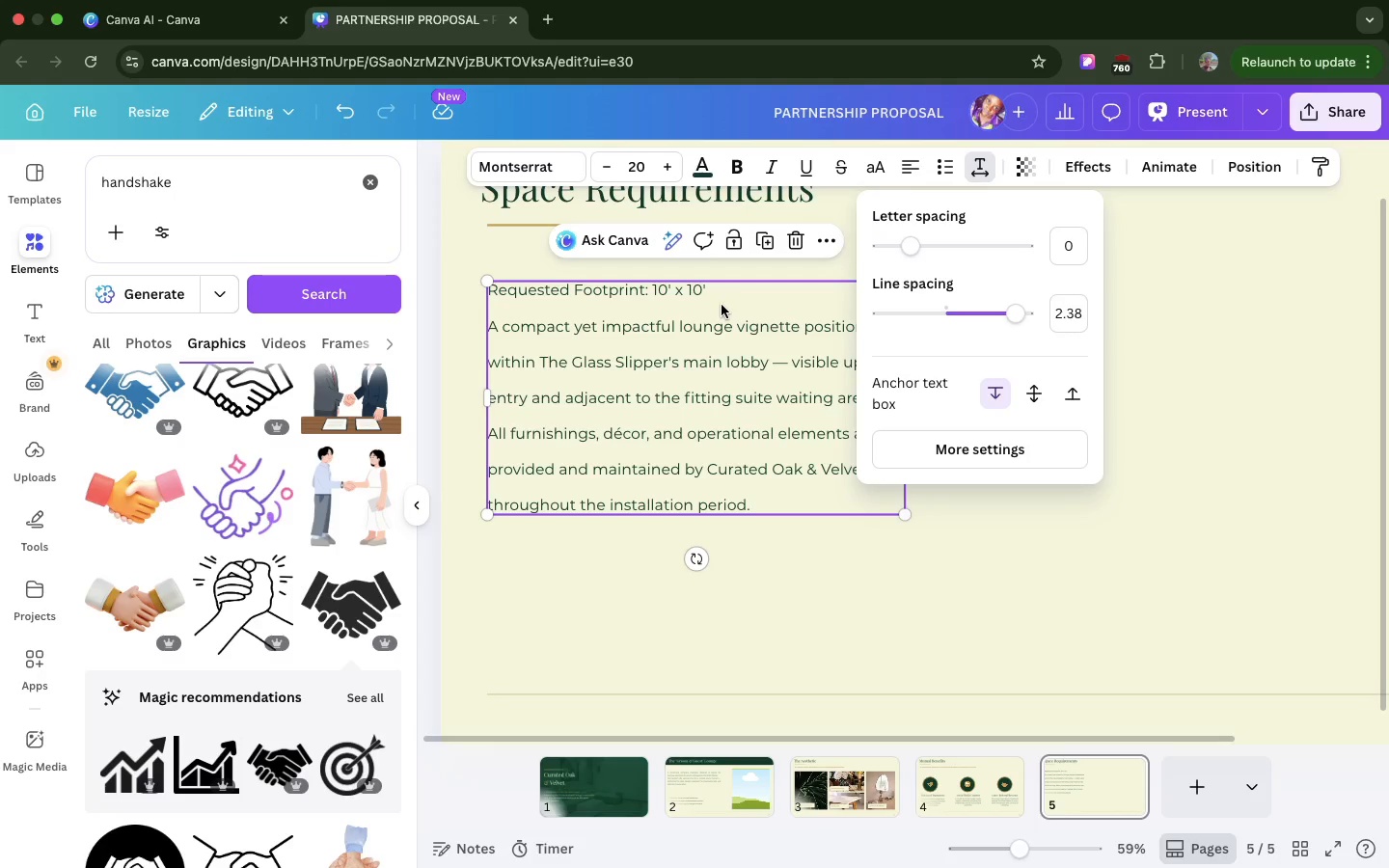 
left_click([722, 304])
 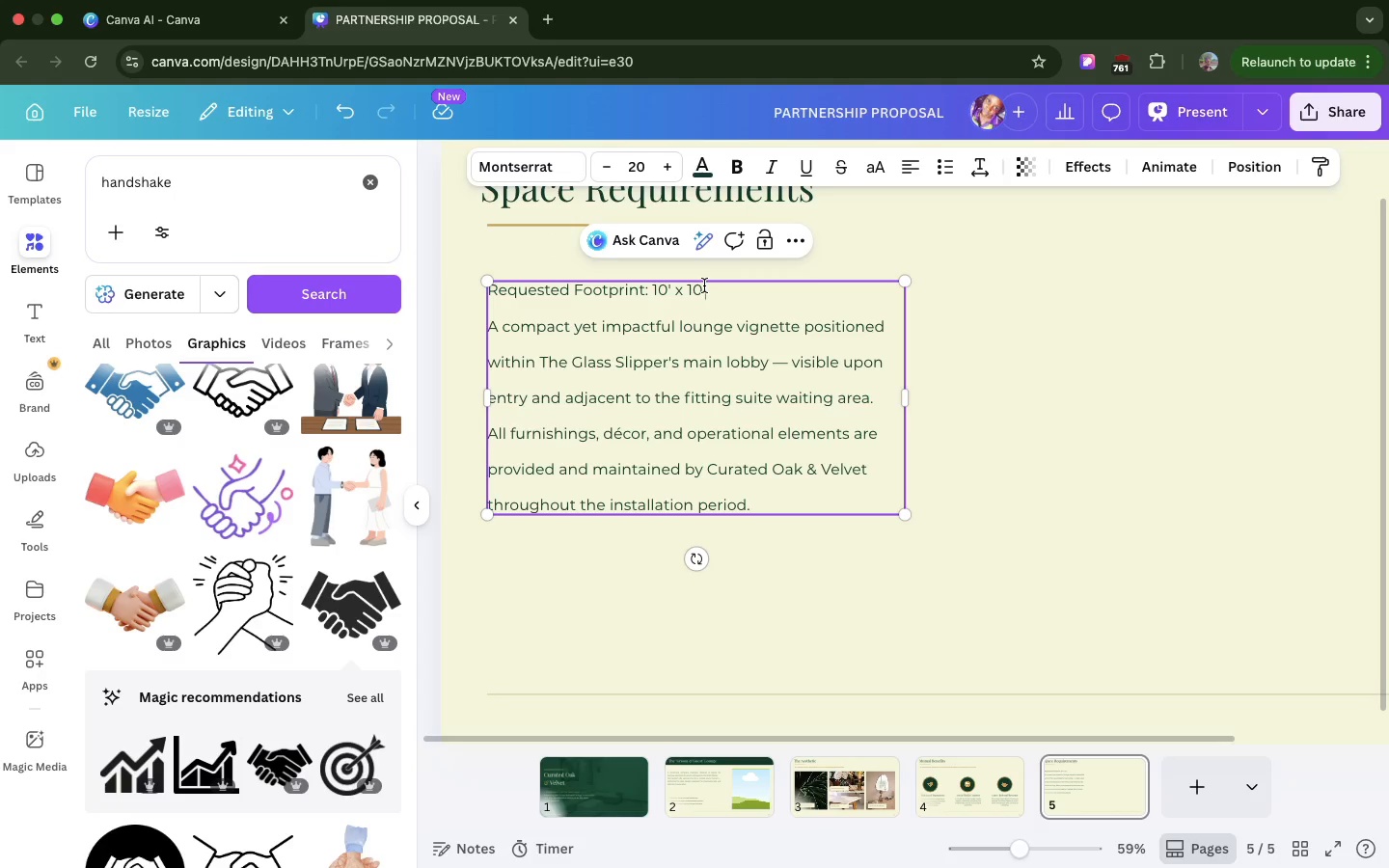 
left_click_drag(start_coordinate=[707, 290], to_coordinate=[487, 297])
 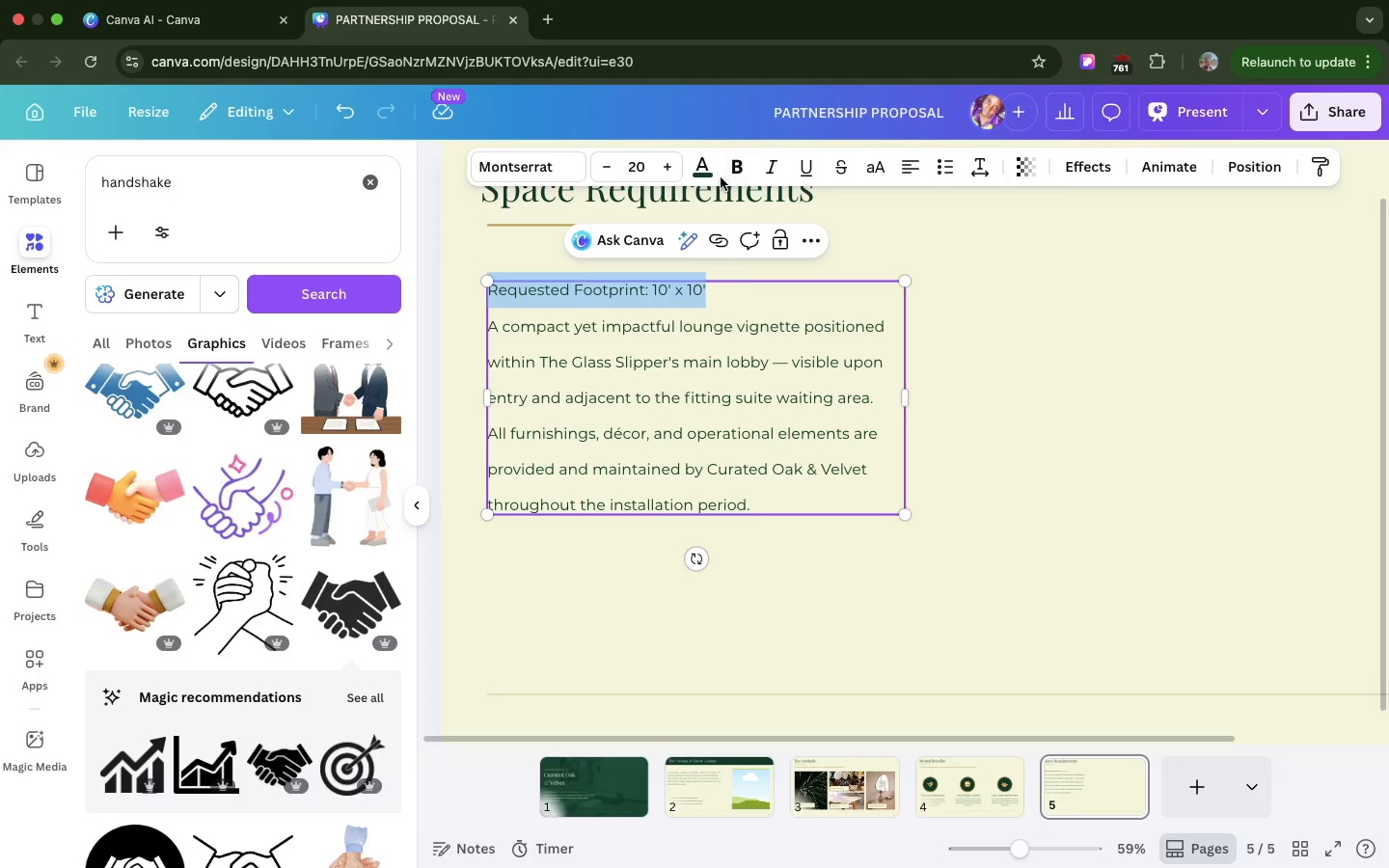 
left_click([721, 177])
 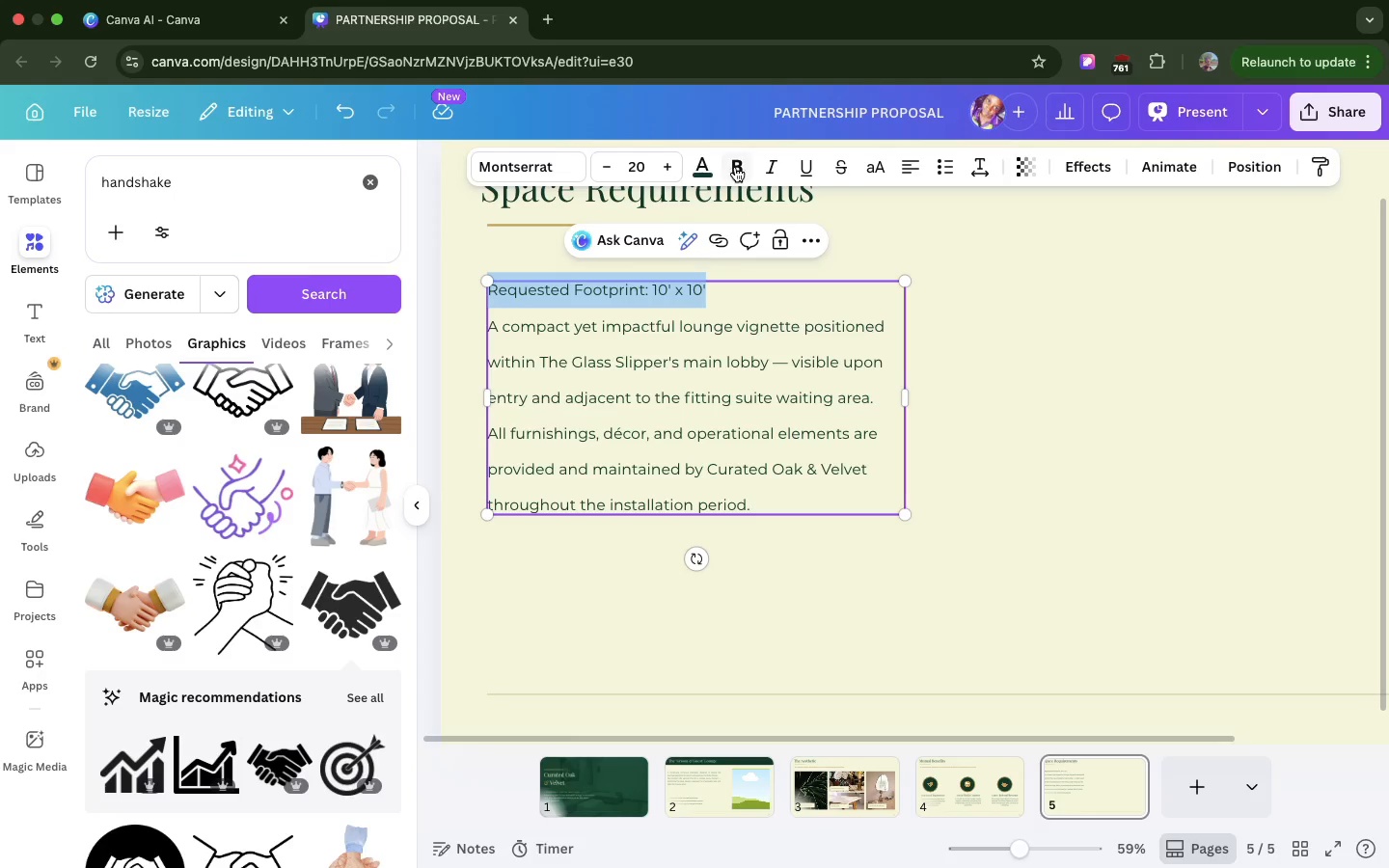 
left_click([735, 167])
 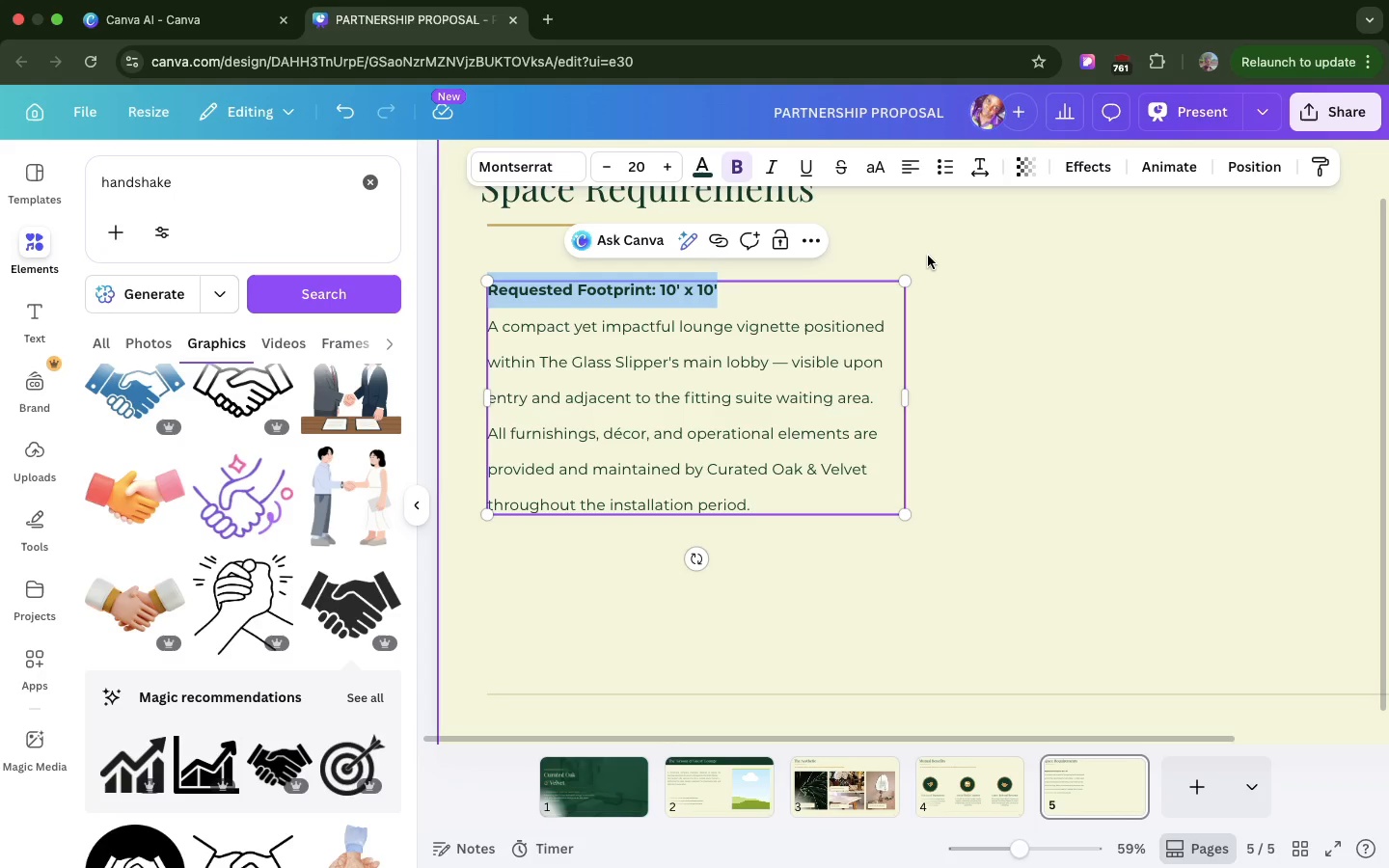 
left_click([928, 256])
 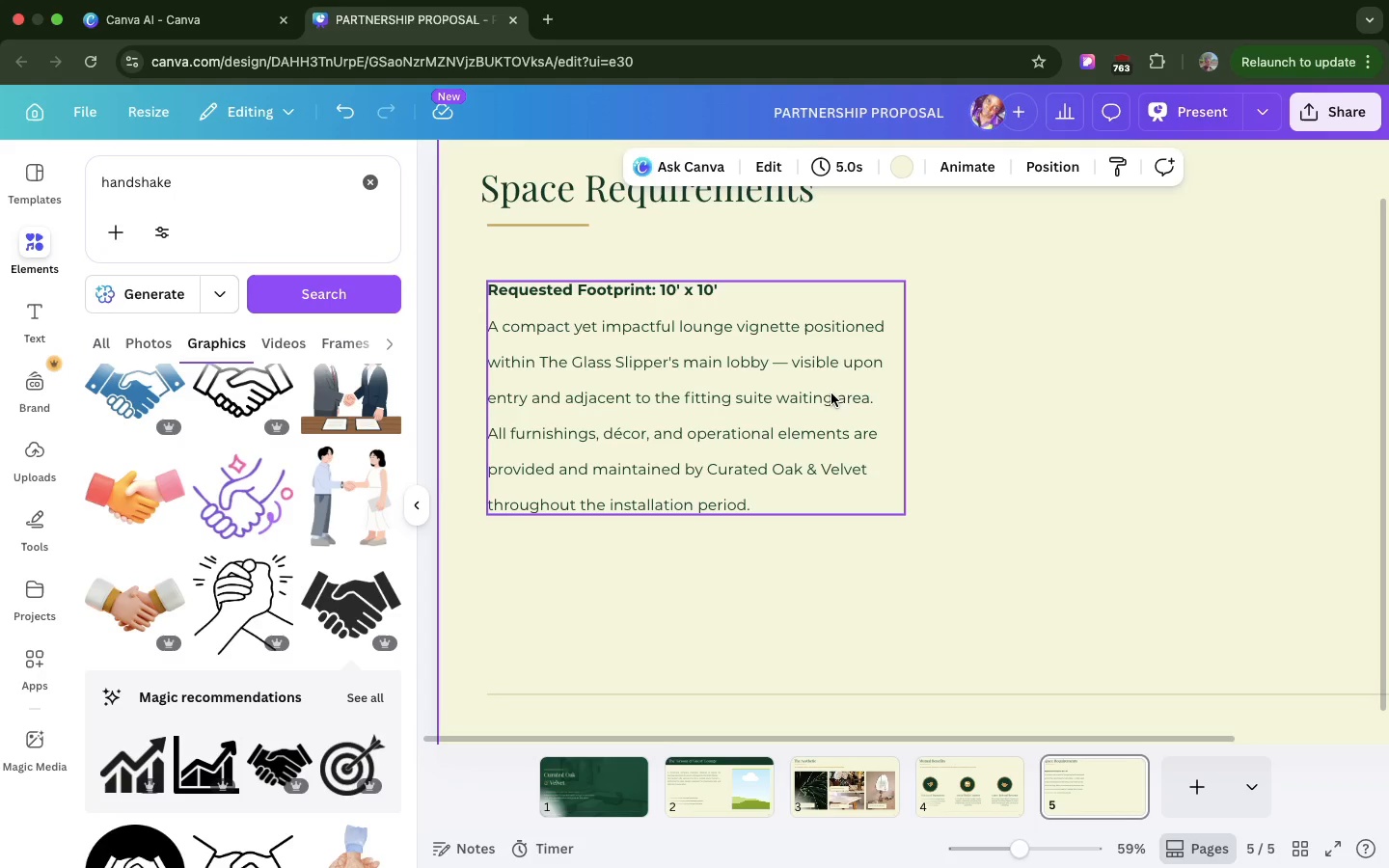 
left_click_drag(start_coordinate=[822, 397], to_coordinate=[822, 376])
 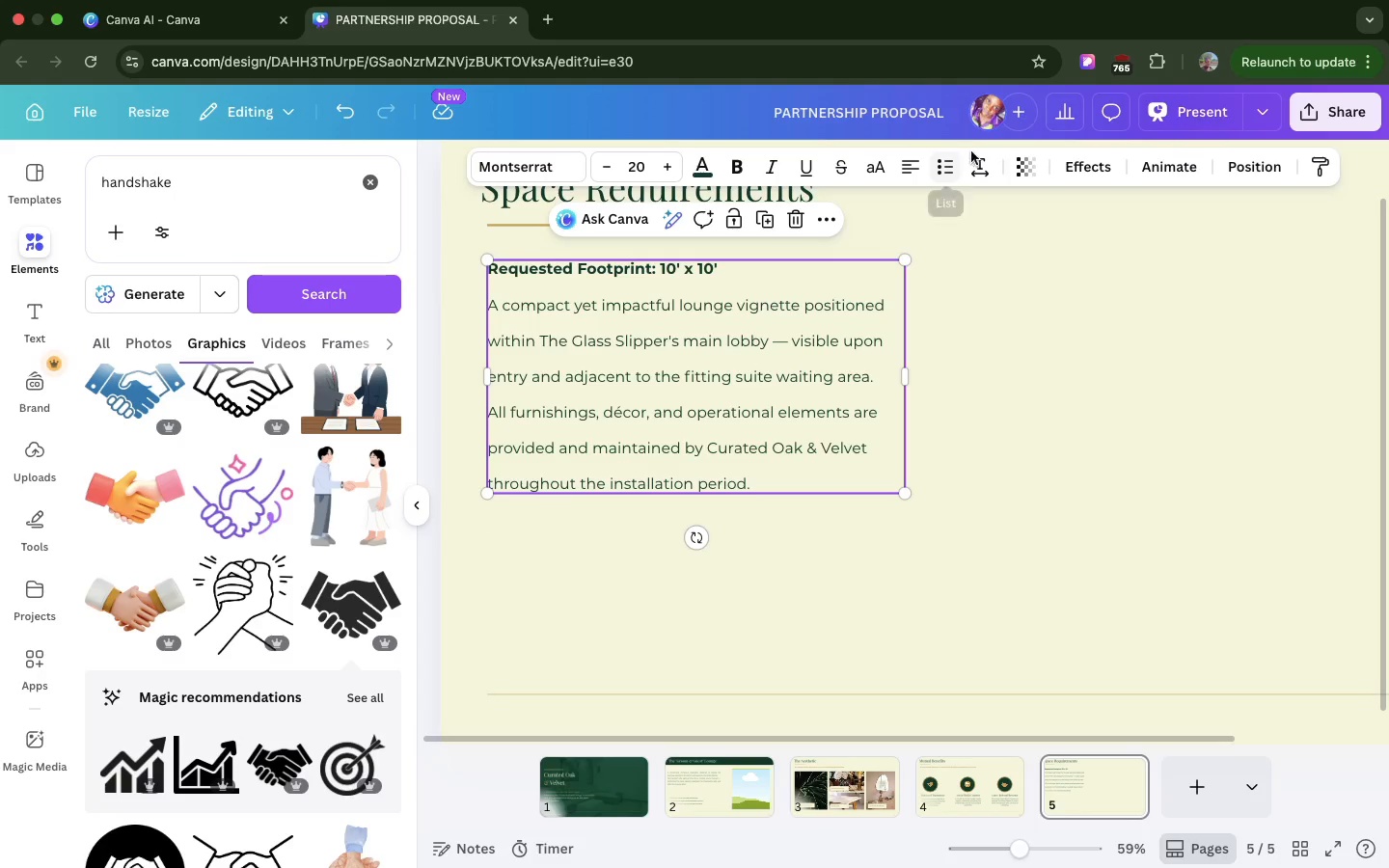 
left_click([976, 155])
 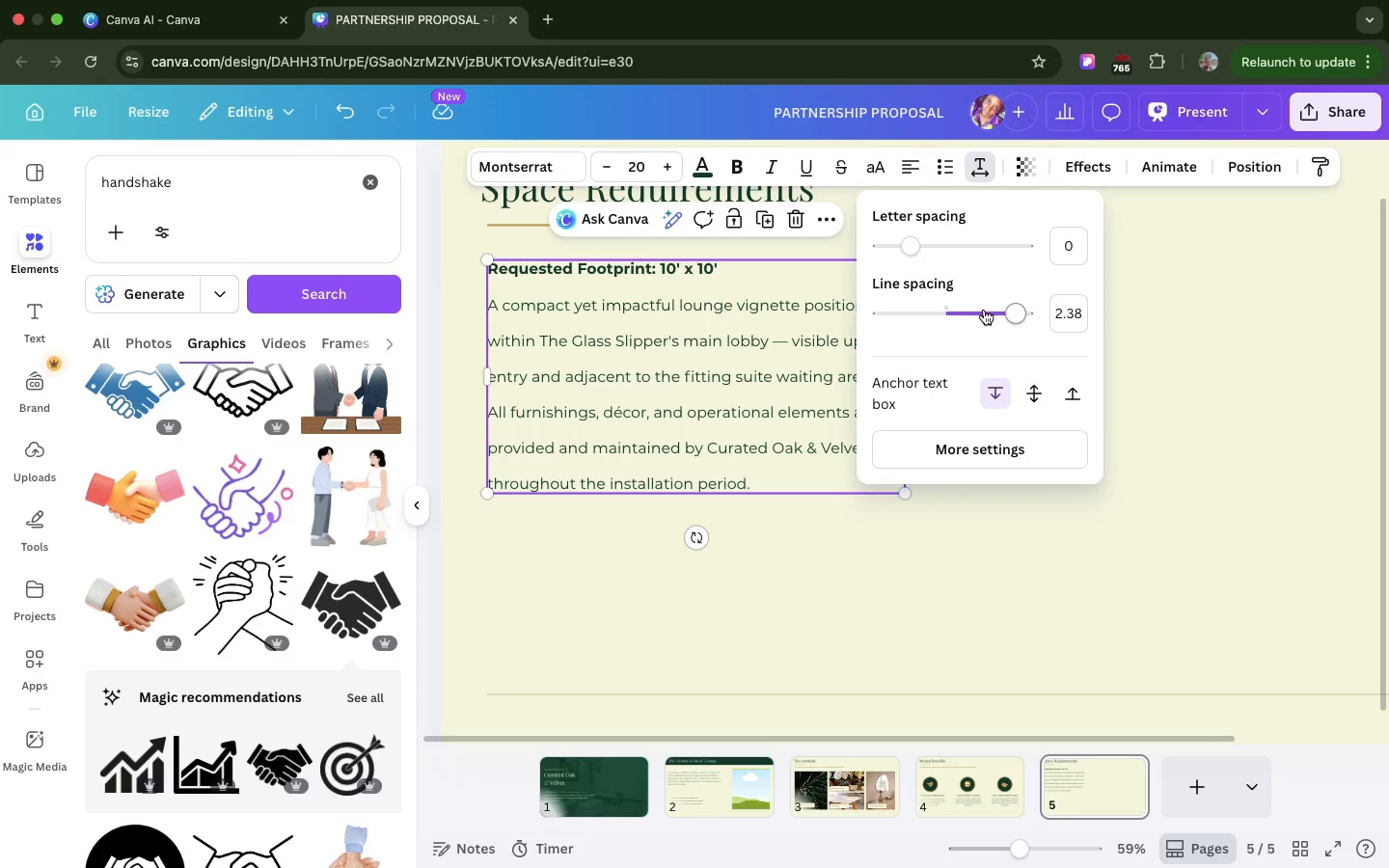 
left_click([988, 312])
 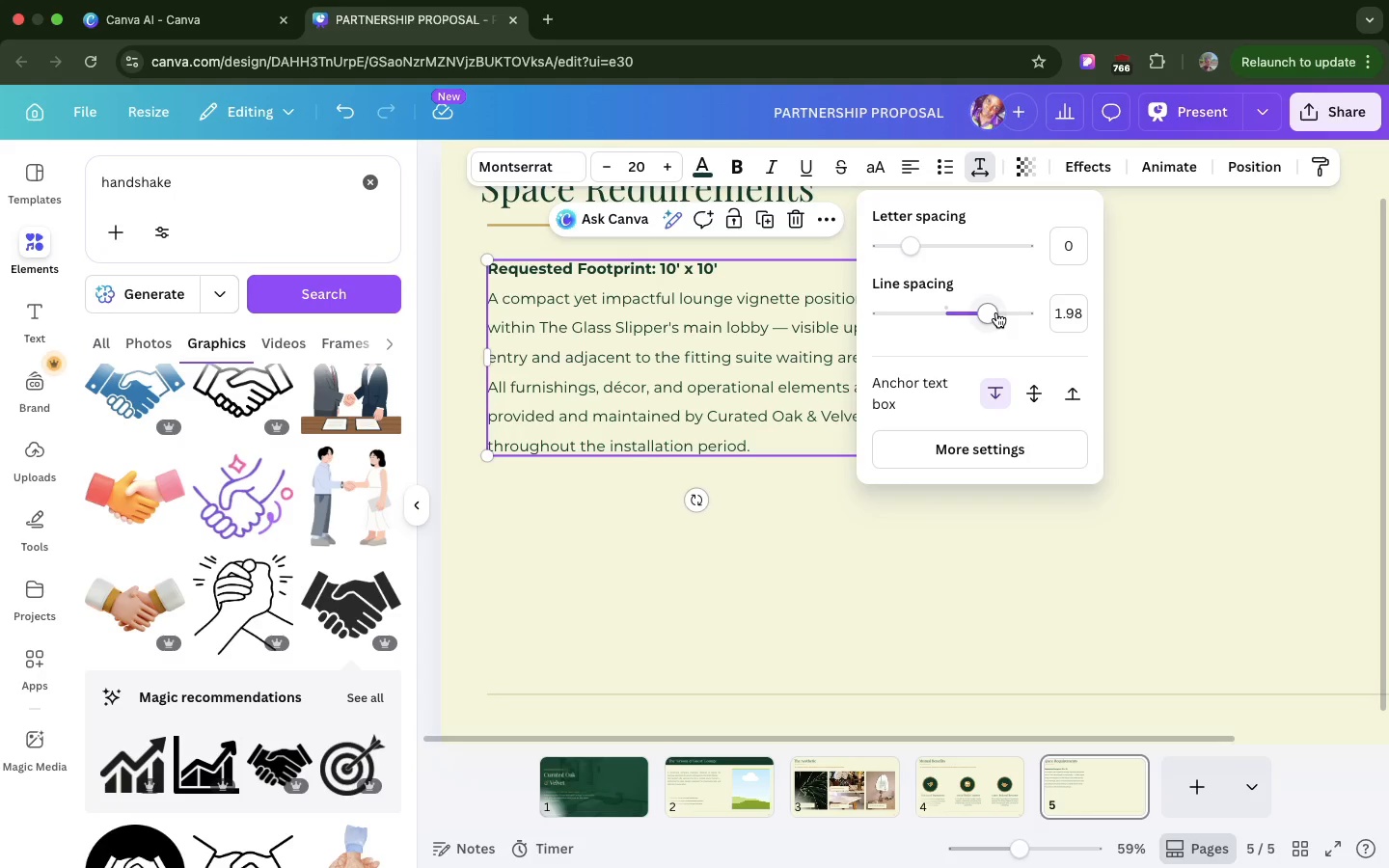 
left_click([1001, 313])
 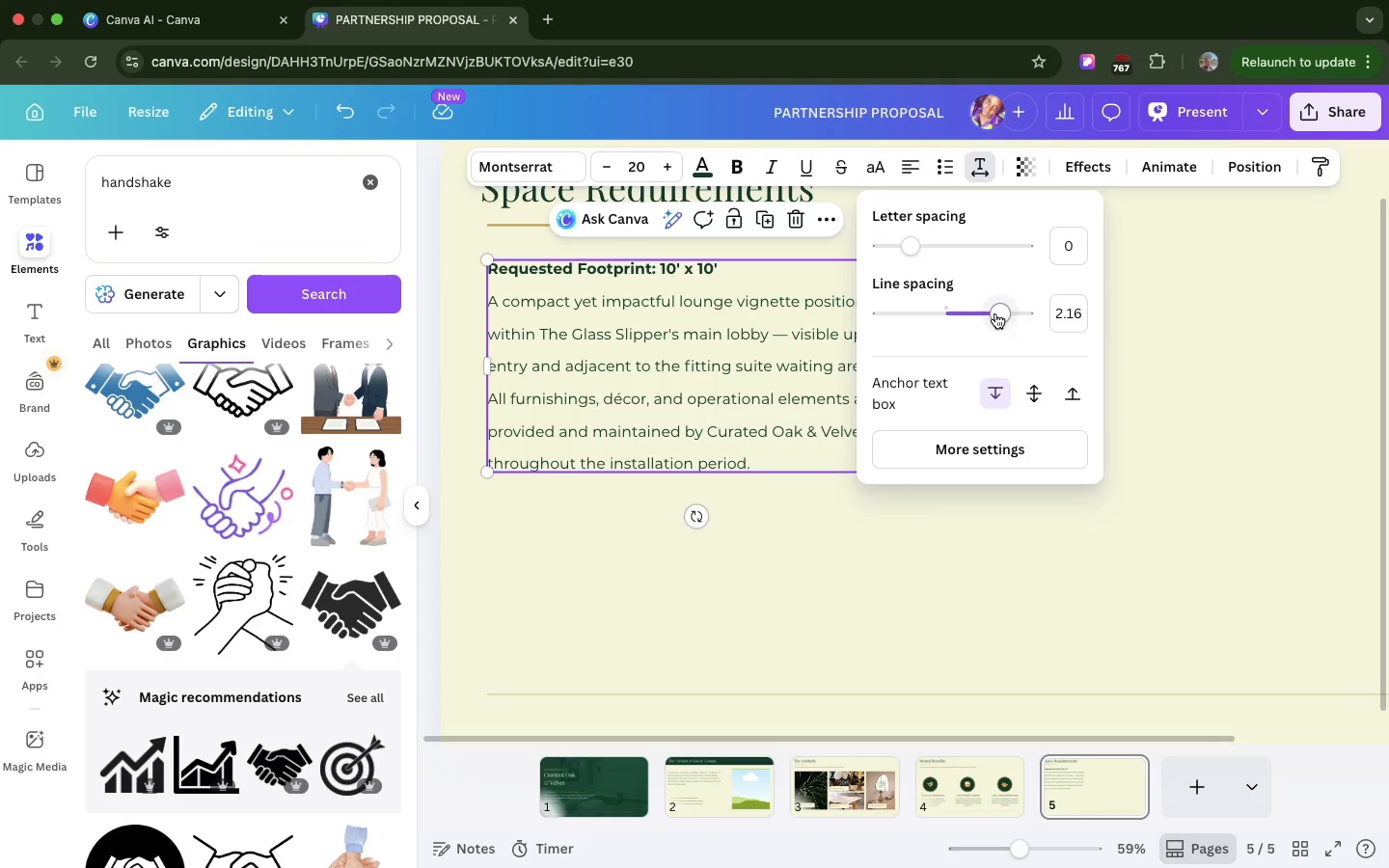 
left_click([994, 313])
 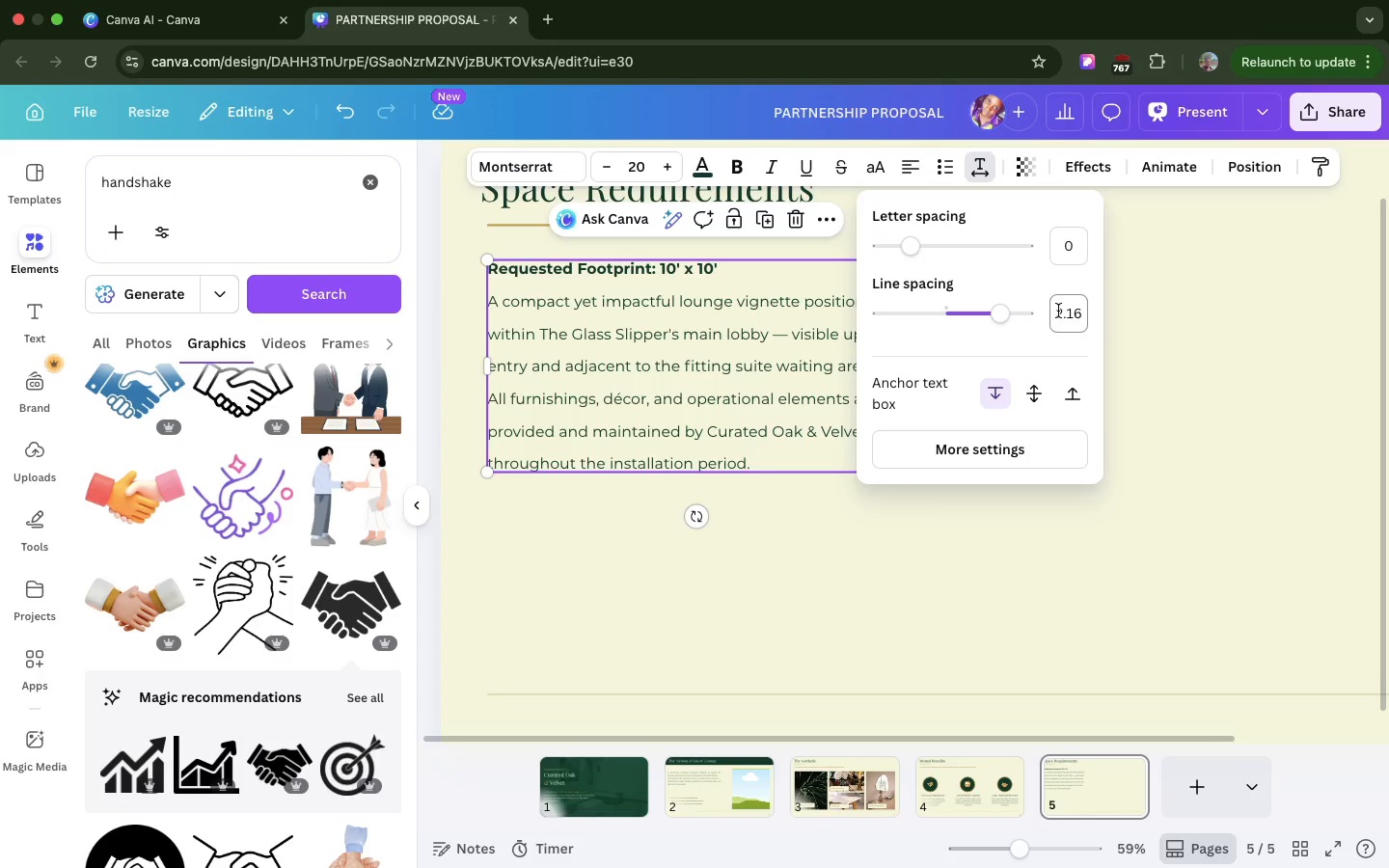 
left_click([1058, 311])
 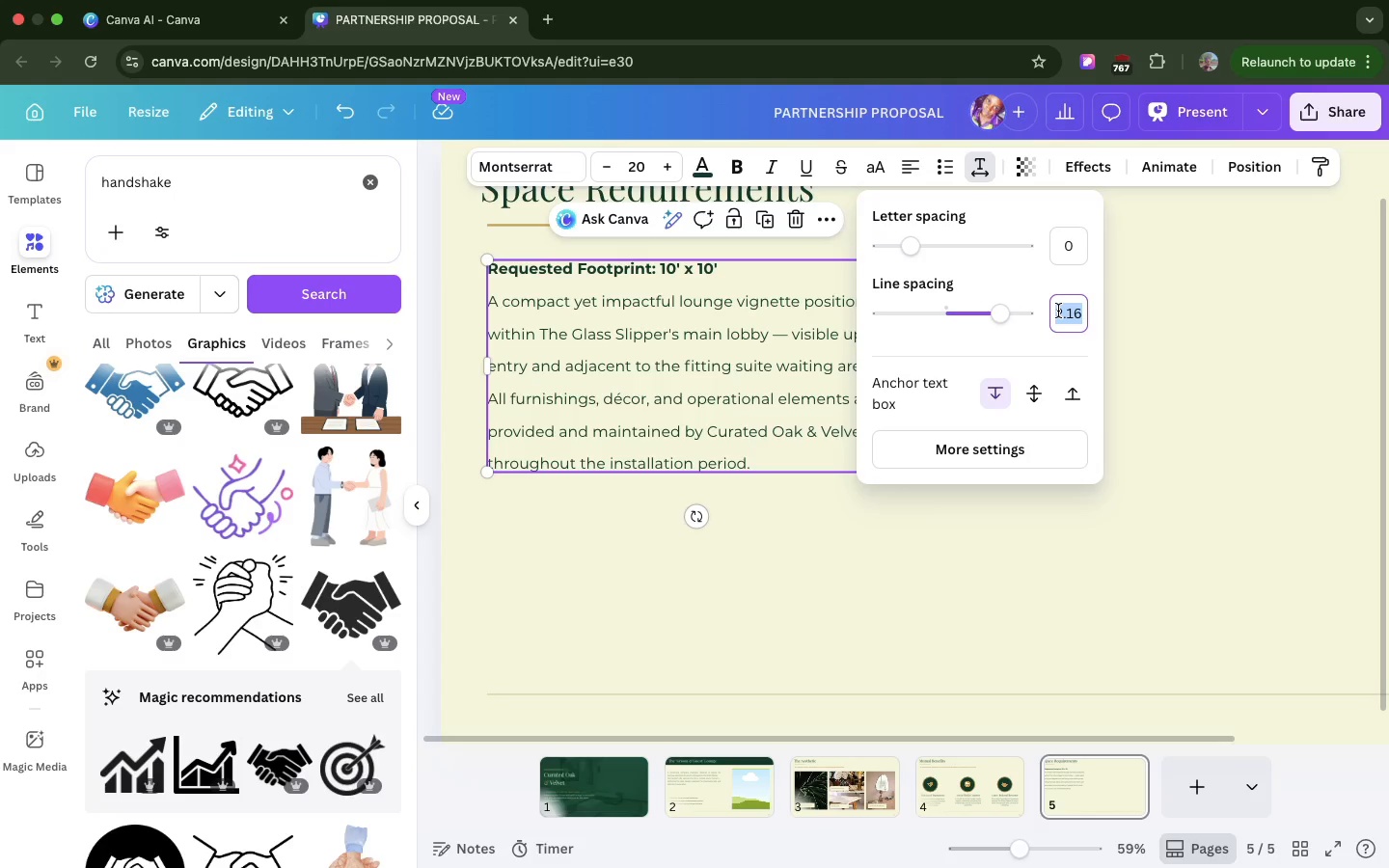 
key(2)
 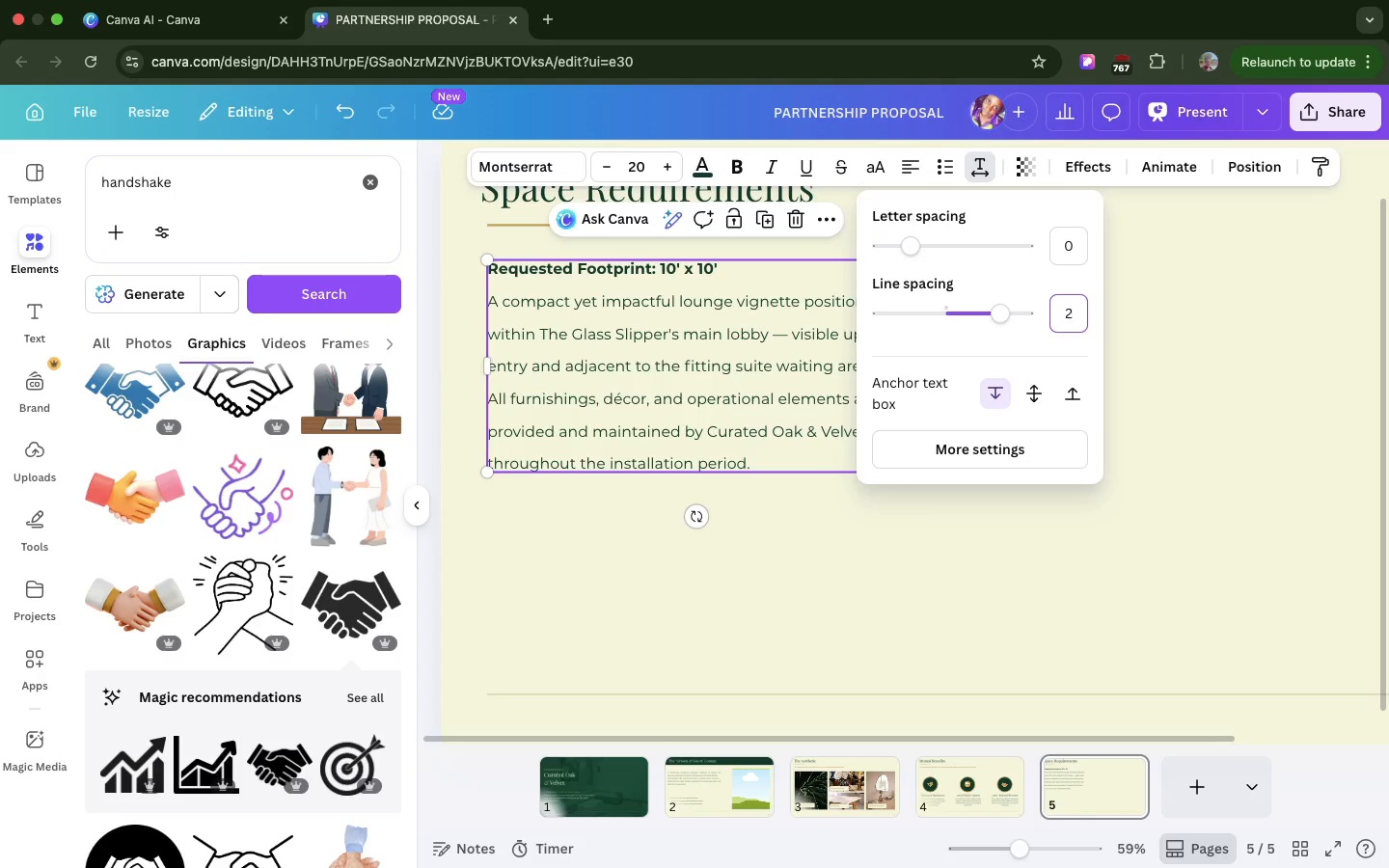 
key(Comma)
 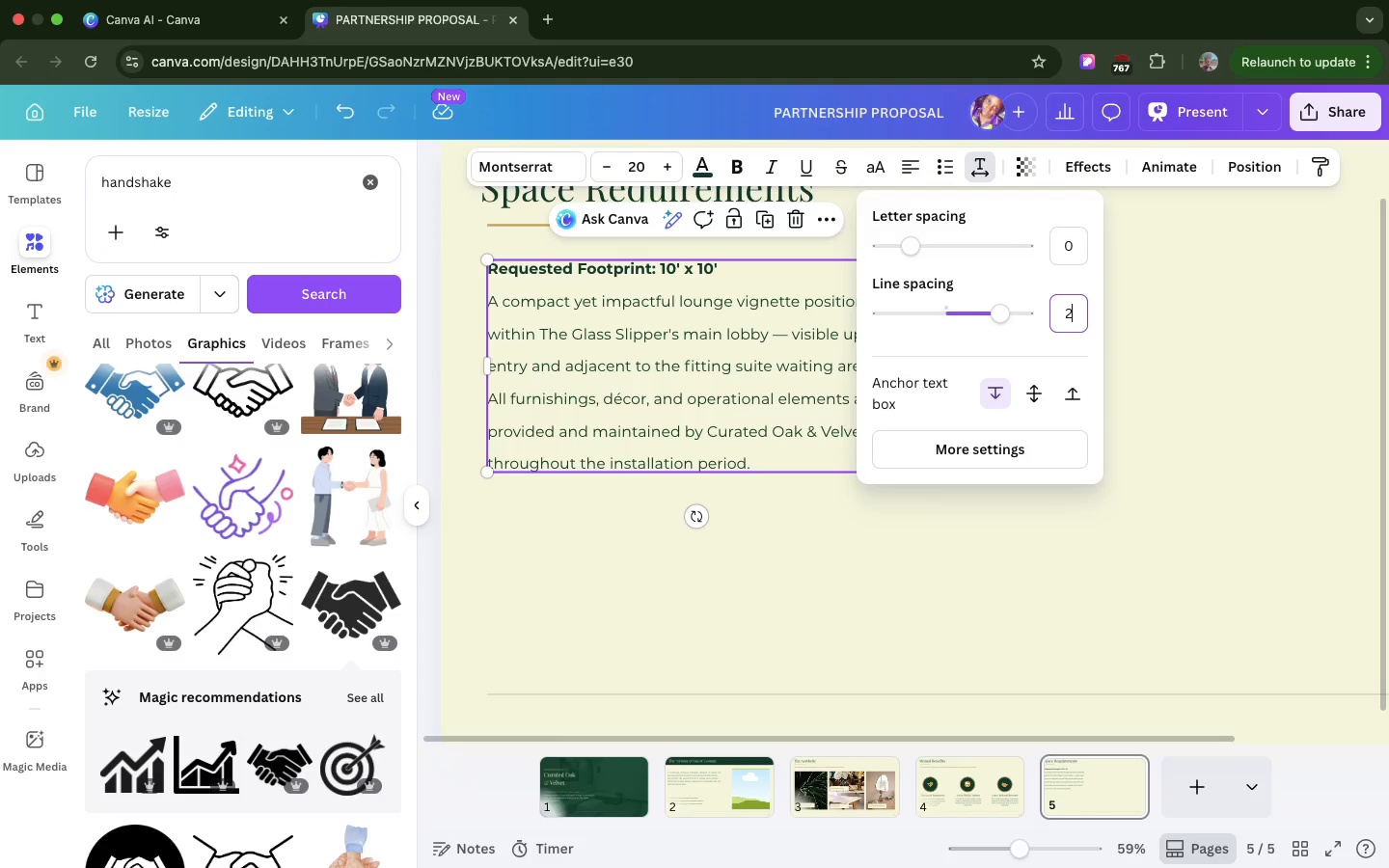 
key(0)
 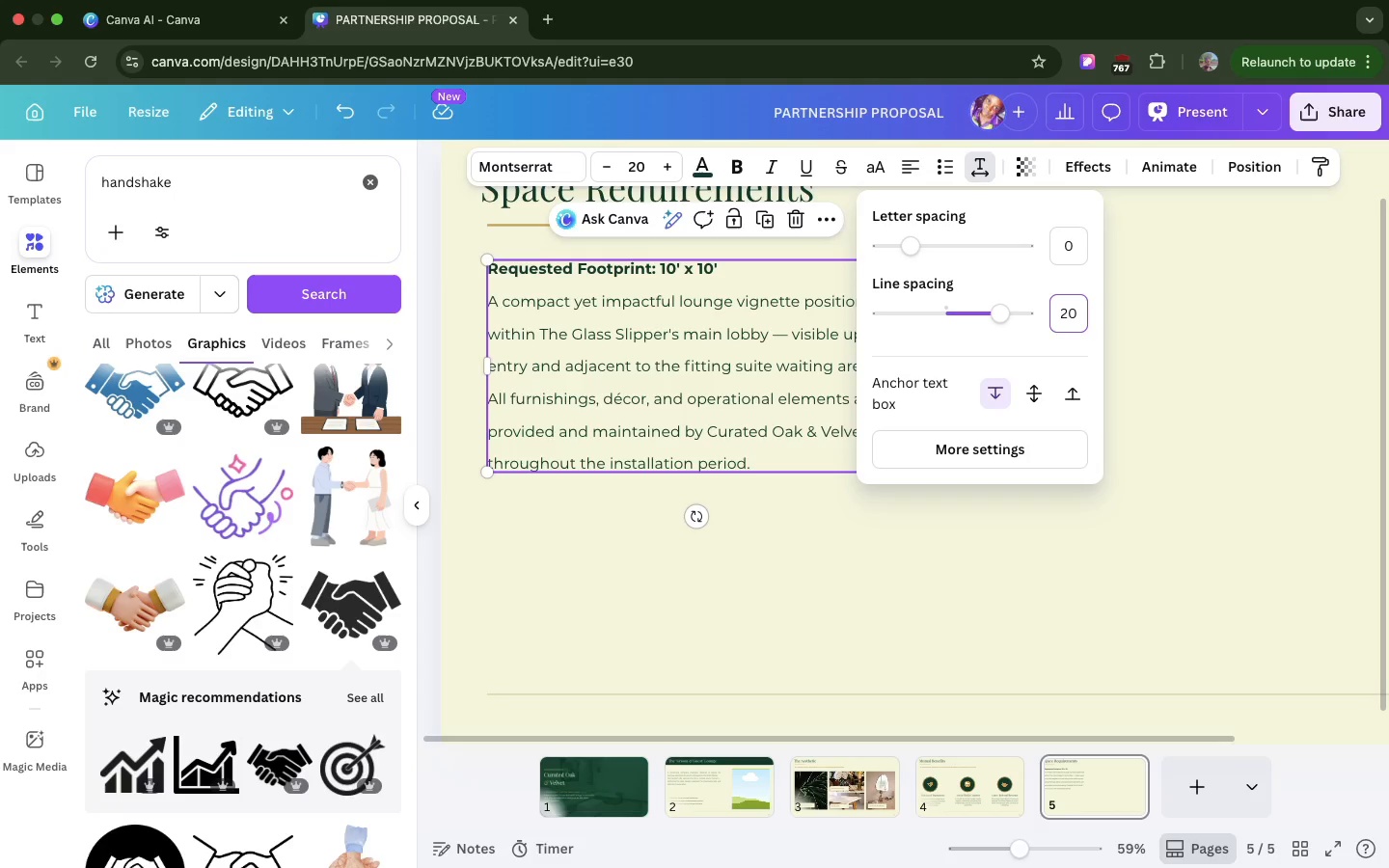 
hold_key(key=Backspace, duration=0.3)
 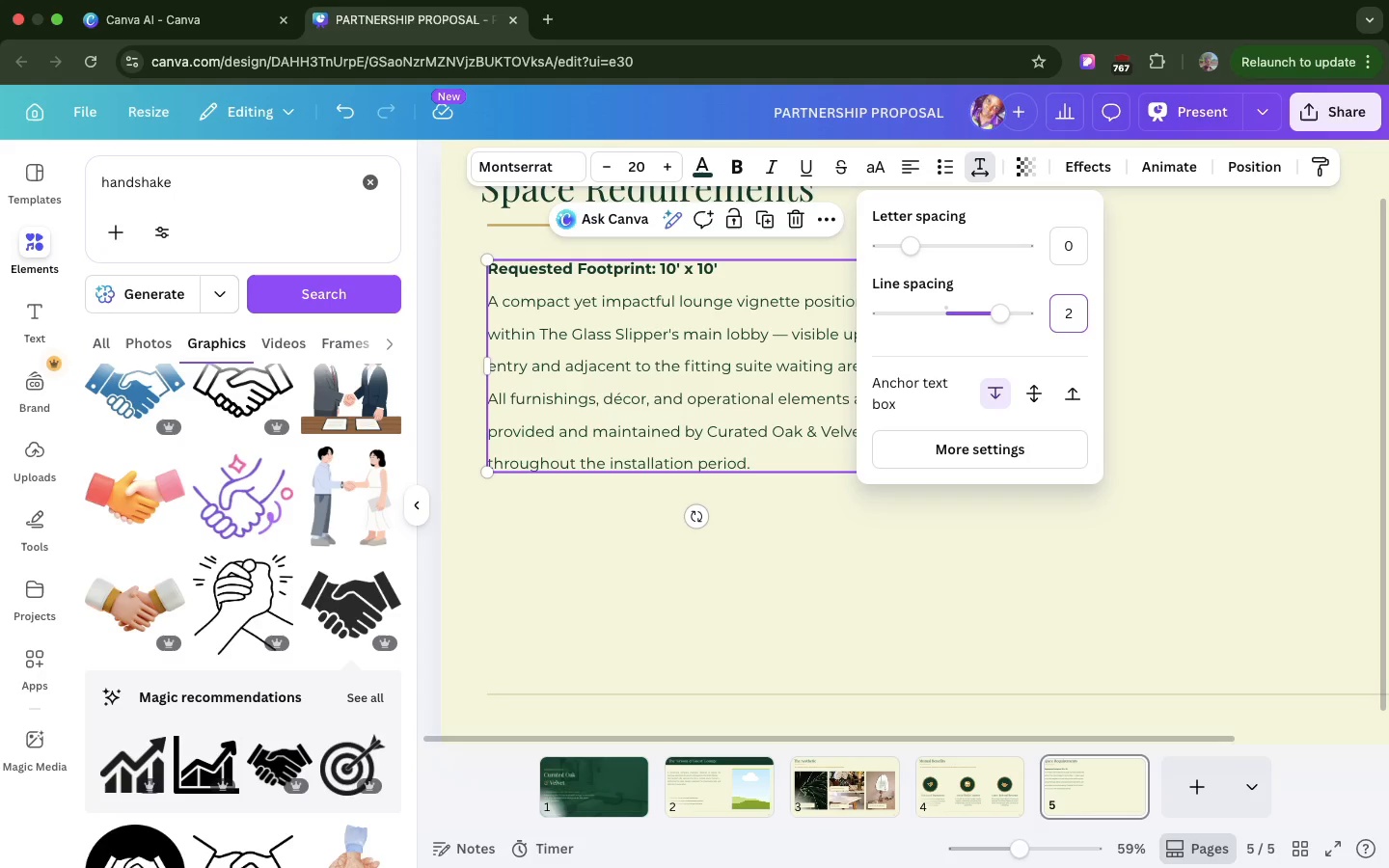 
key(Period)
 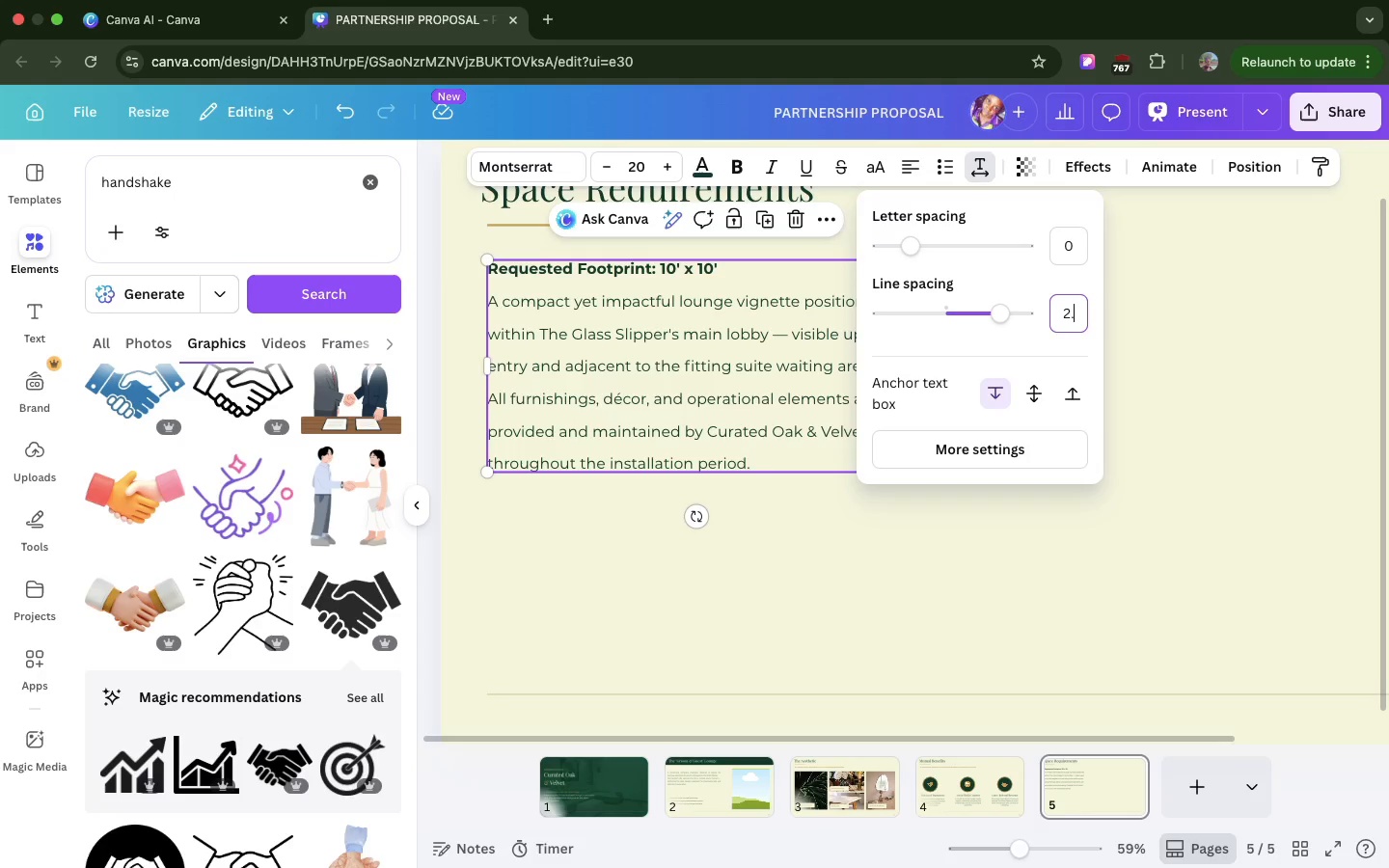 
key(0)
 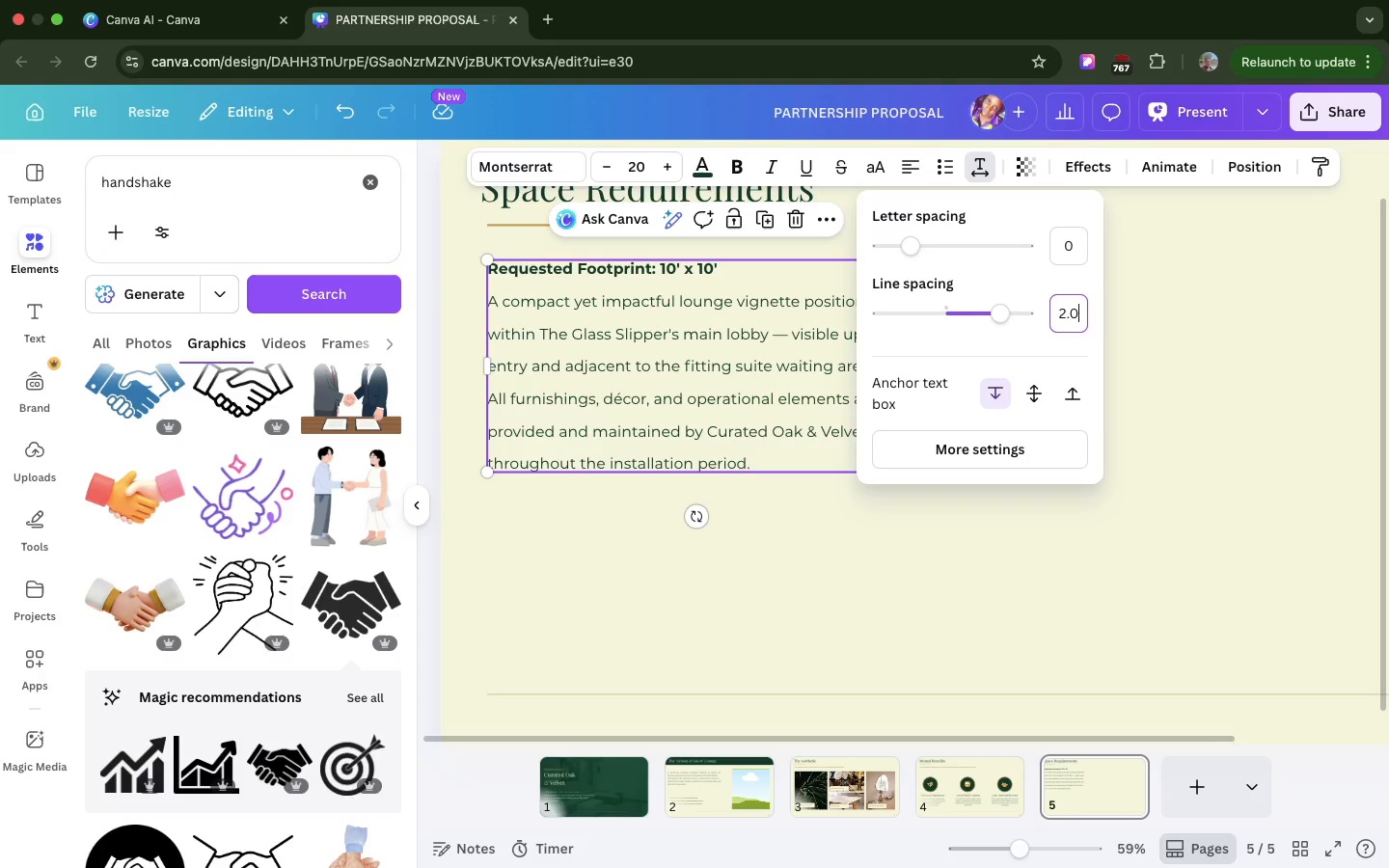 
key(Enter)
 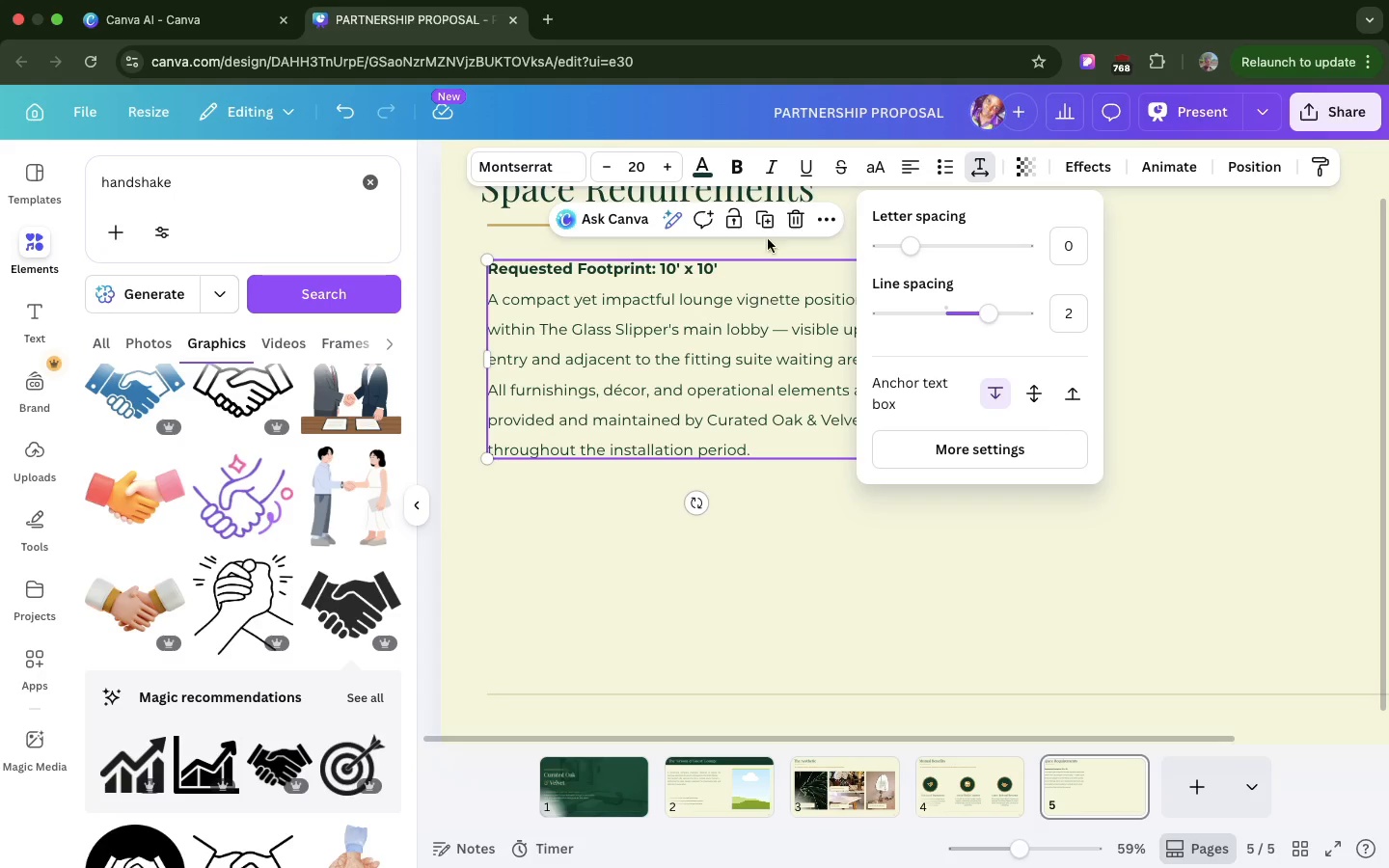 
left_click([767, 219])
 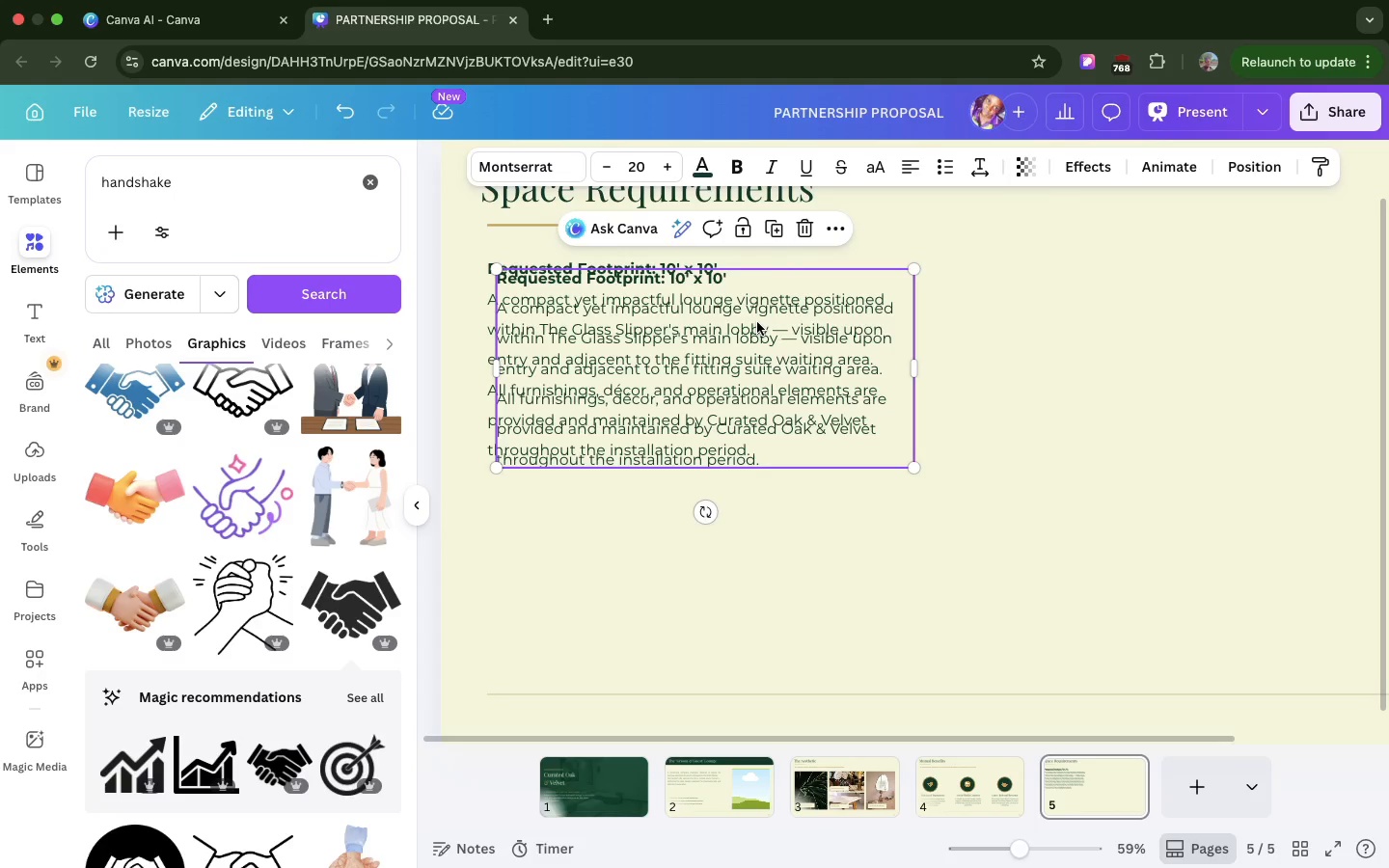 
left_click_drag(start_coordinate=[757, 322], to_coordinate=[753, 523])
 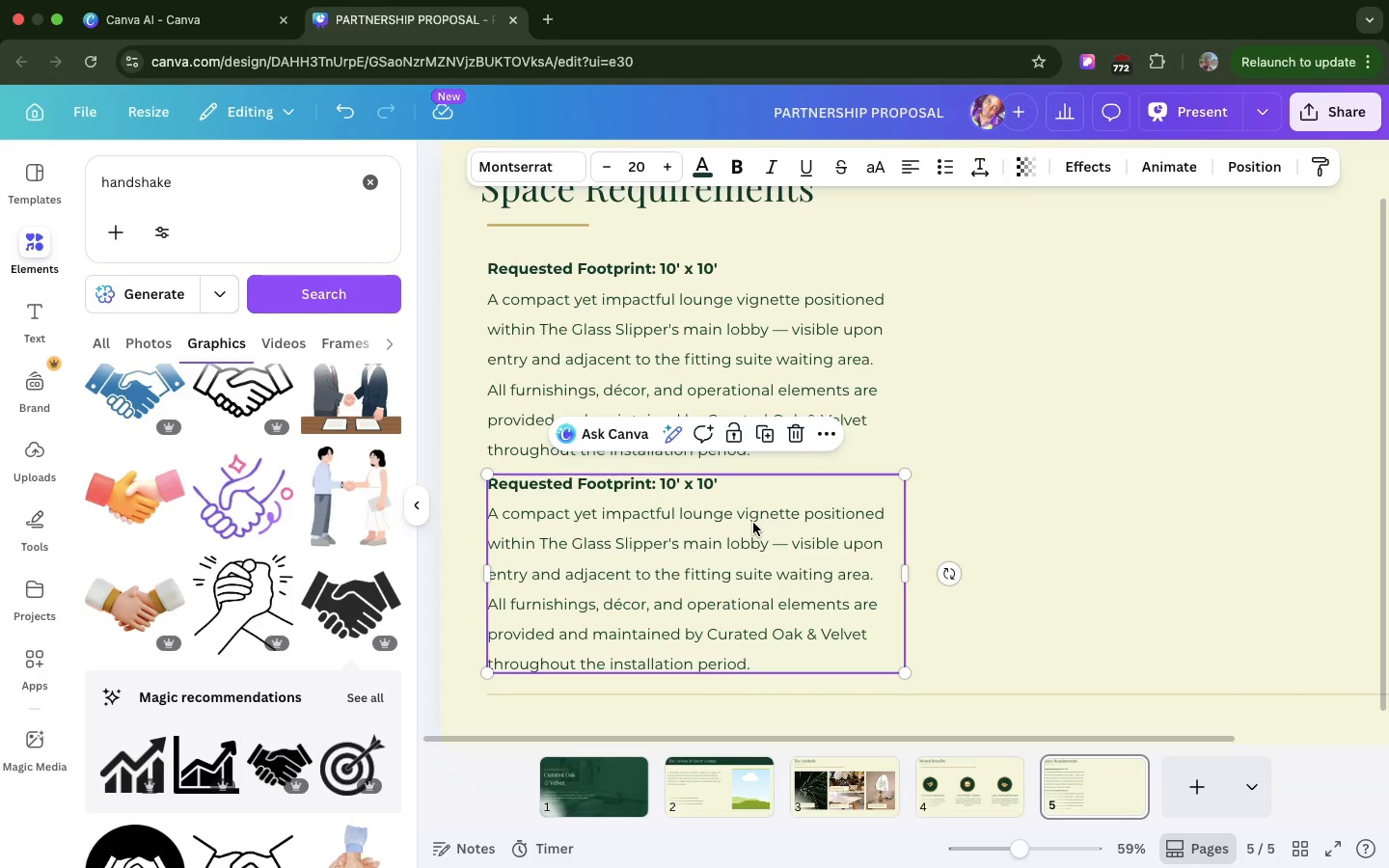 
wait(5.6)
 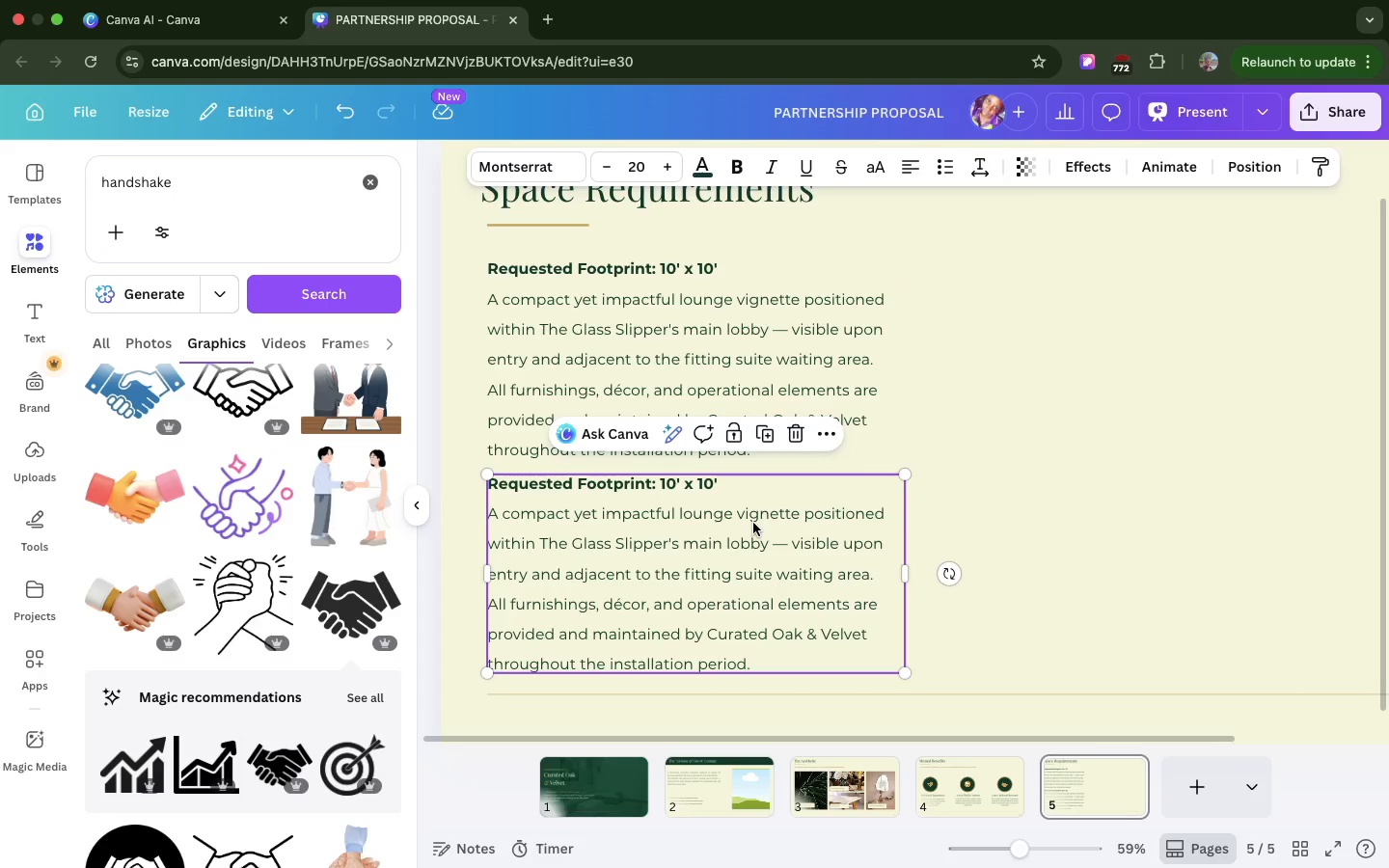 
double_click([751, 525])
 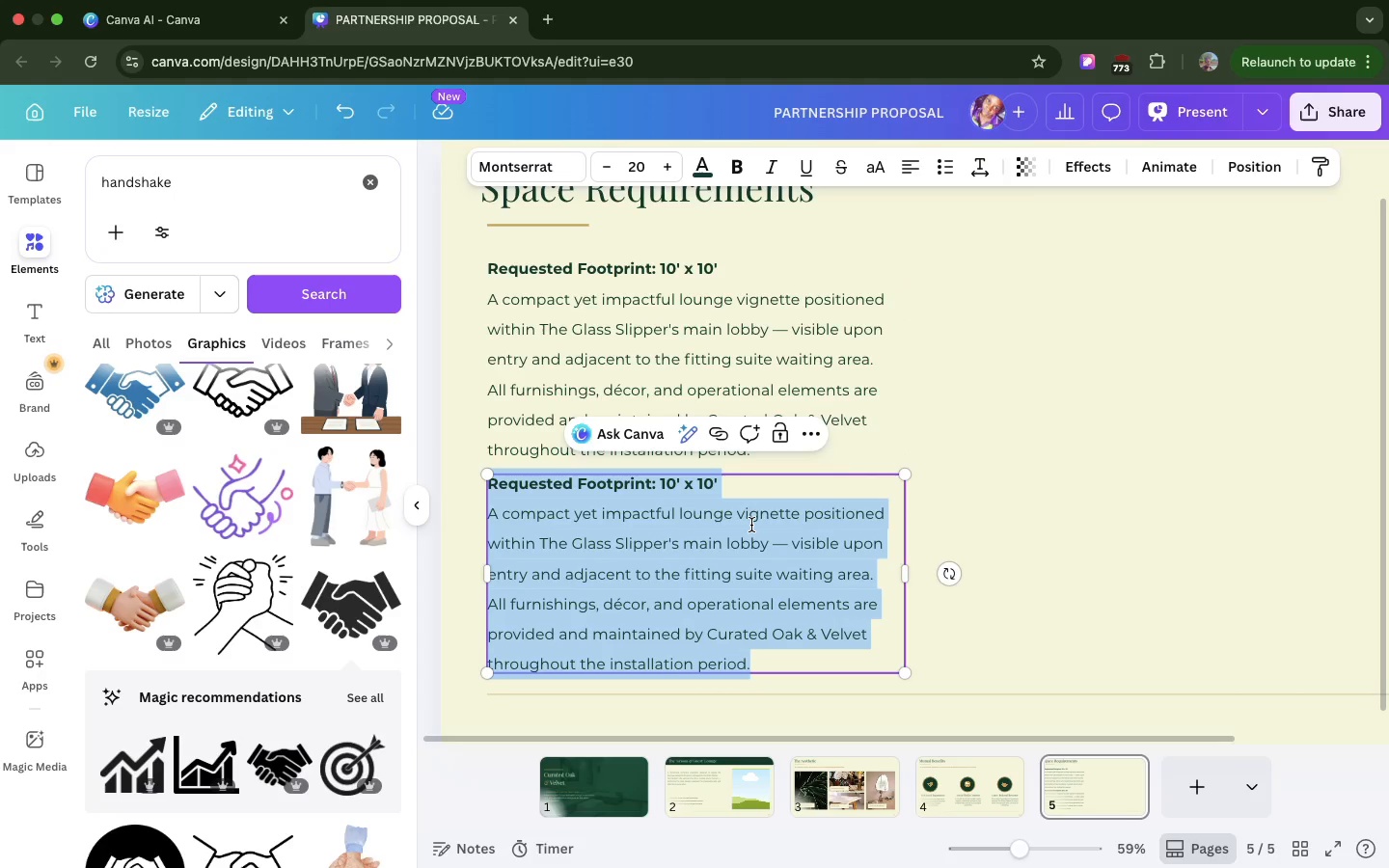 
key(Meta+V)
 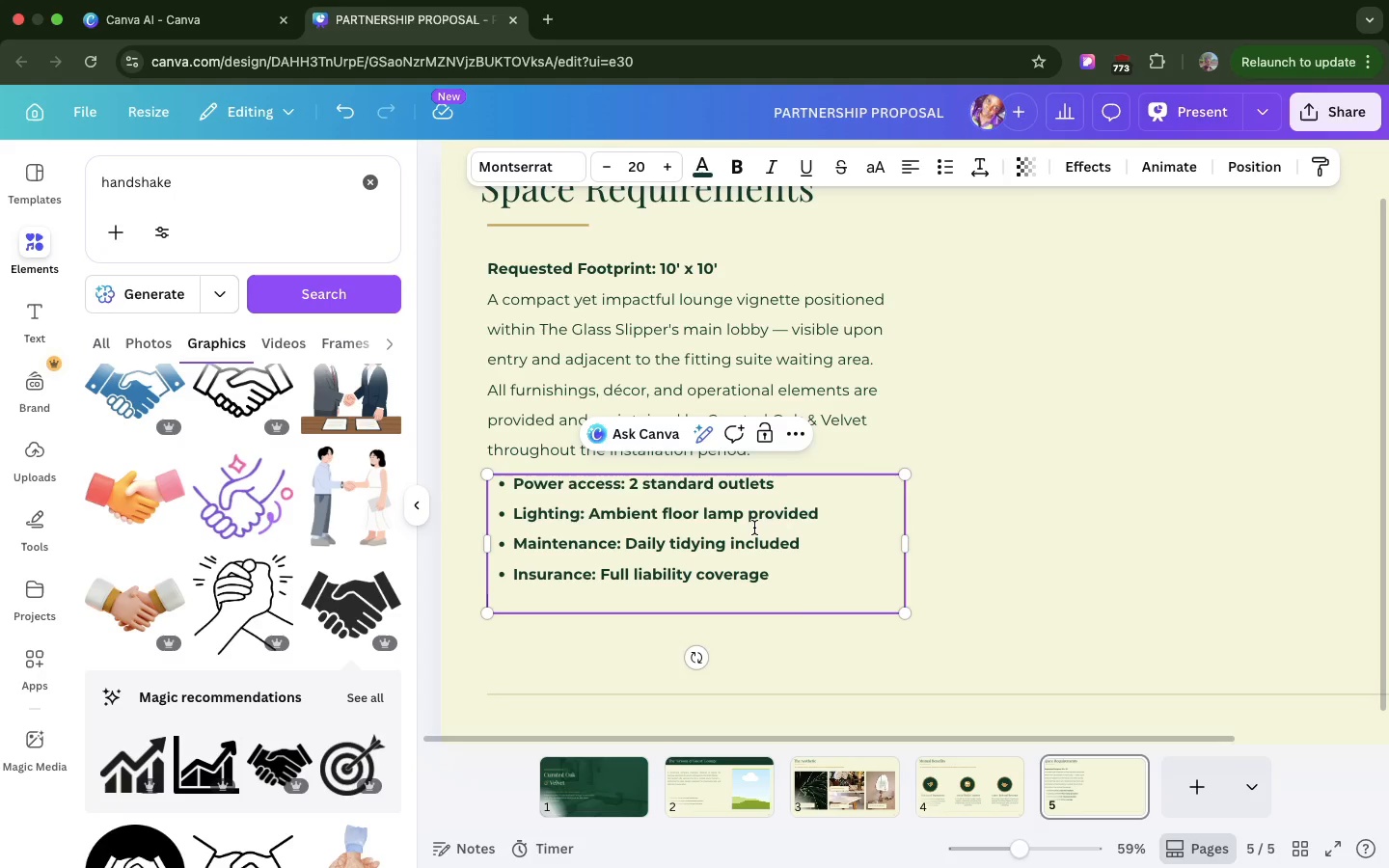 
key(Backspace)
 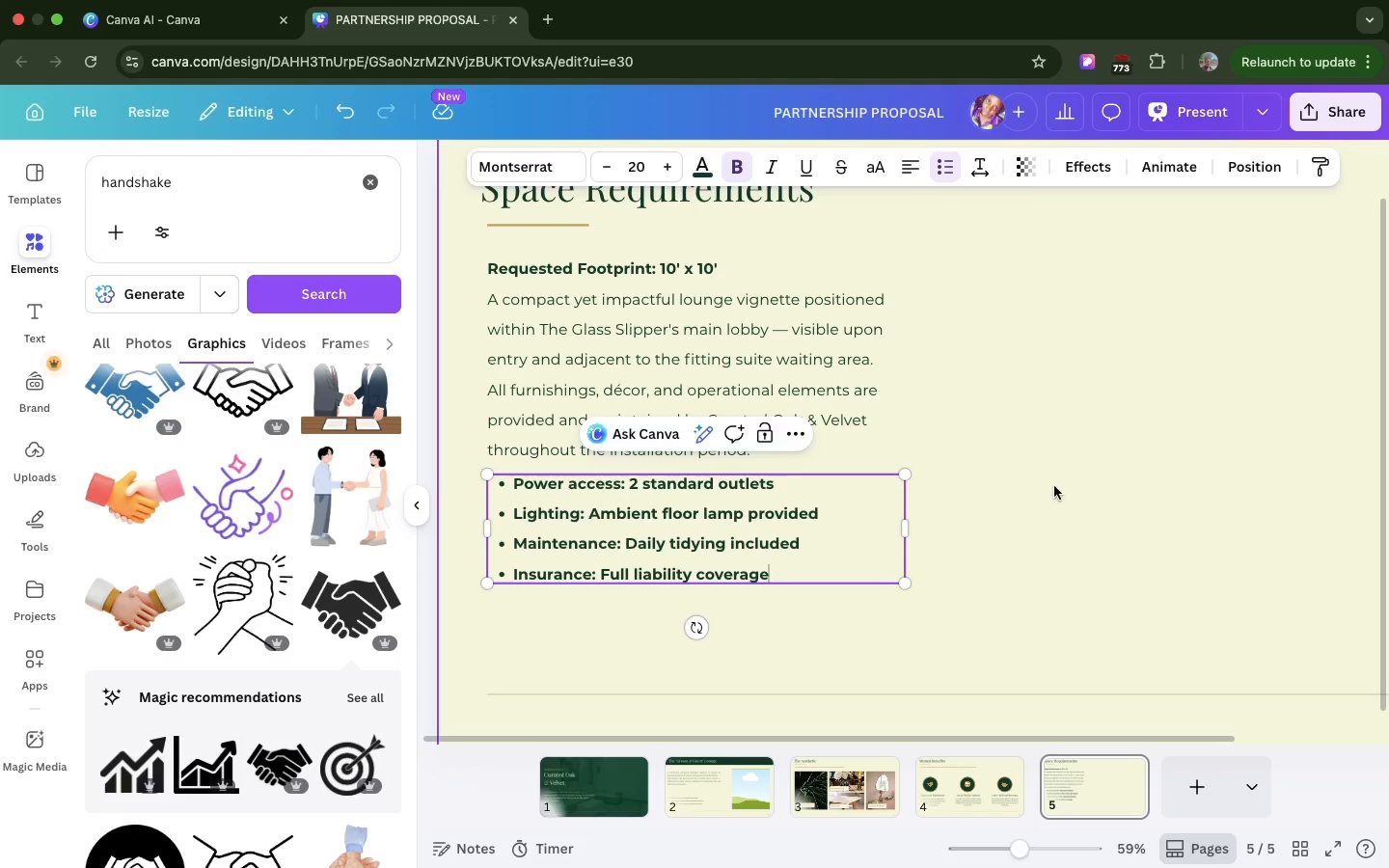 
left_click([1054, 486])
 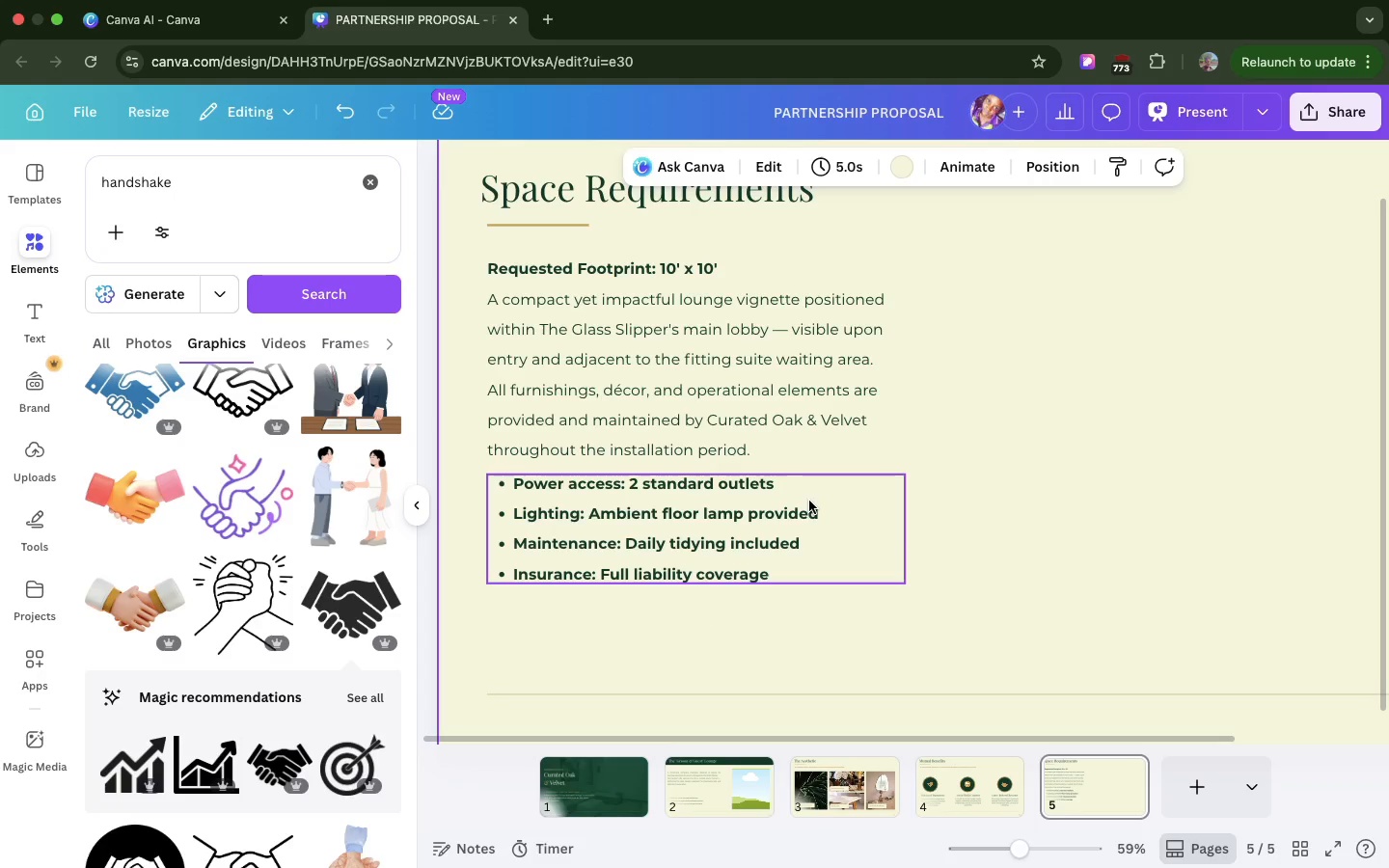 
left_click_drag(start_coordinate=[809, 501], to_coordinate=[802, 523])
 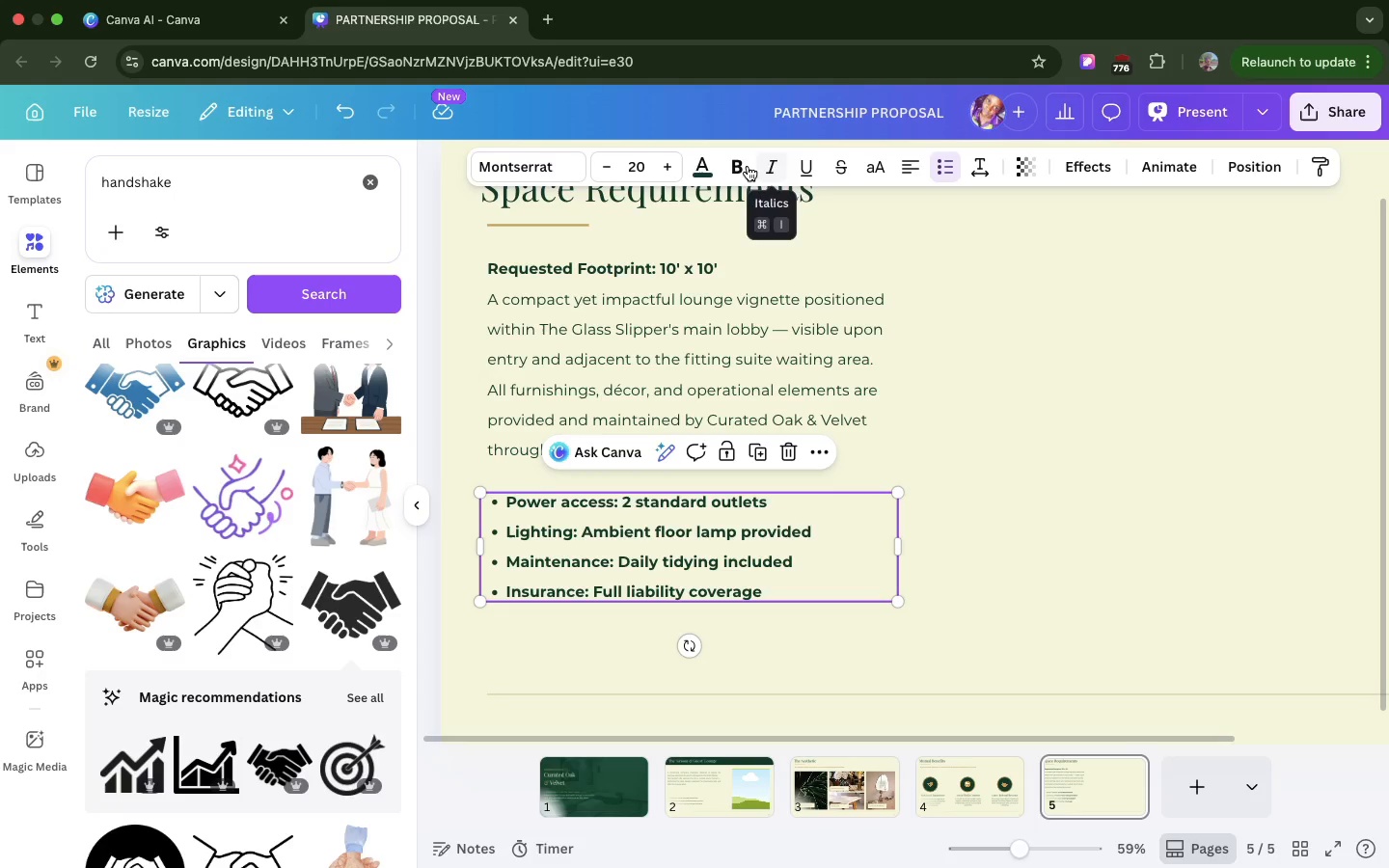 
left_click([739, 160])
 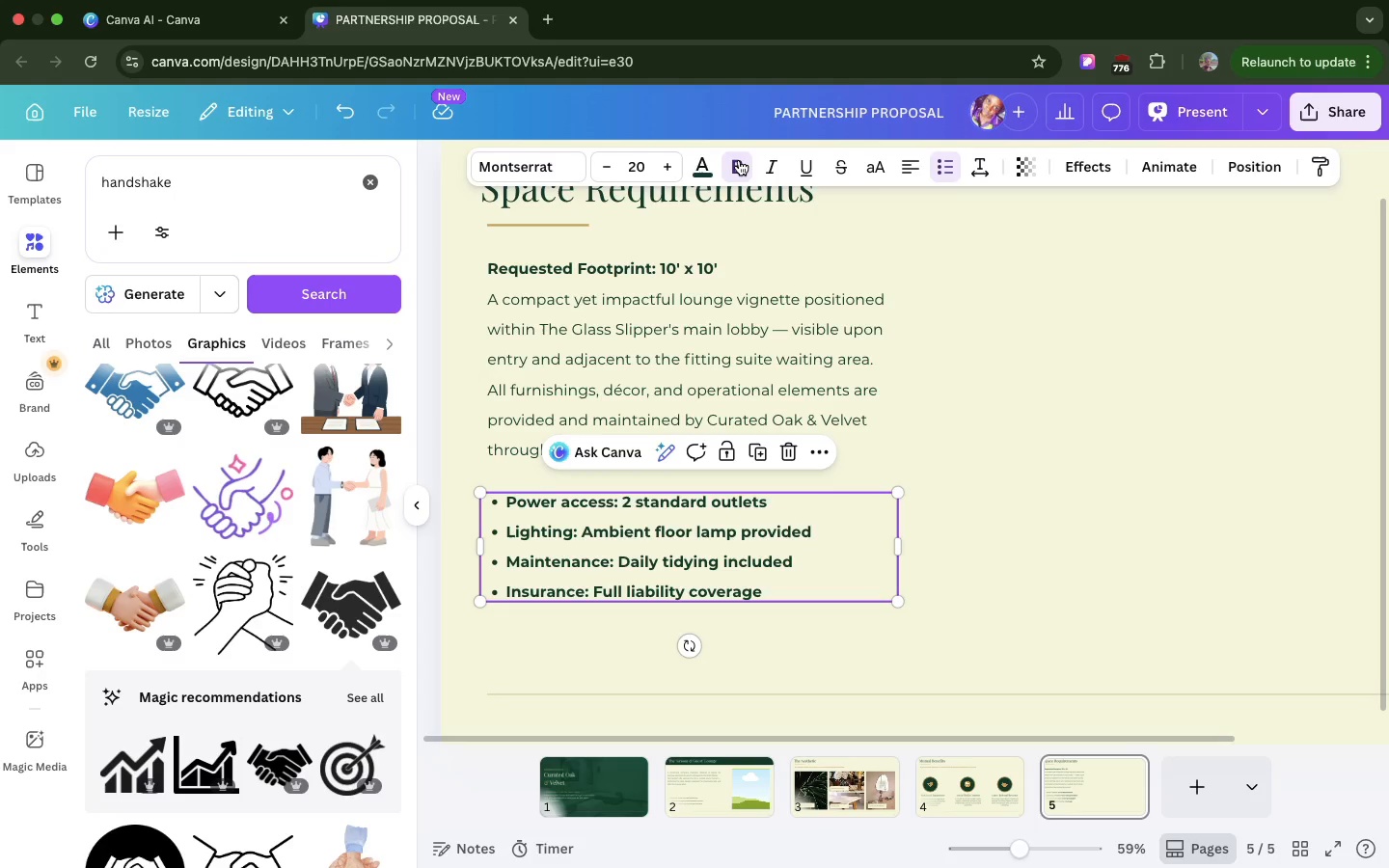 
left_click([739, 160])
 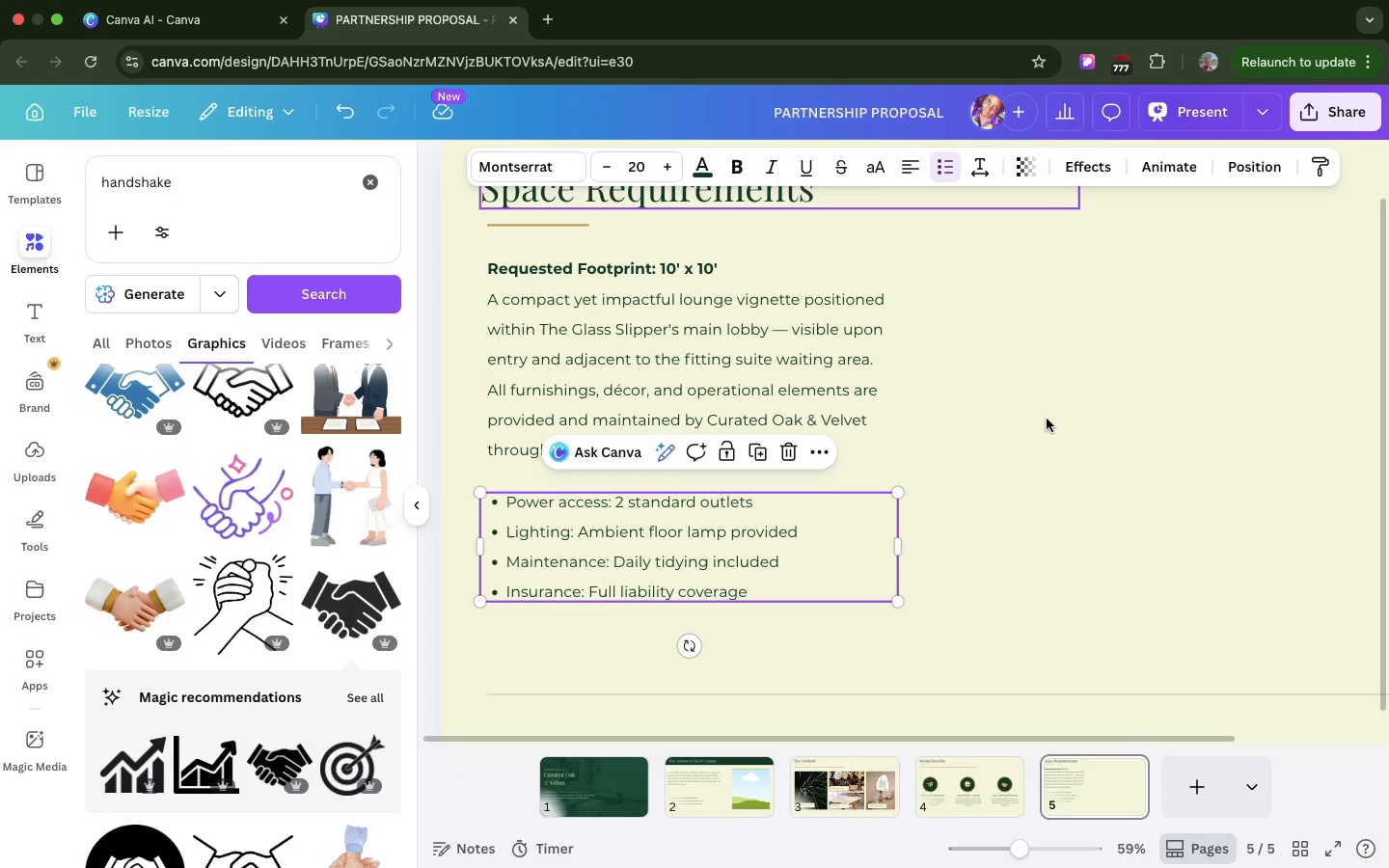 
left_click([1047, 419])
 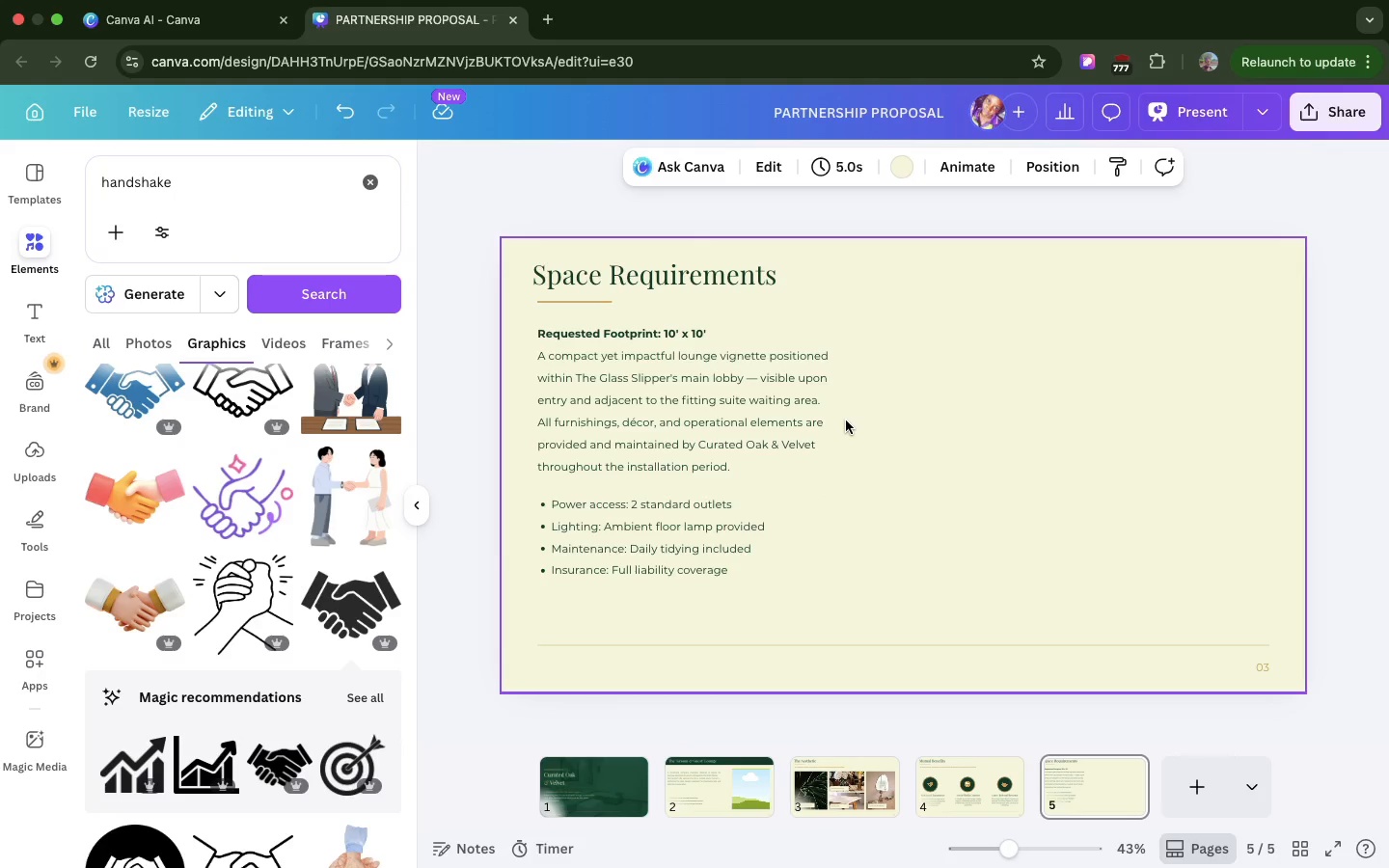 
left_click([778, 402])
 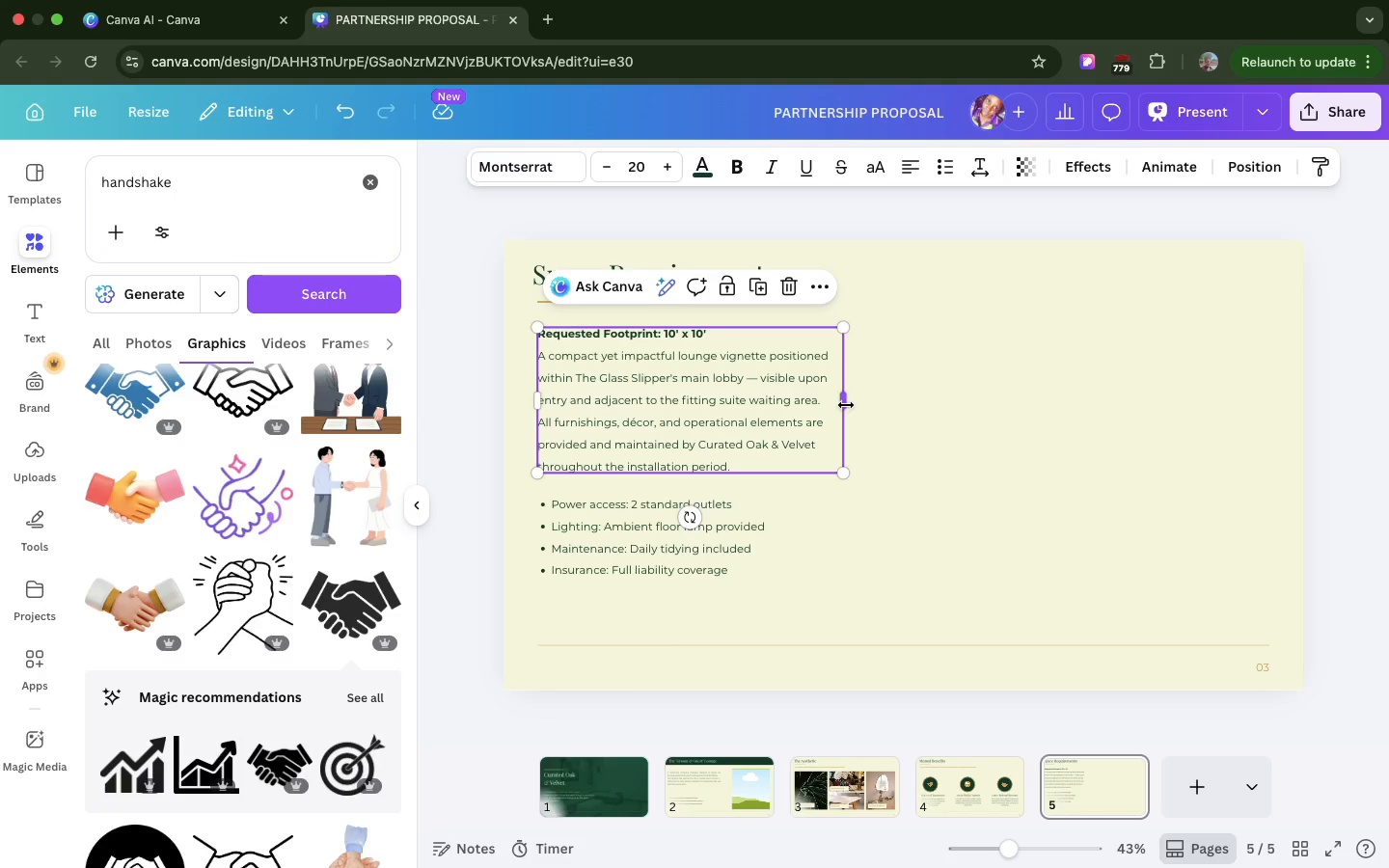 
left_click_drag(start_coordinate=[846, 405], to_coordinate=[879, 407])
 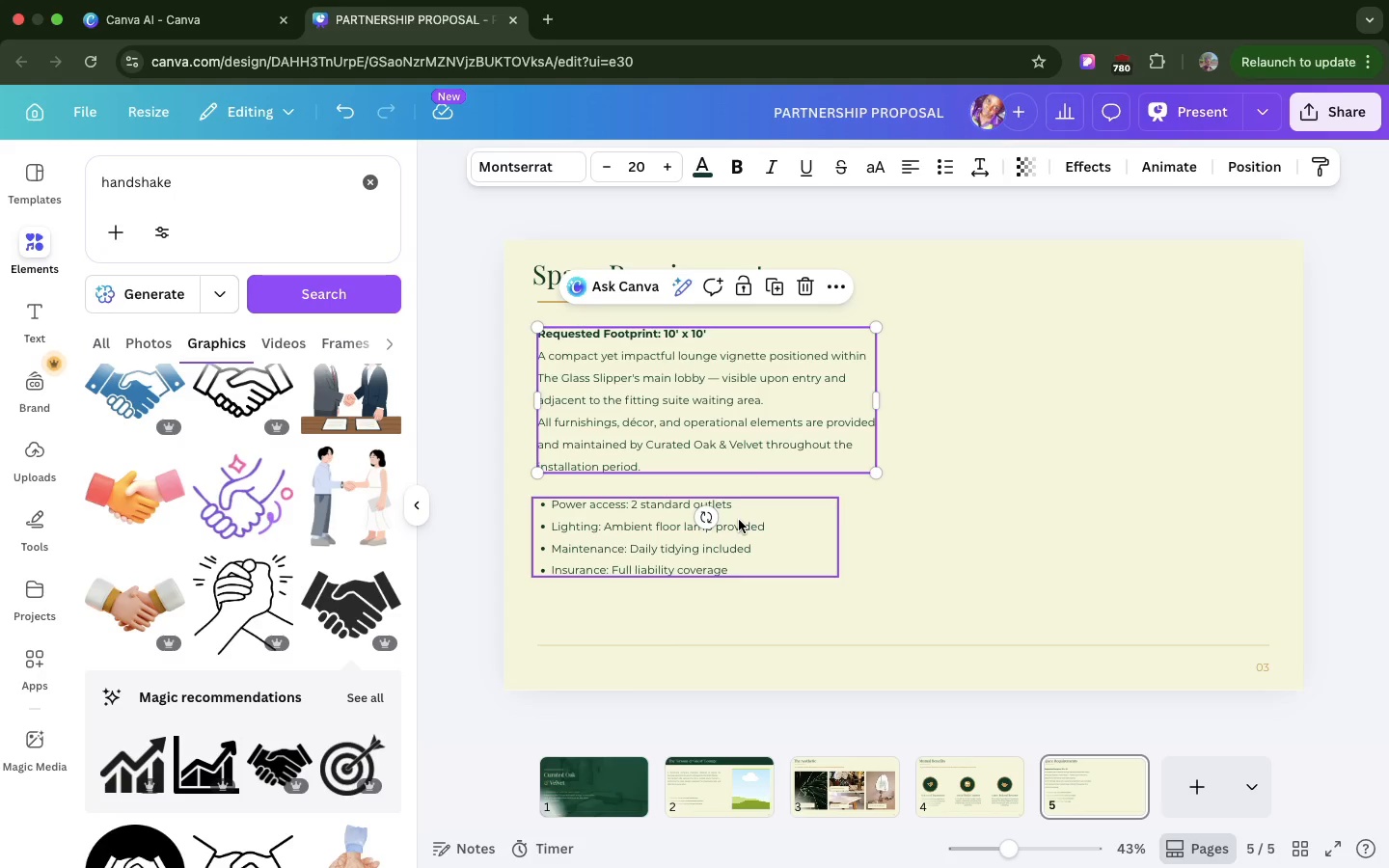 
left_click([739, 520])
 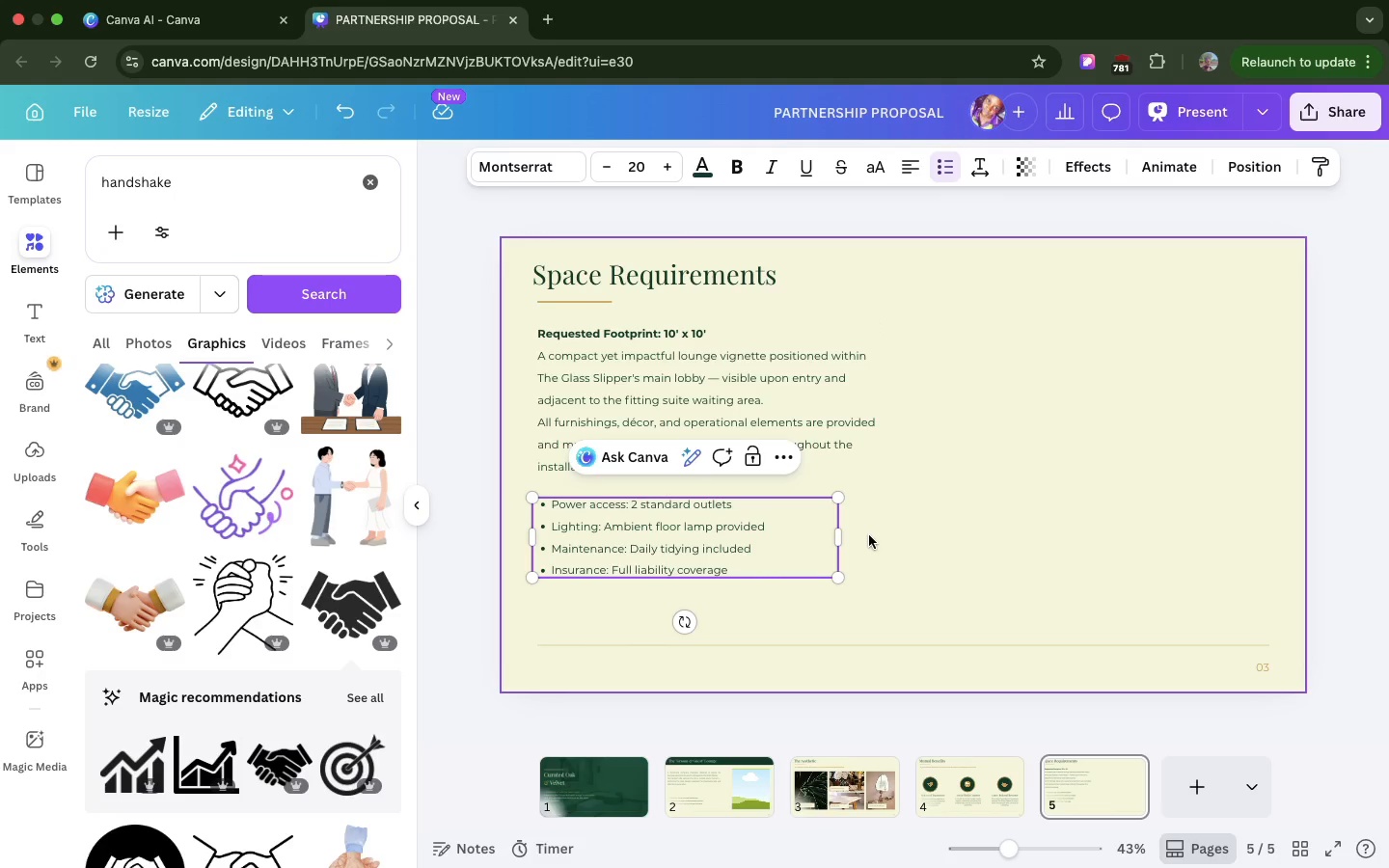 
left_click_drag(start_coordinate=[847, 538], to_coordinate=[875, 538])
 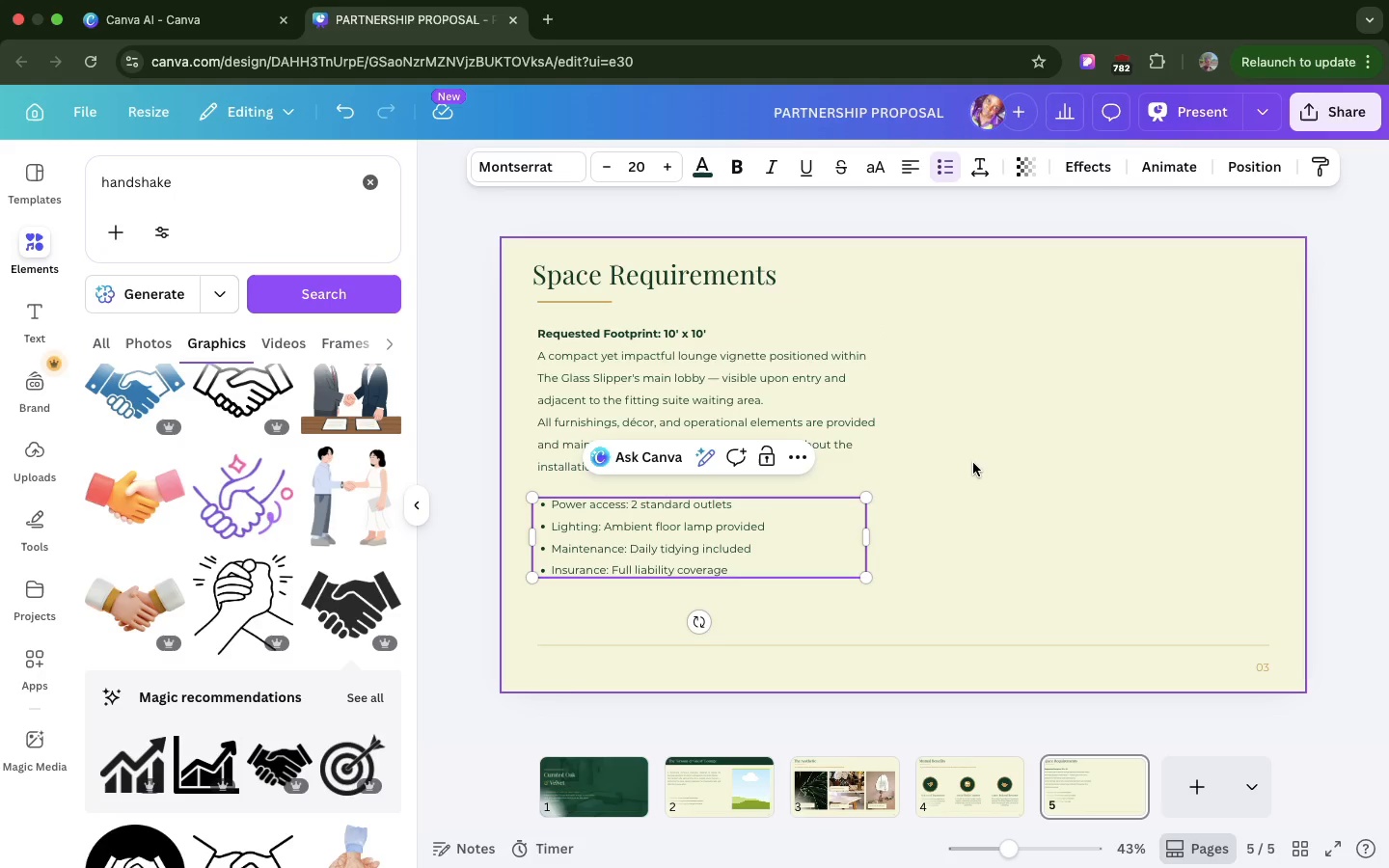 
left_click([973, 463])
 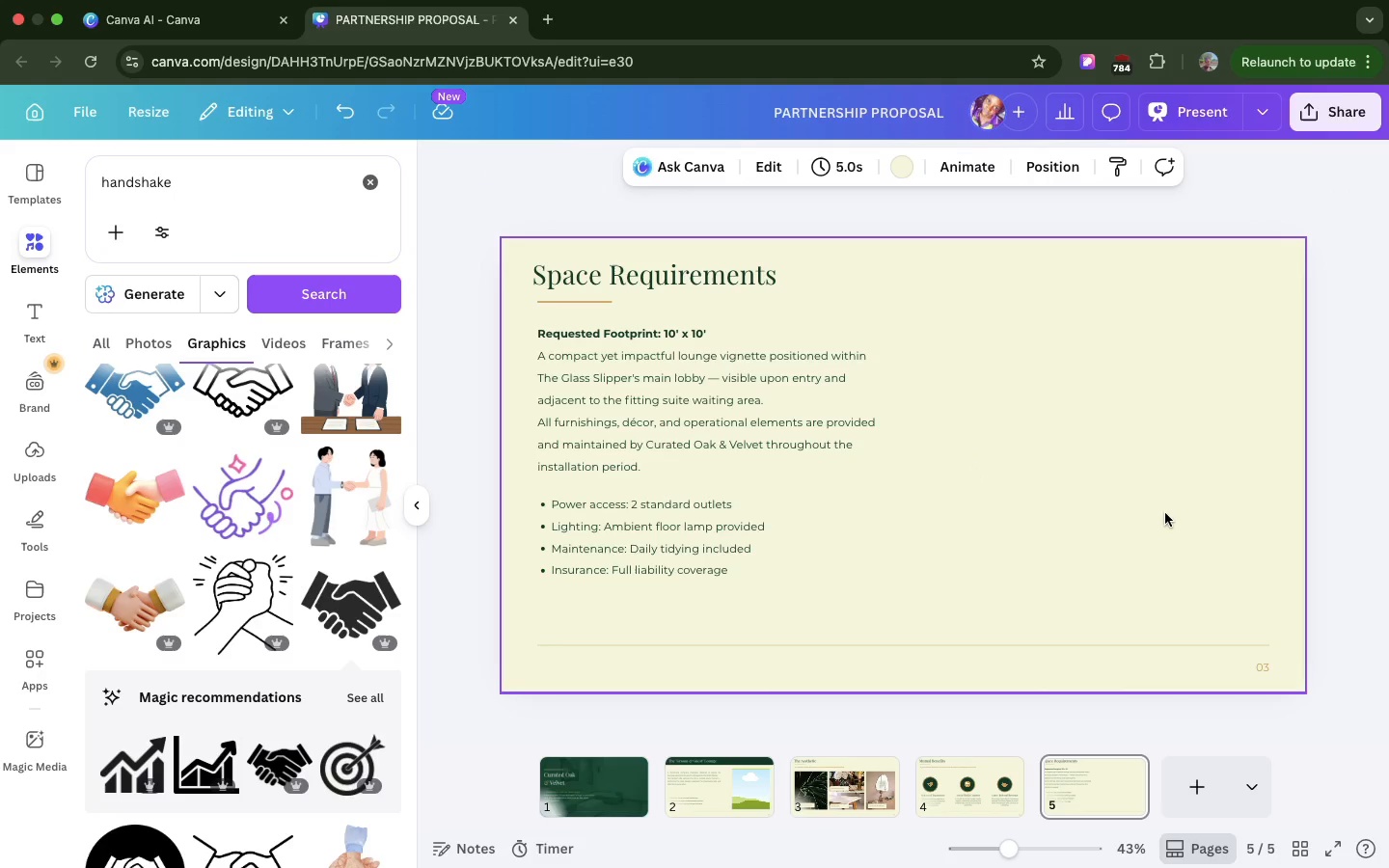 
wait(10.4)
 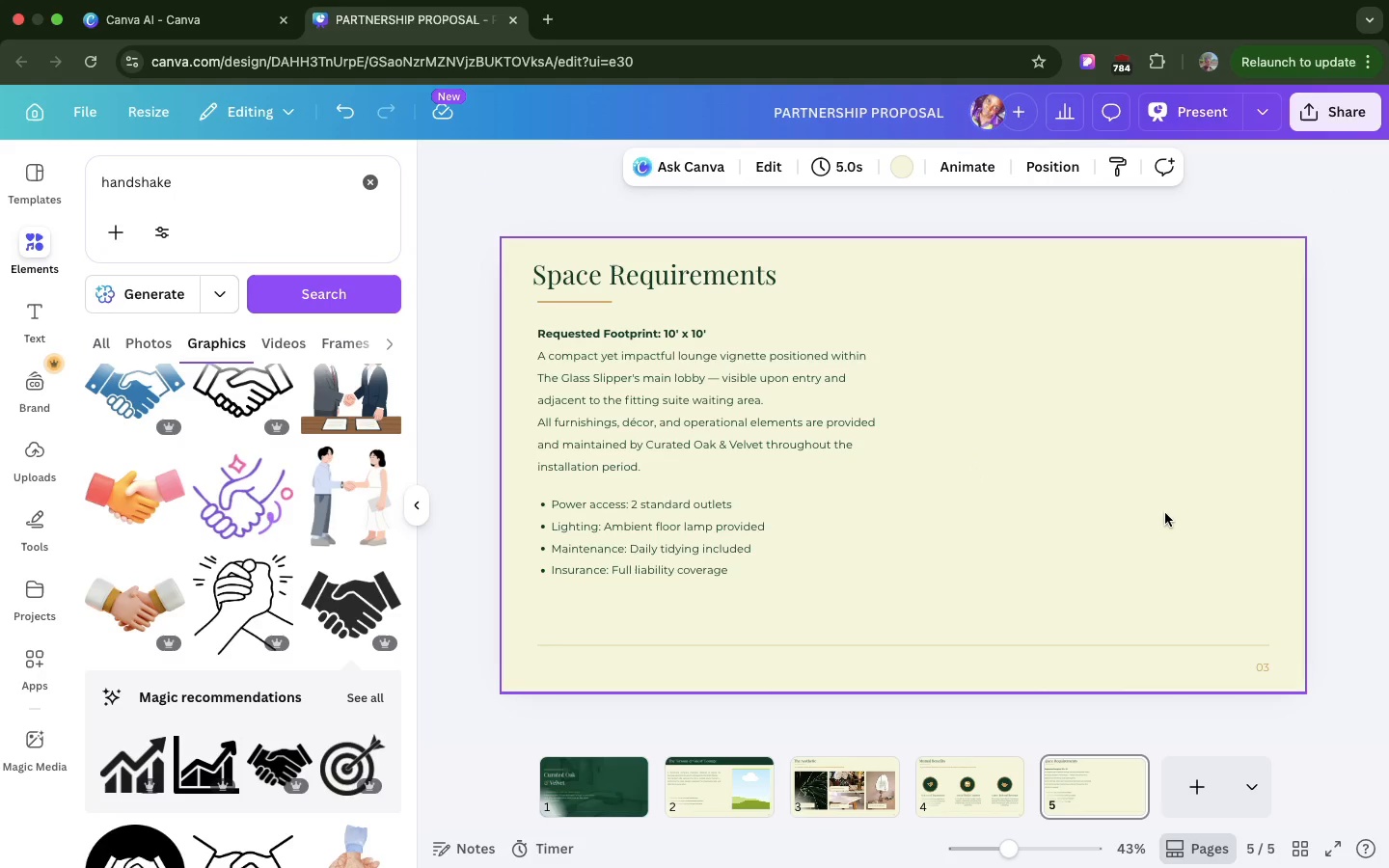 
left_click([1138, 390])
 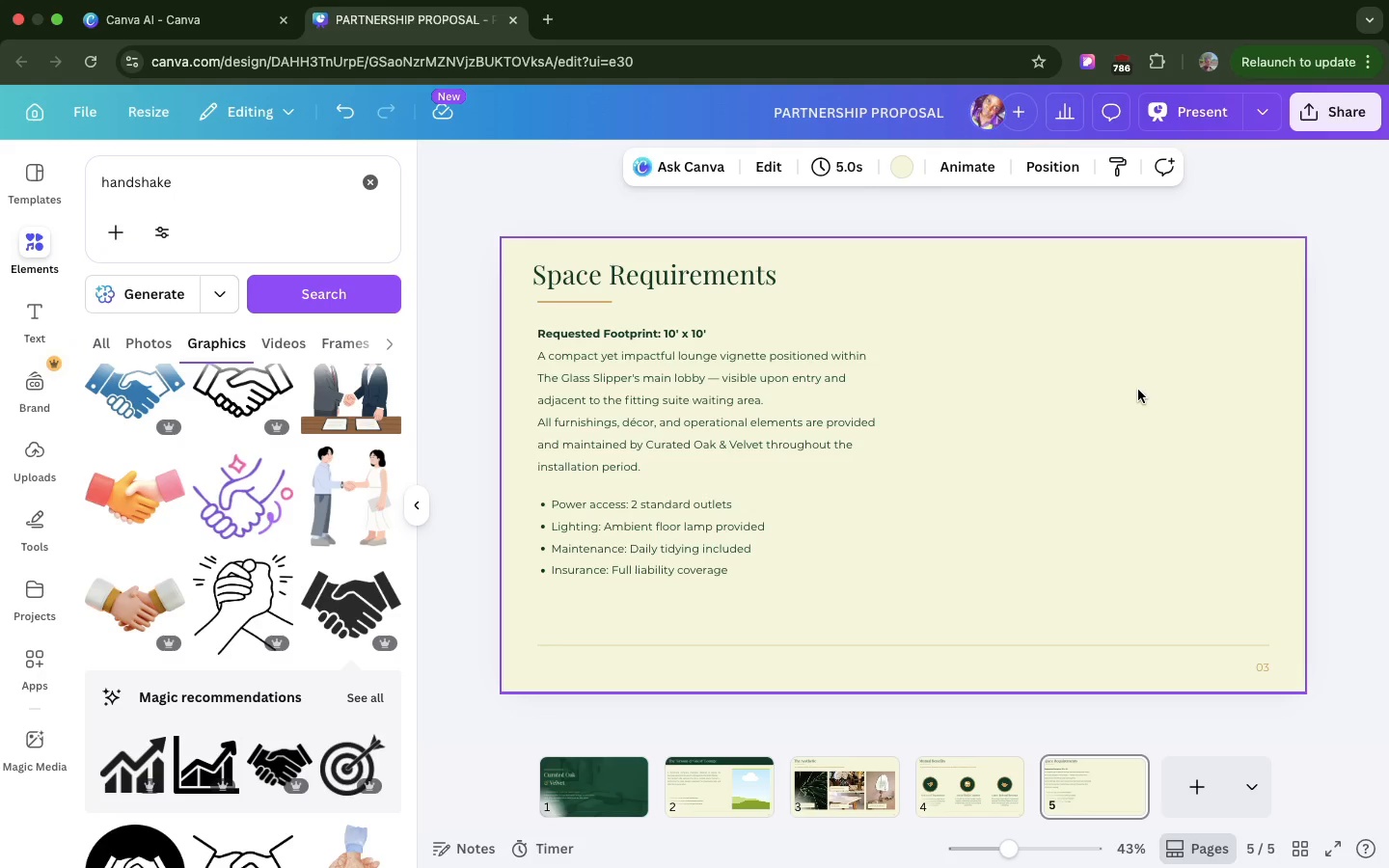 
wait(12.92)
 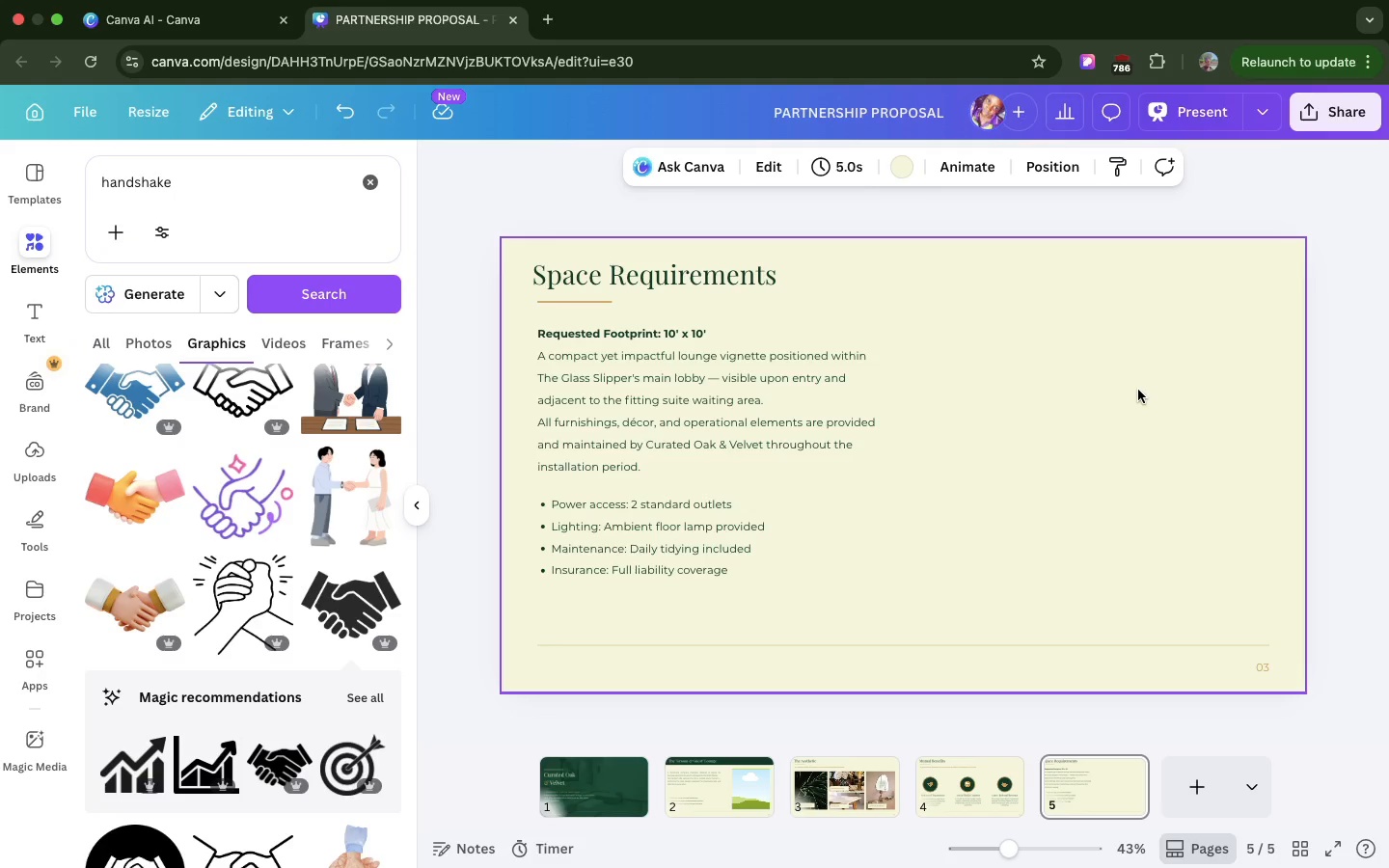 
key(R)
 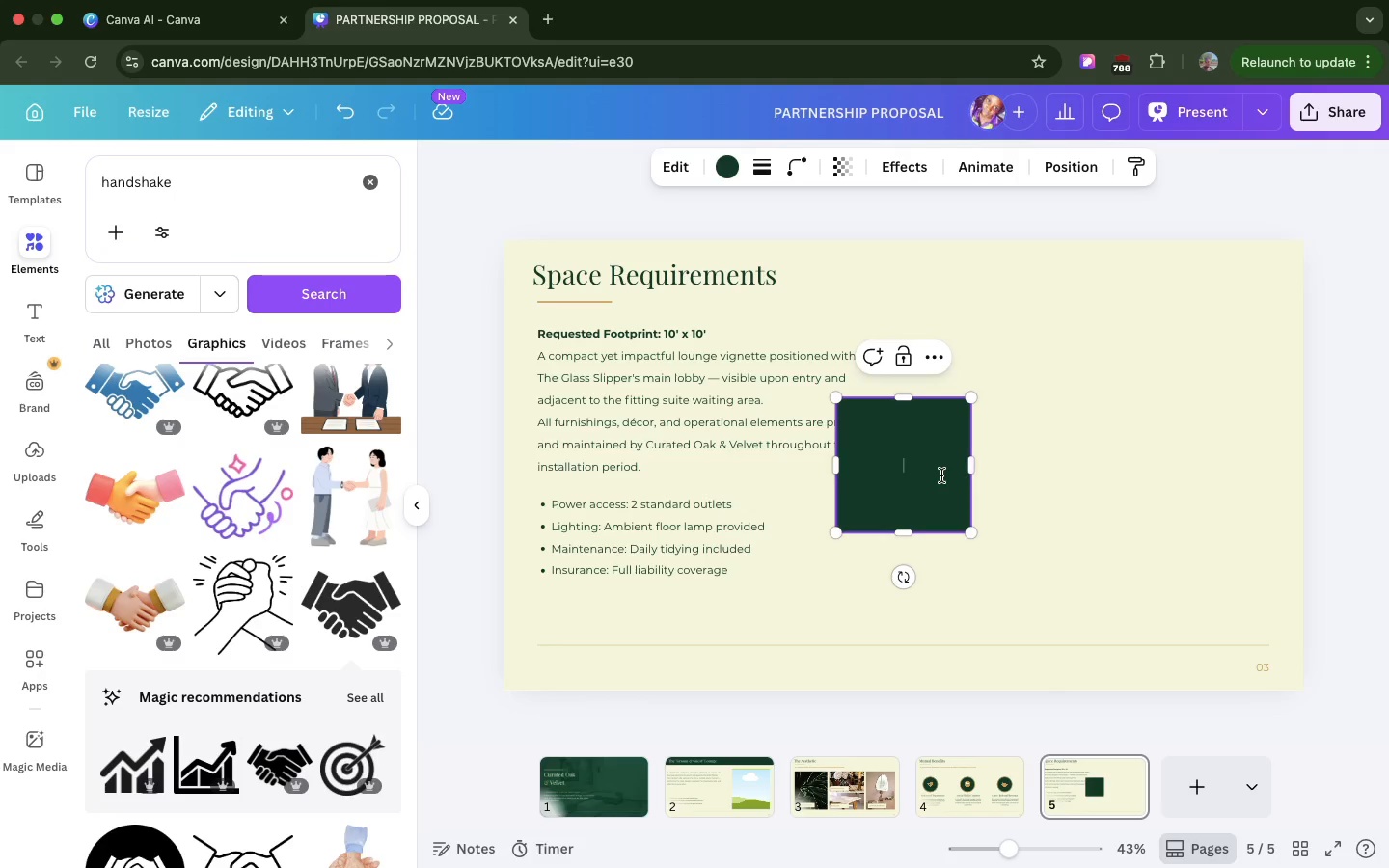 
left_click_drag(start_coordinate=[941, 475], to_coordinate=[1103, 432])
 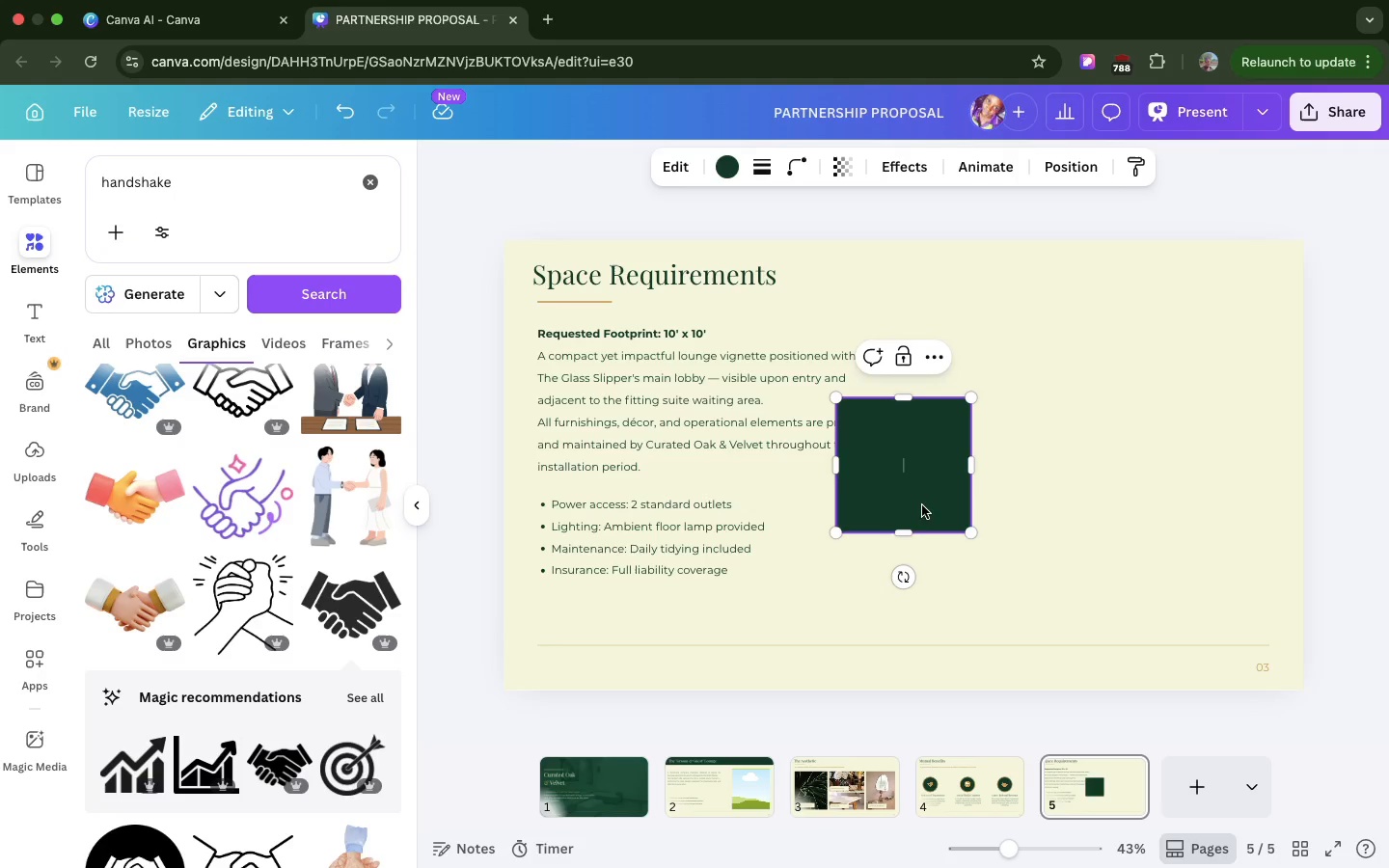 
left_click_drag(start_coordinate=[928, 499], to_coordinate=[1027, 448])
 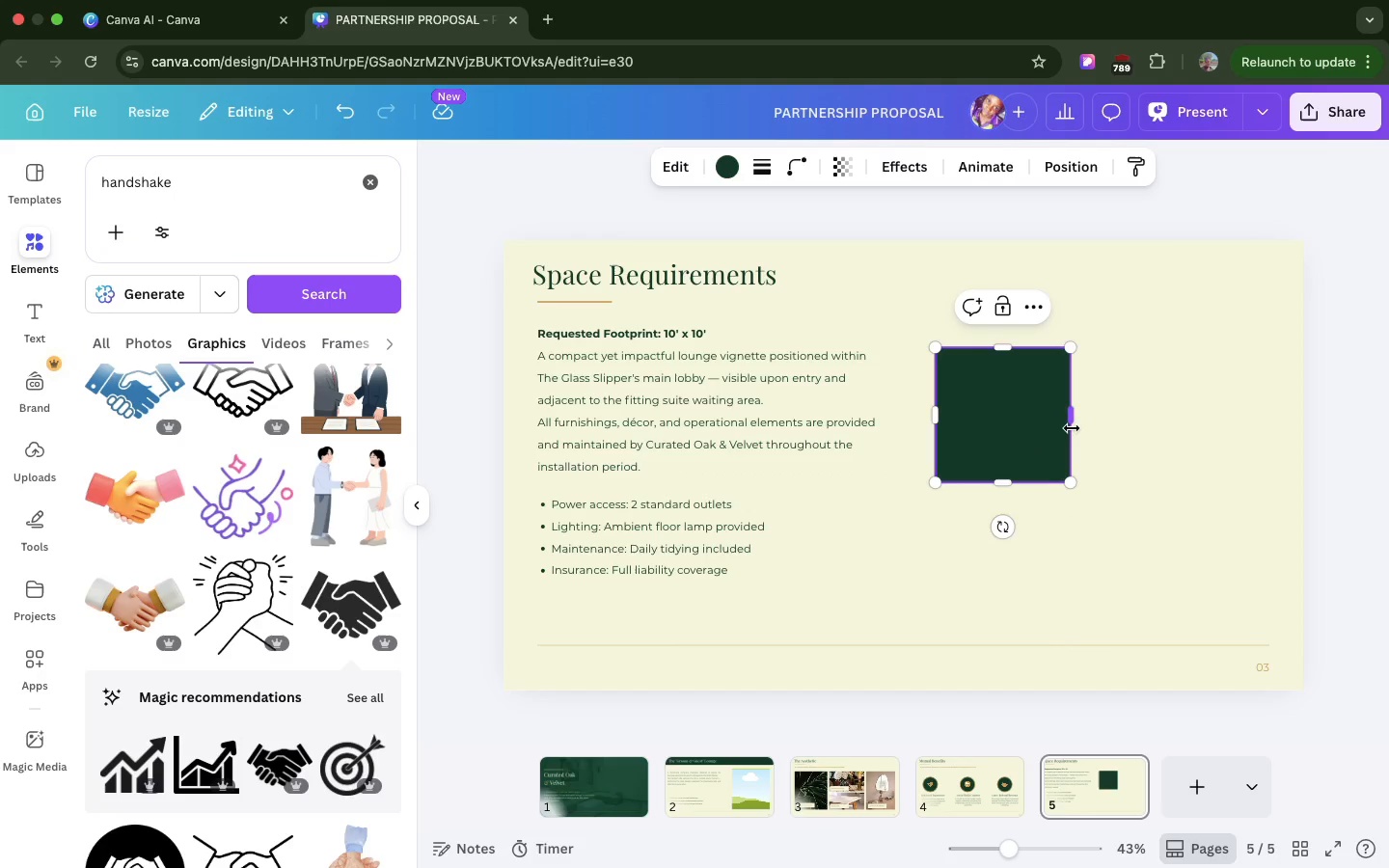 
left_click_drag(start_coordinate=[1072, 428], to_coordinate=[1271, 434])
 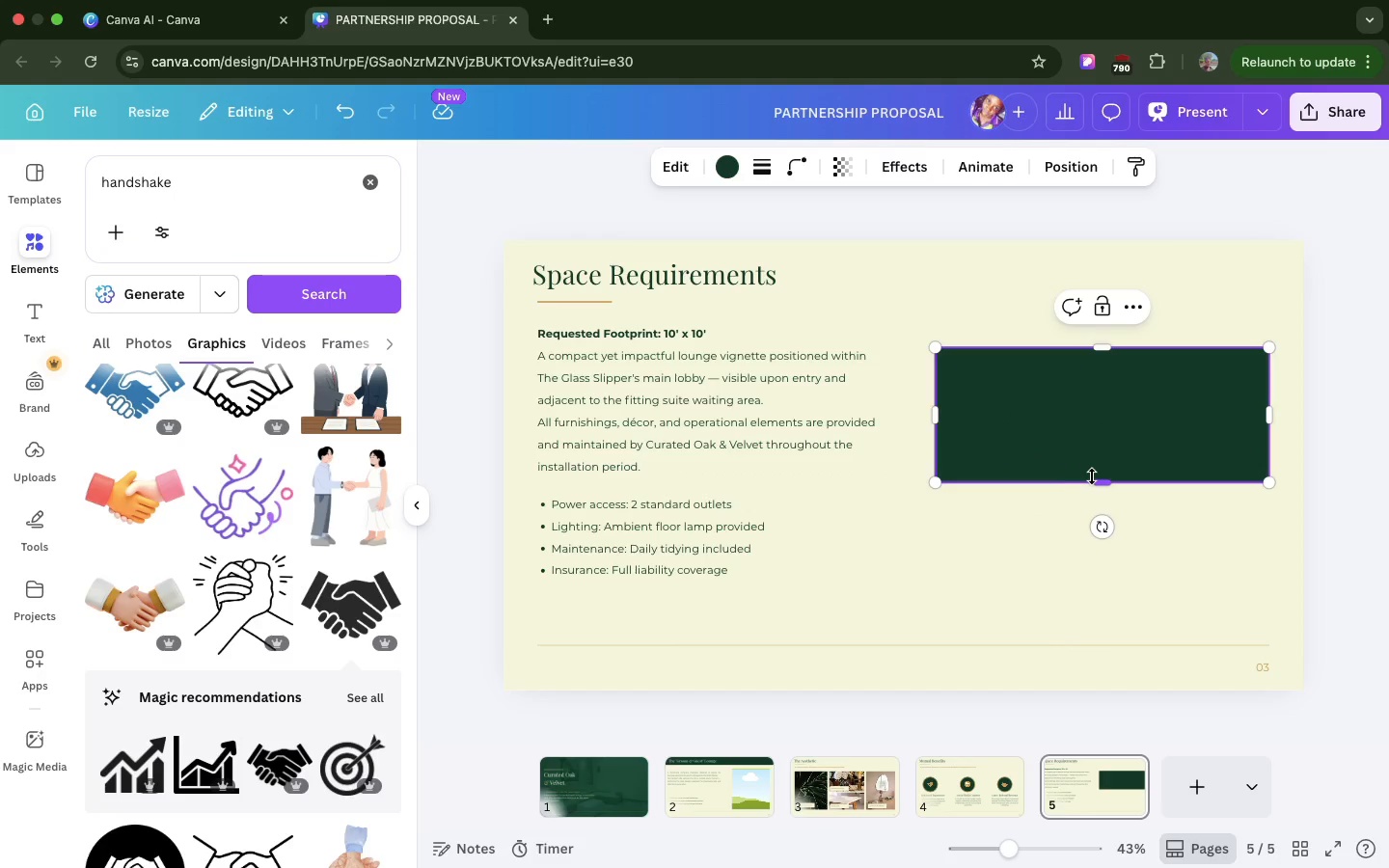 
left_click_drag(start_coordinate=[1093, 477], to_coordinate=[1081, 587])
 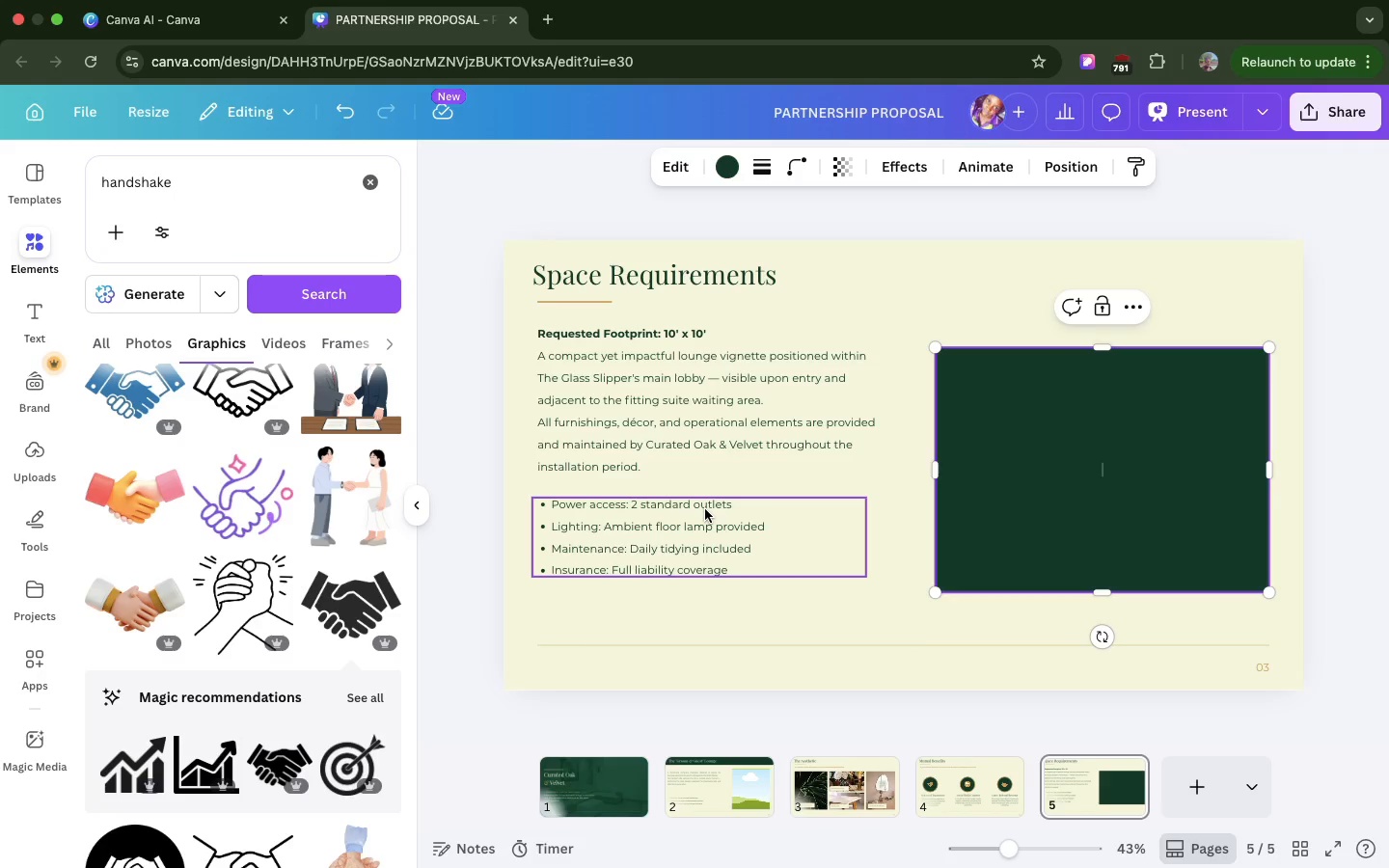 
left_click_drag(start_coordinate=[705, 509], to_coordinate=[700, 523])
 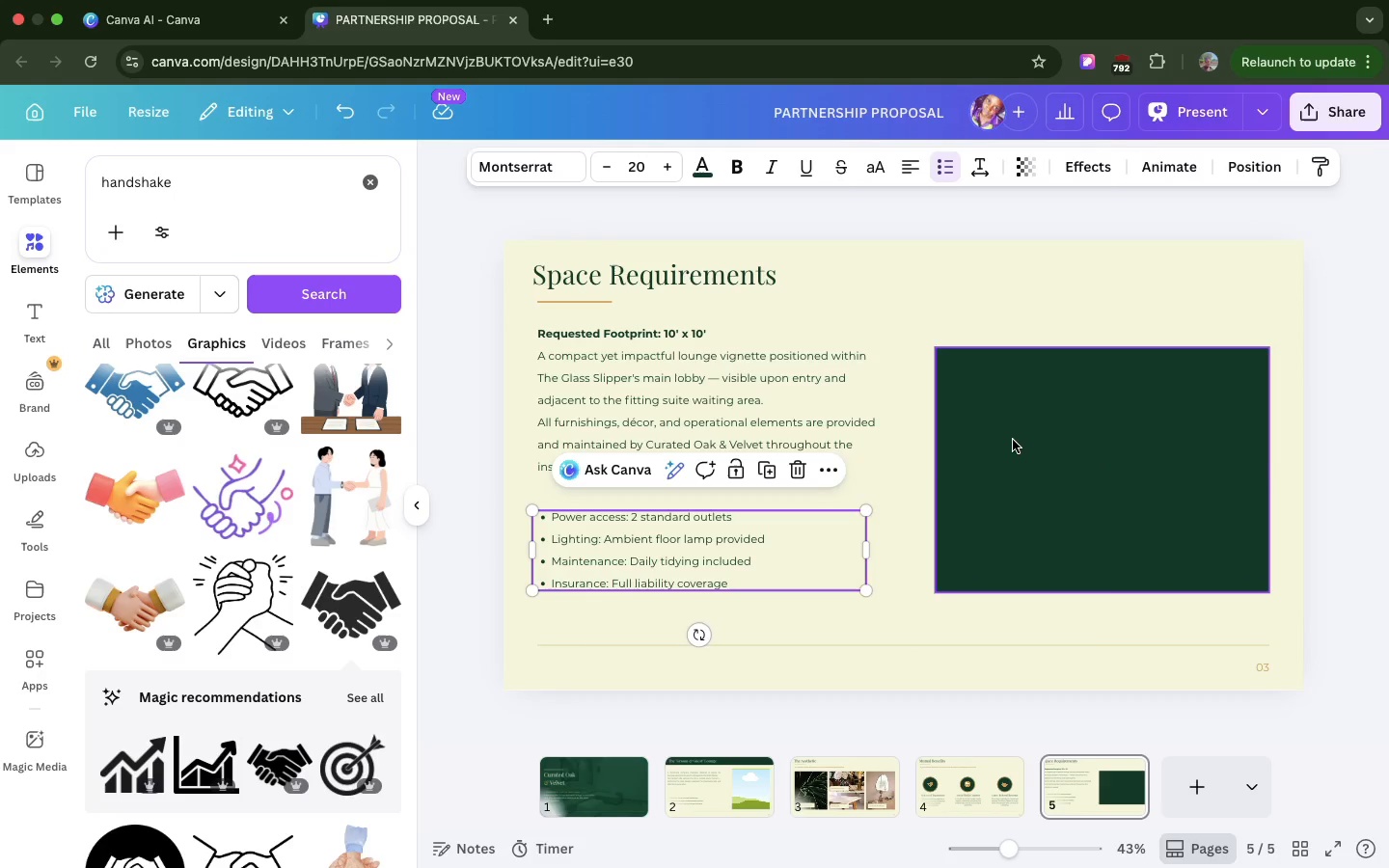 
left_click([1013, 440])
 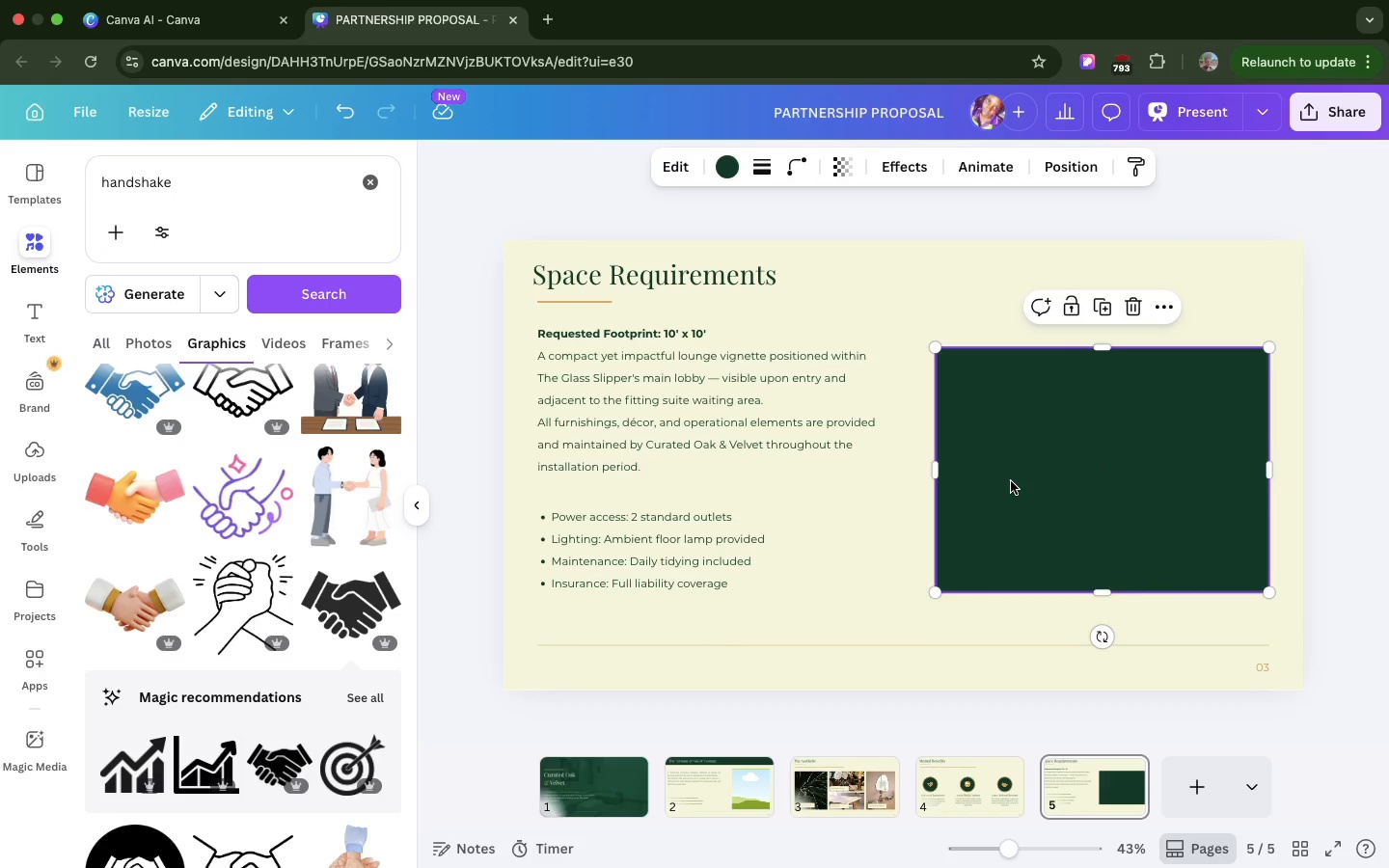 
left_click([1011, 481])
 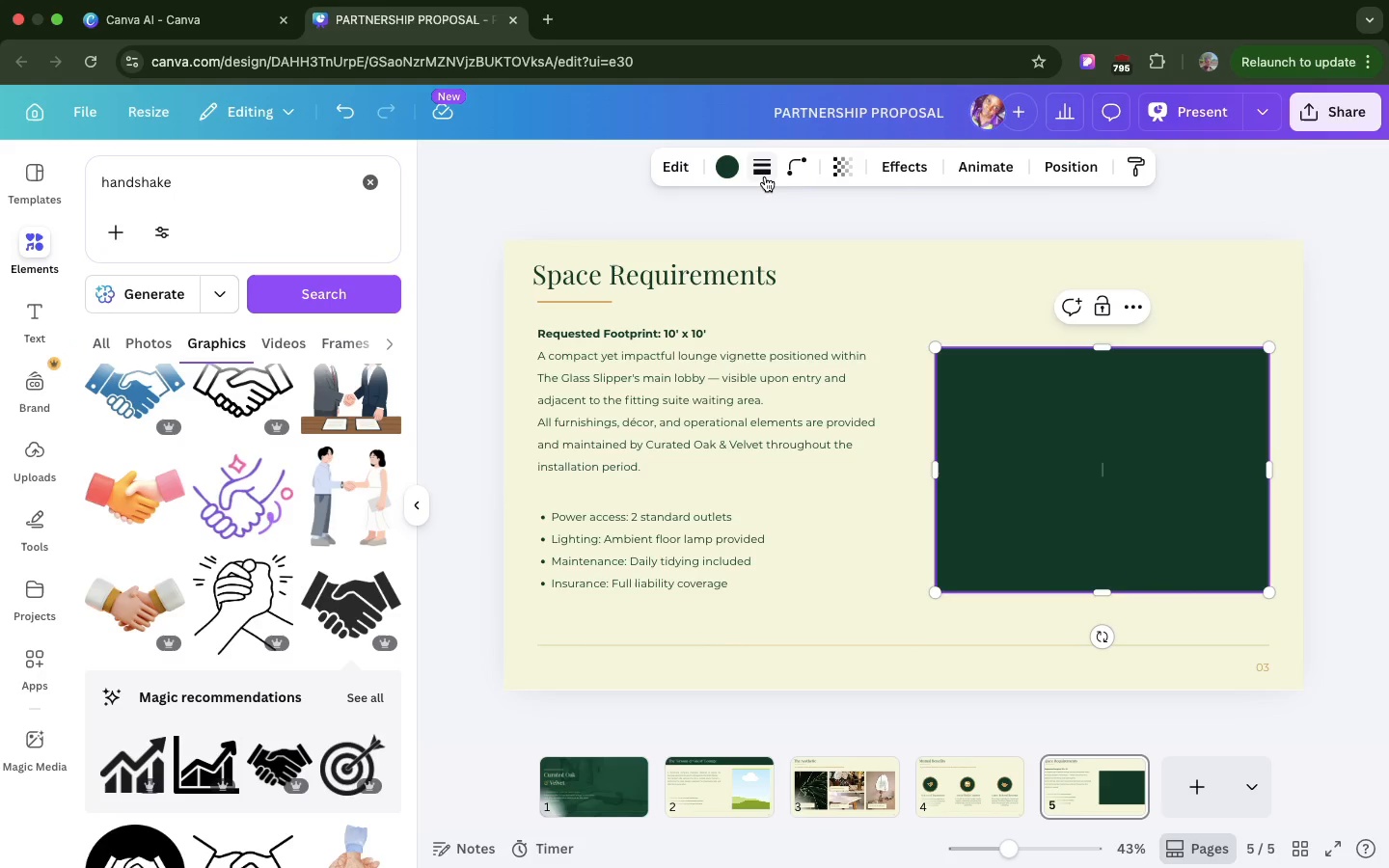 
left_click([765, 176])
 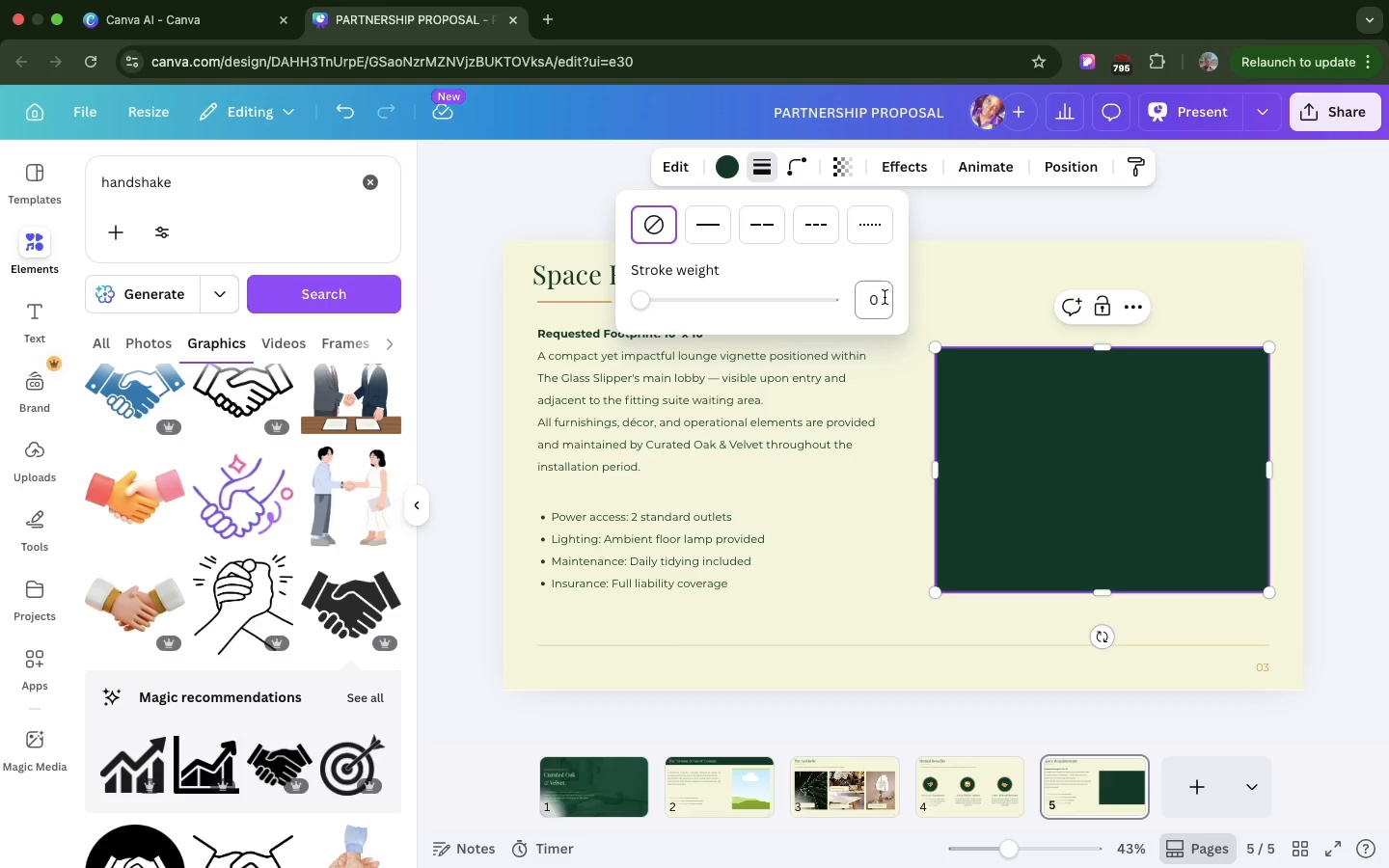 
left_click([885, 297])
 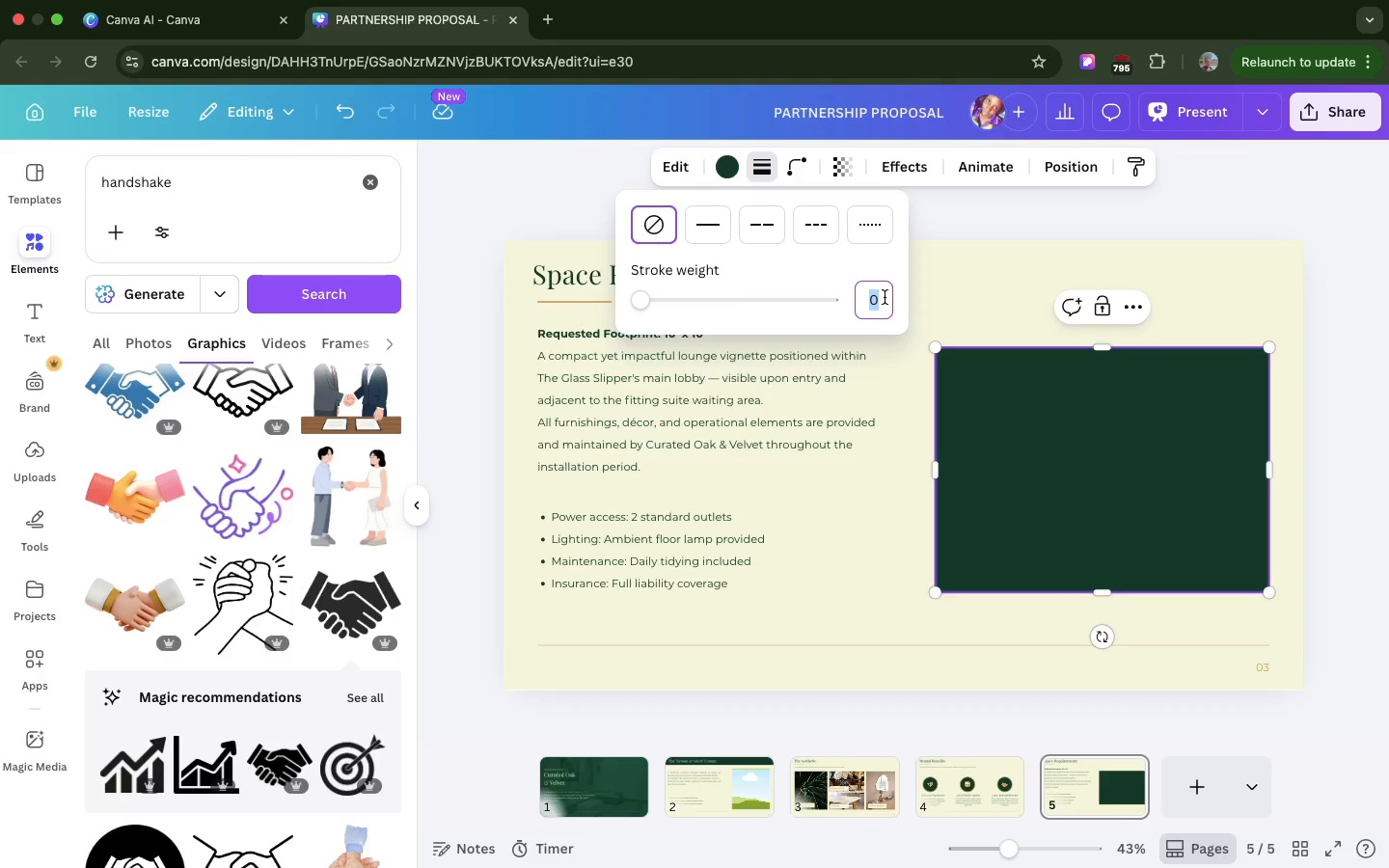 
key(4)
 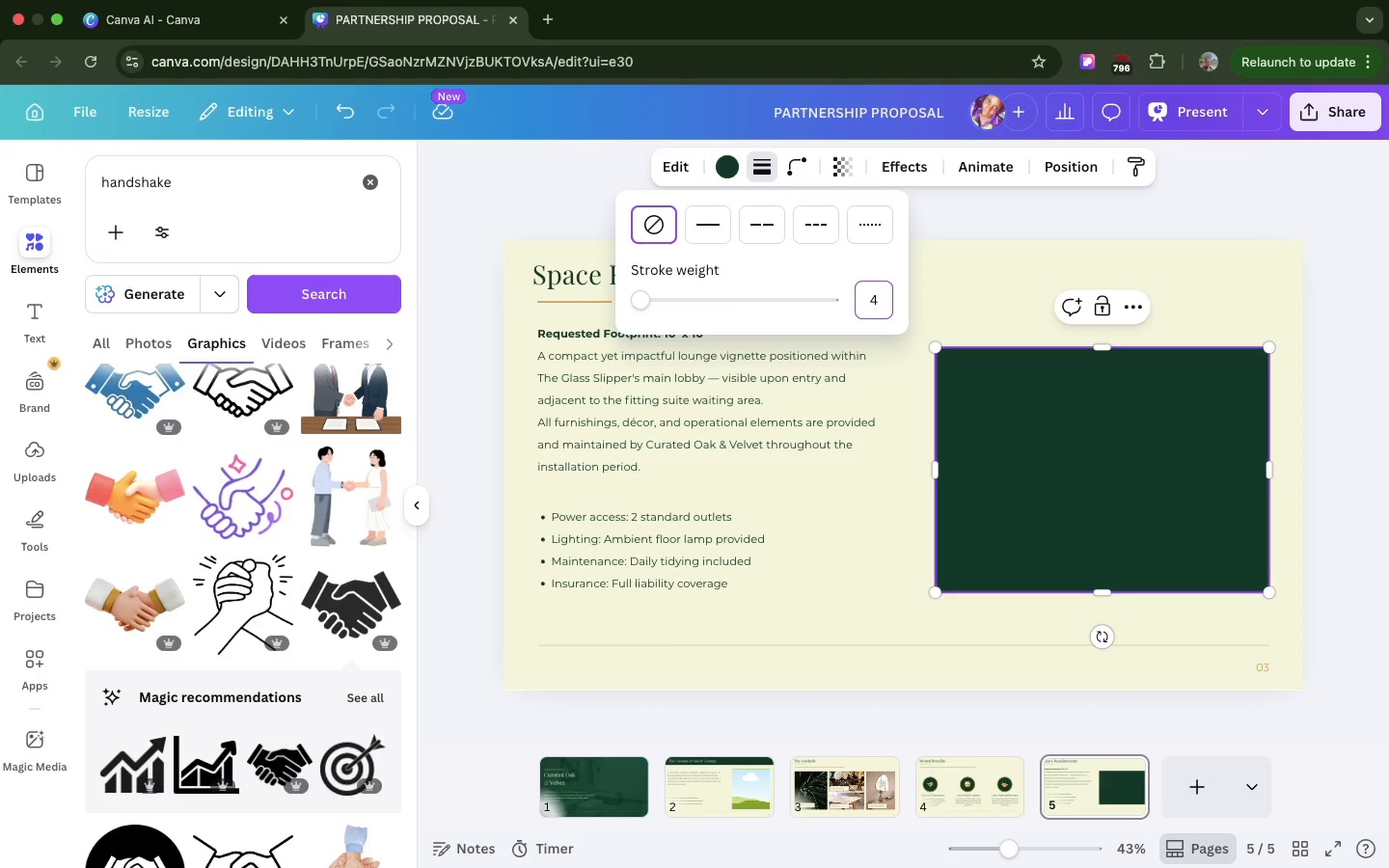 
key(Enter)
 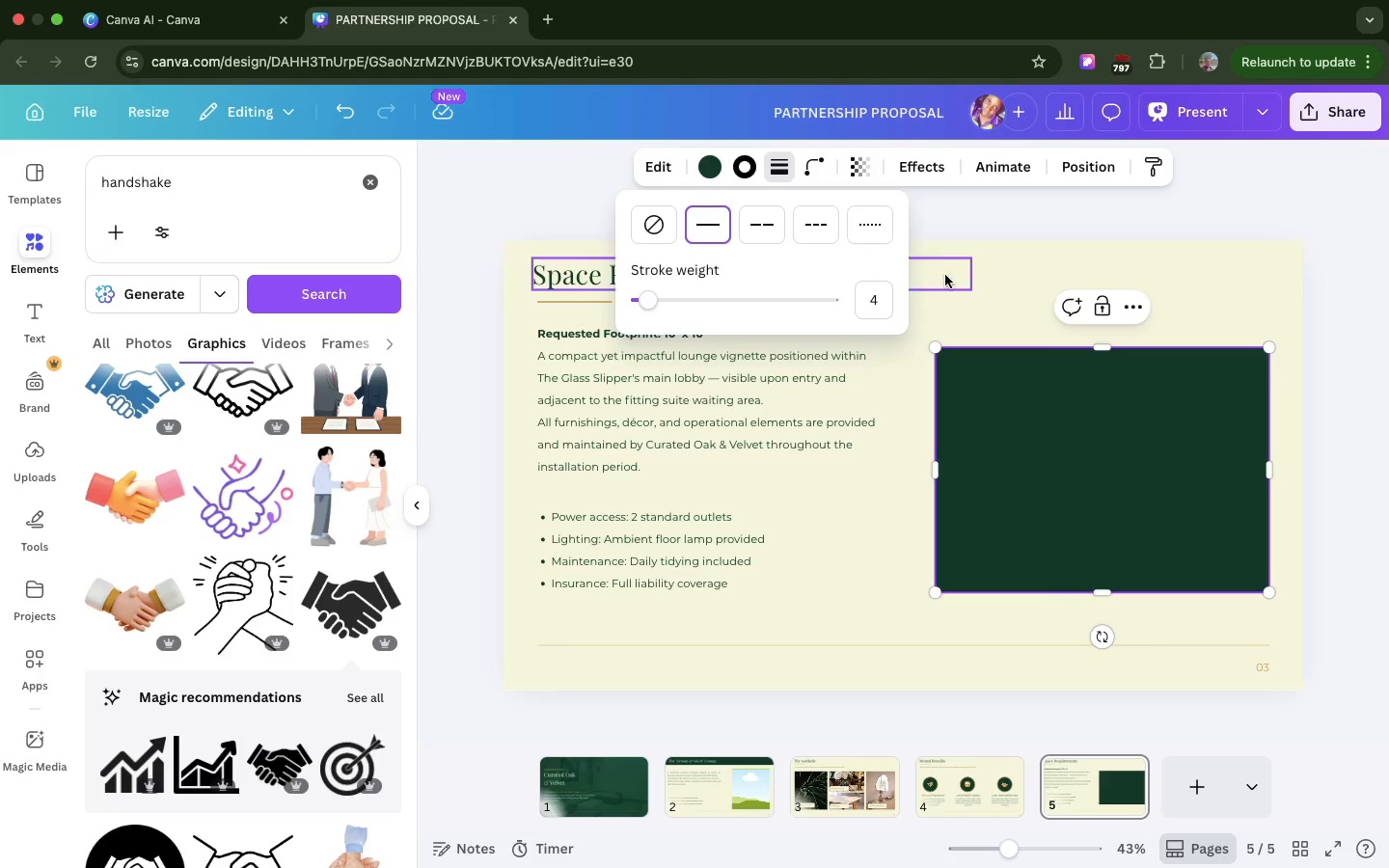 
left_click([945, 276])
 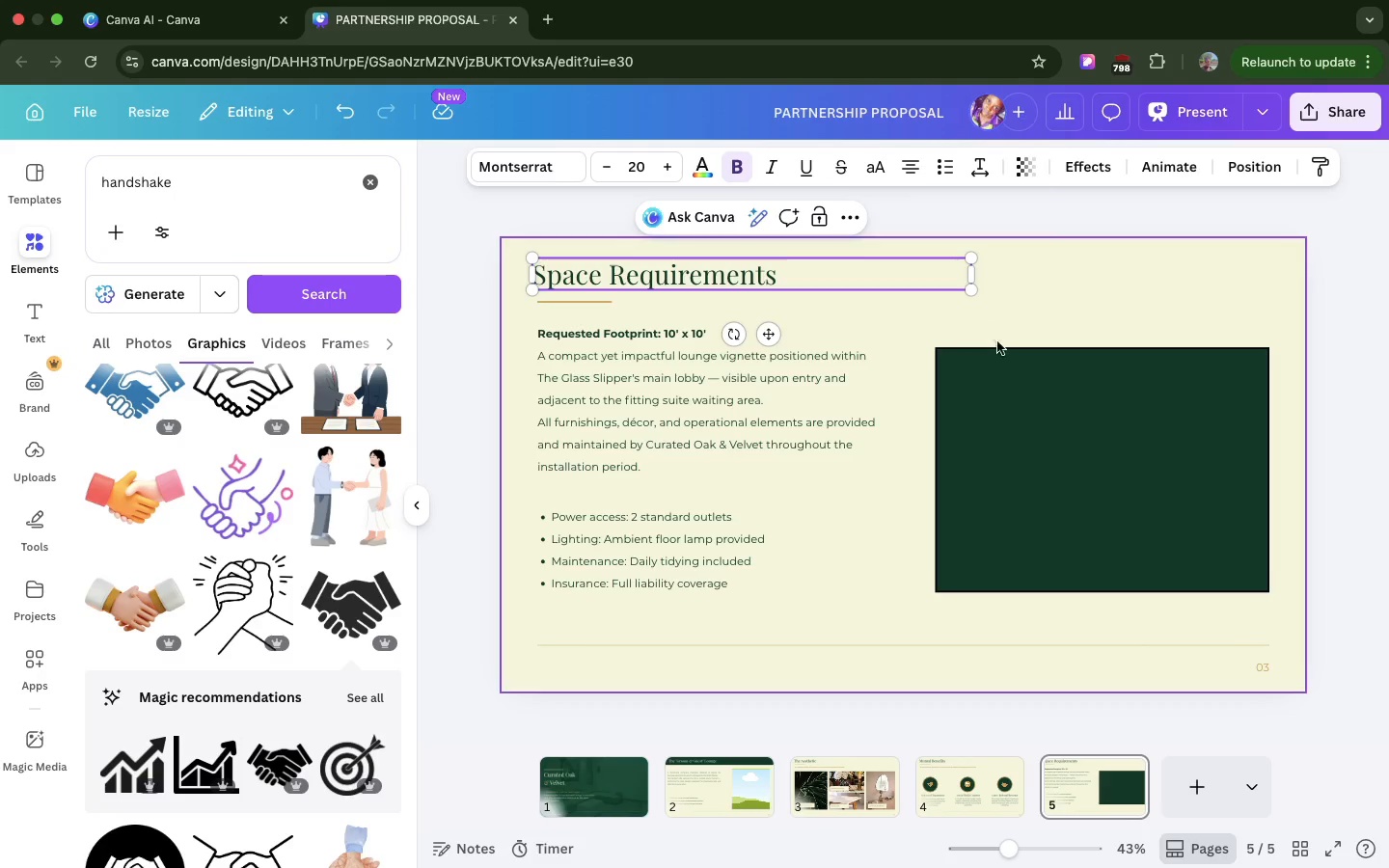 
left_click([1002, 365])
 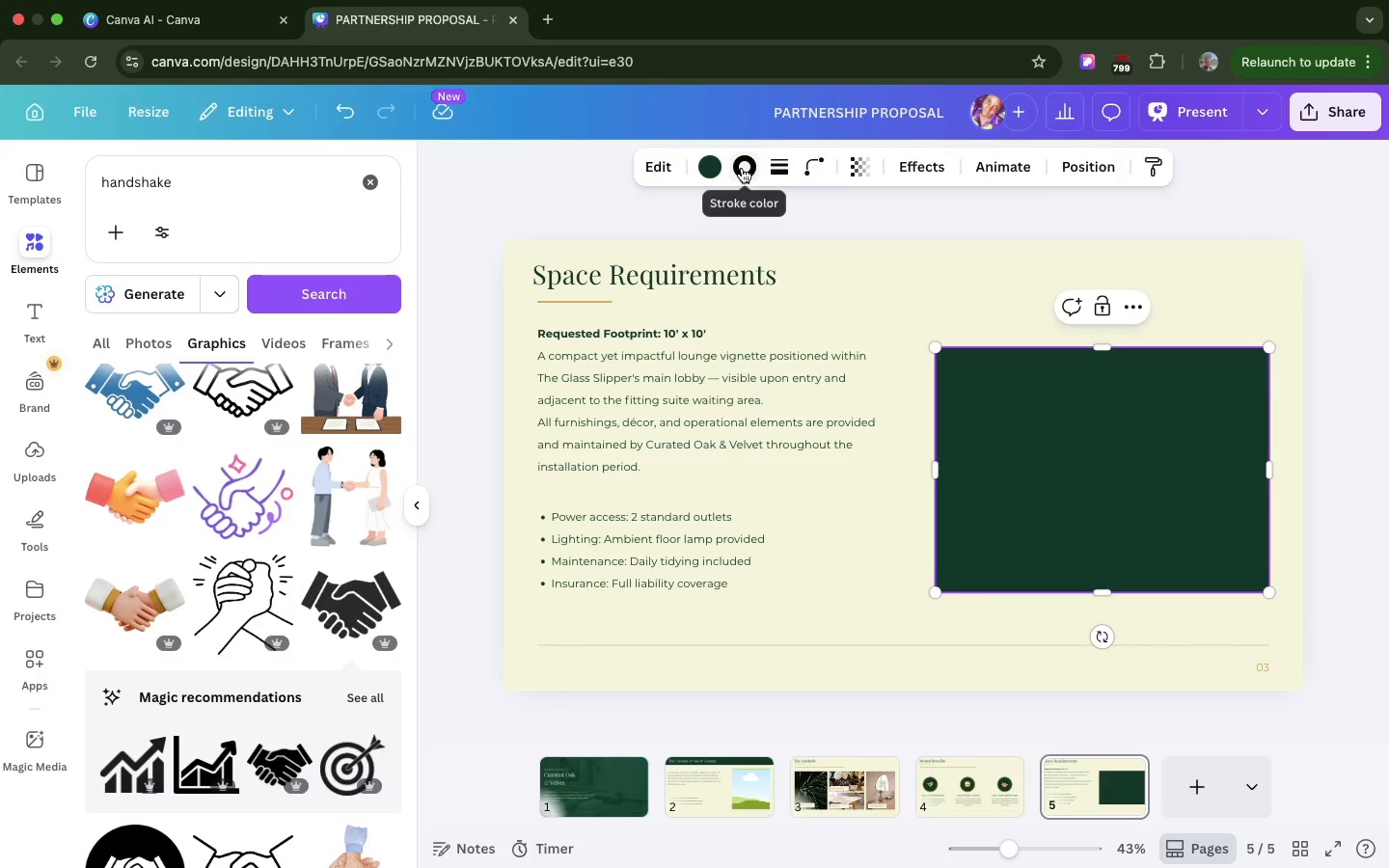 
left_click([742, 168])
 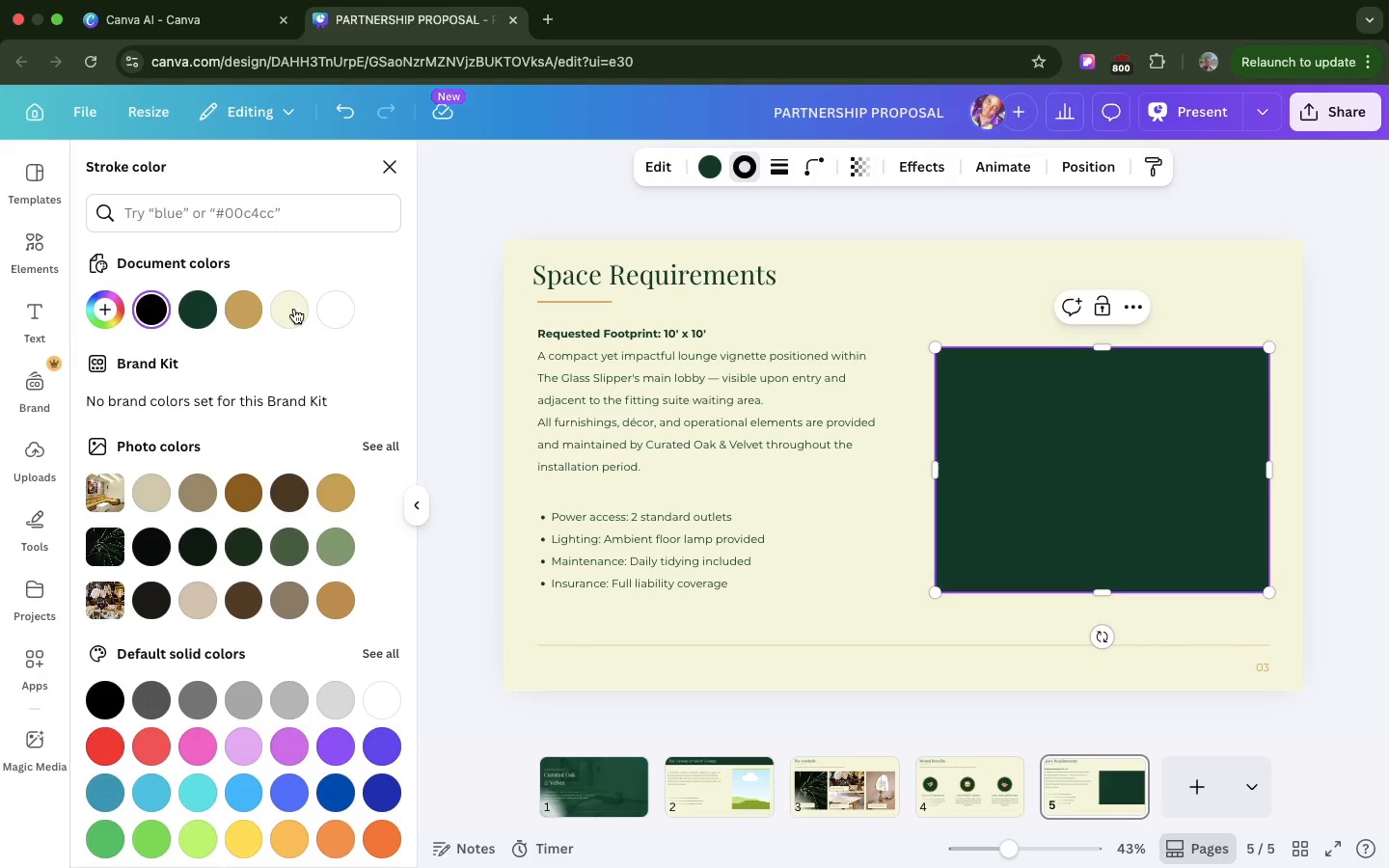 
left_click([236, 309])
 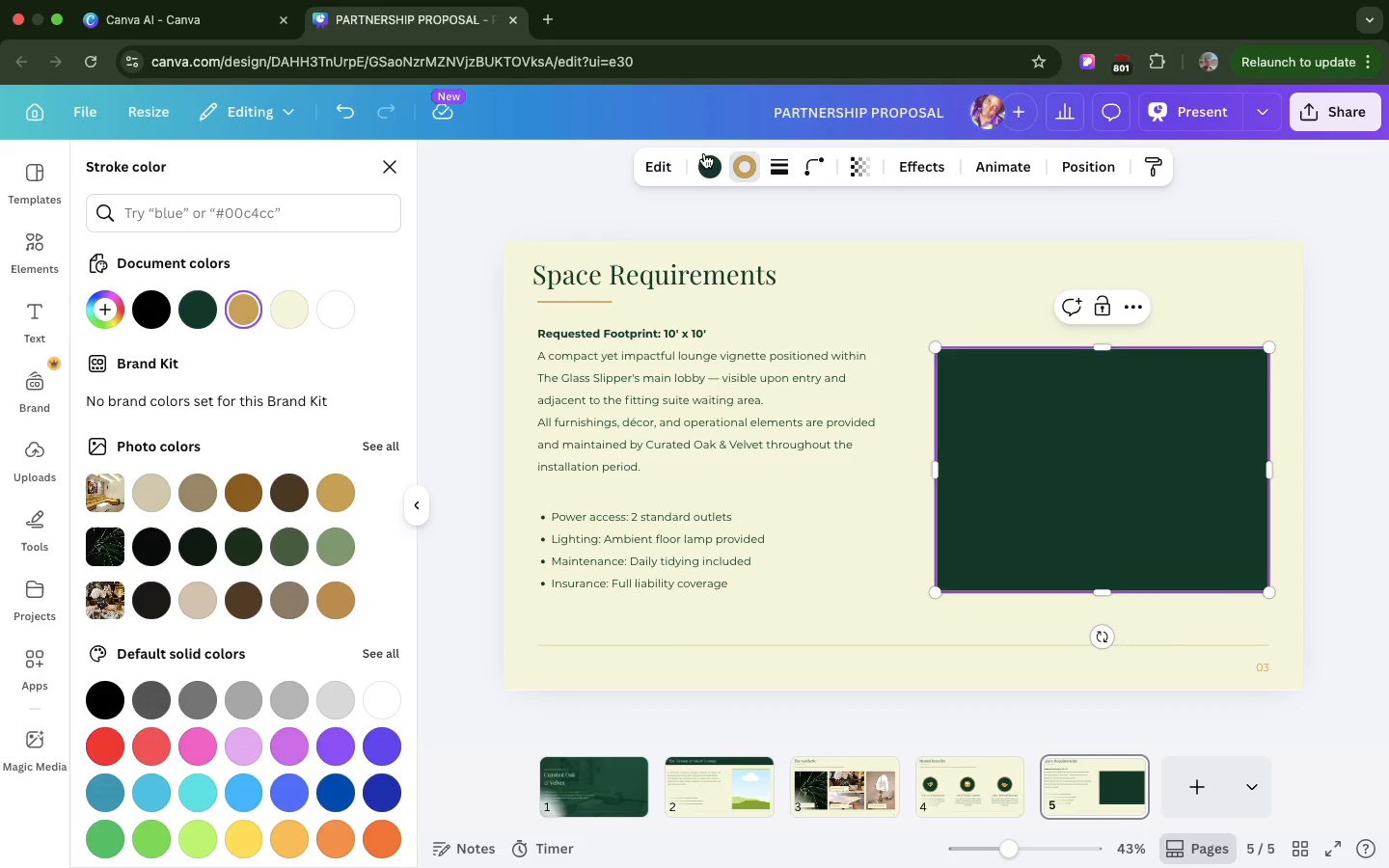 
left_click([706, 165])
 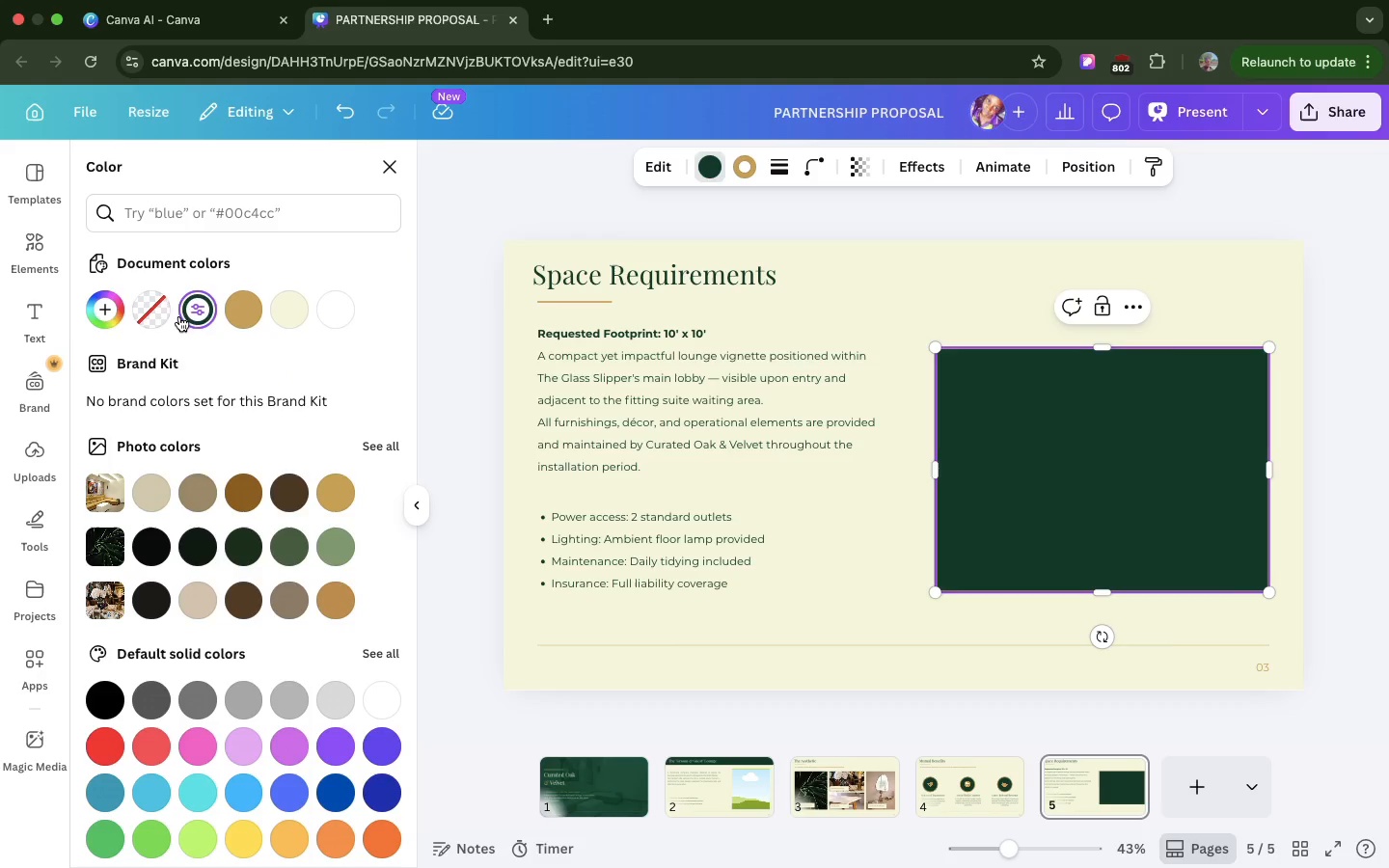 
left_click([155, 310])
 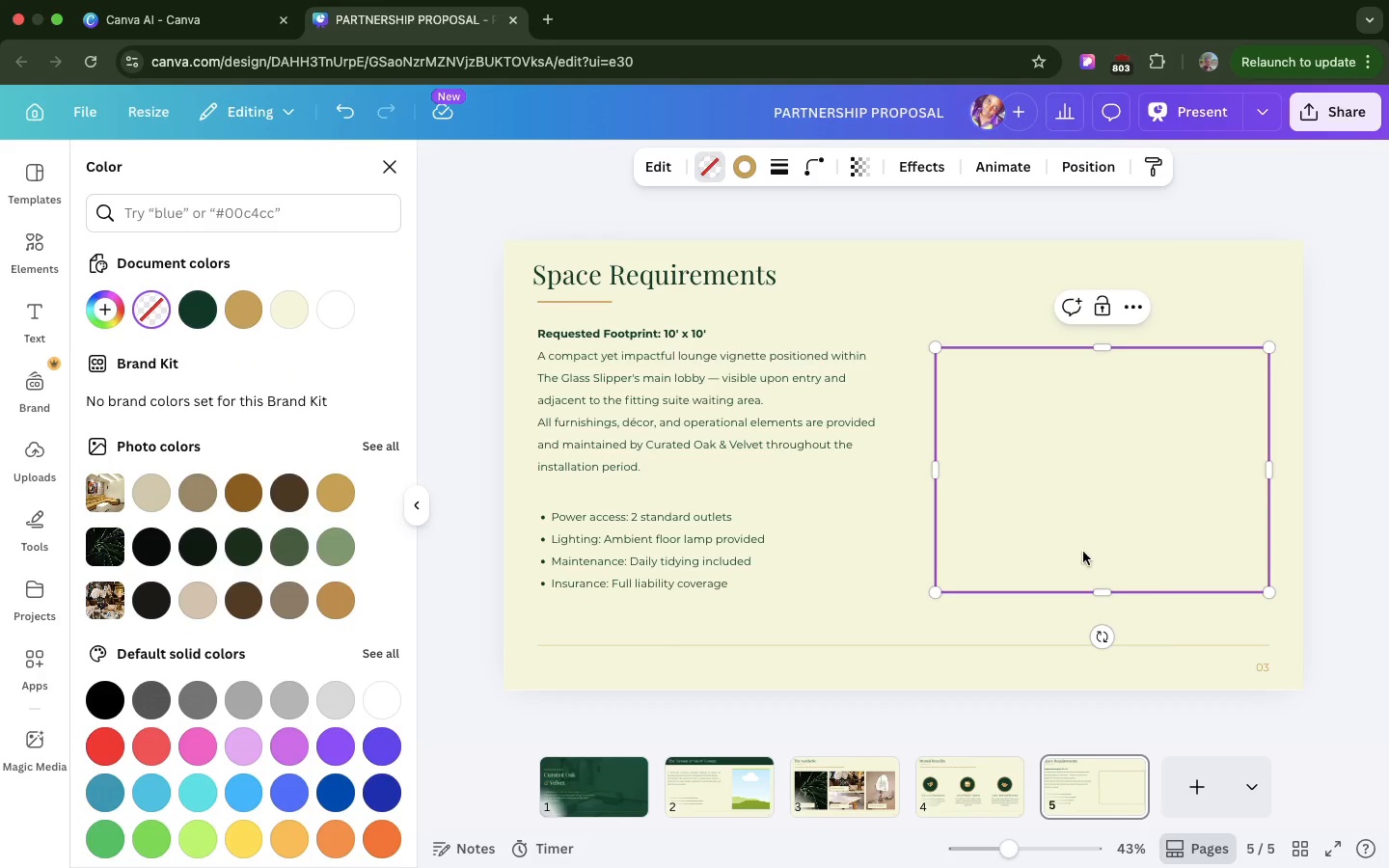 
left_click([1089, 552])
 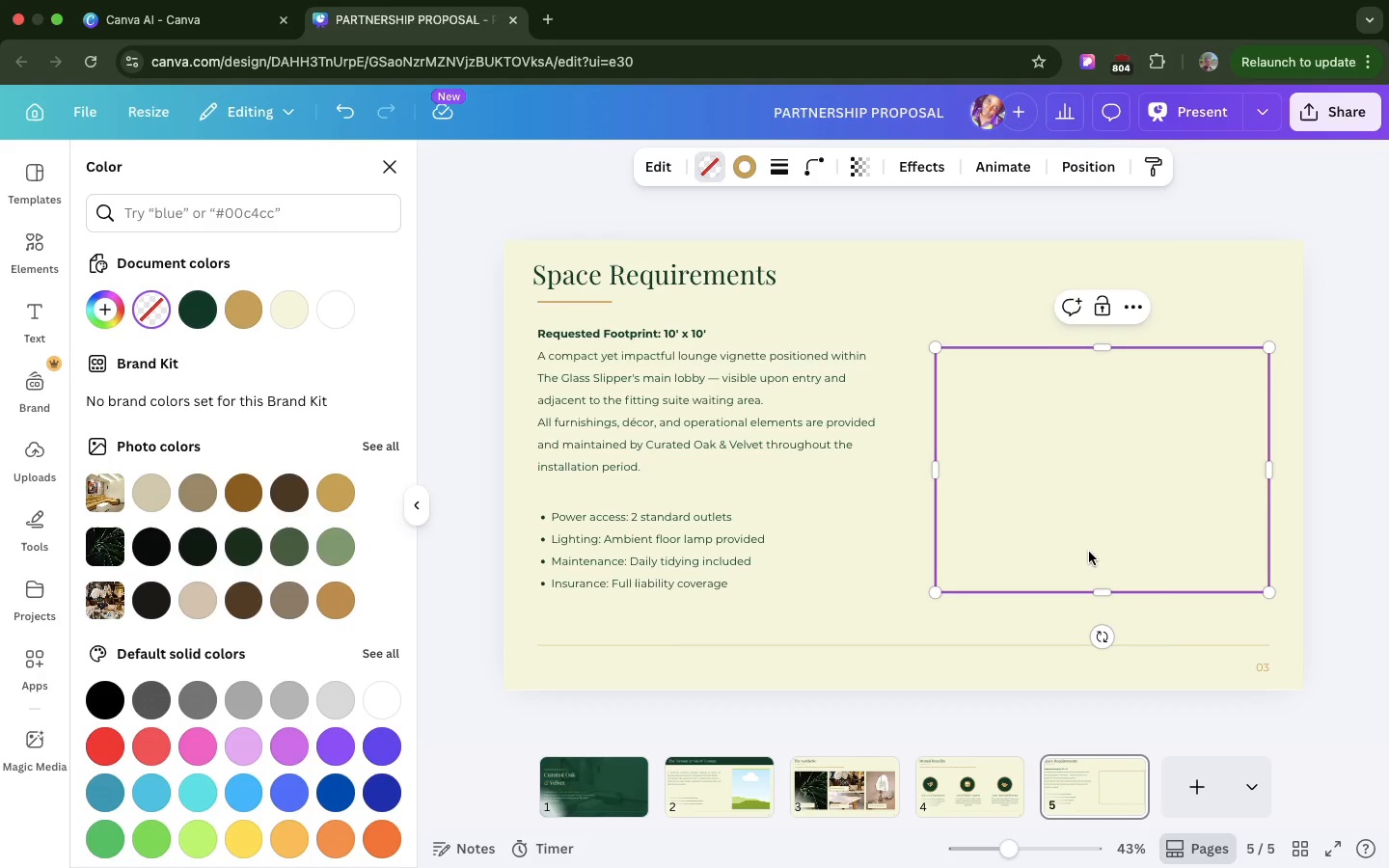 
left_click([1089, 552])
 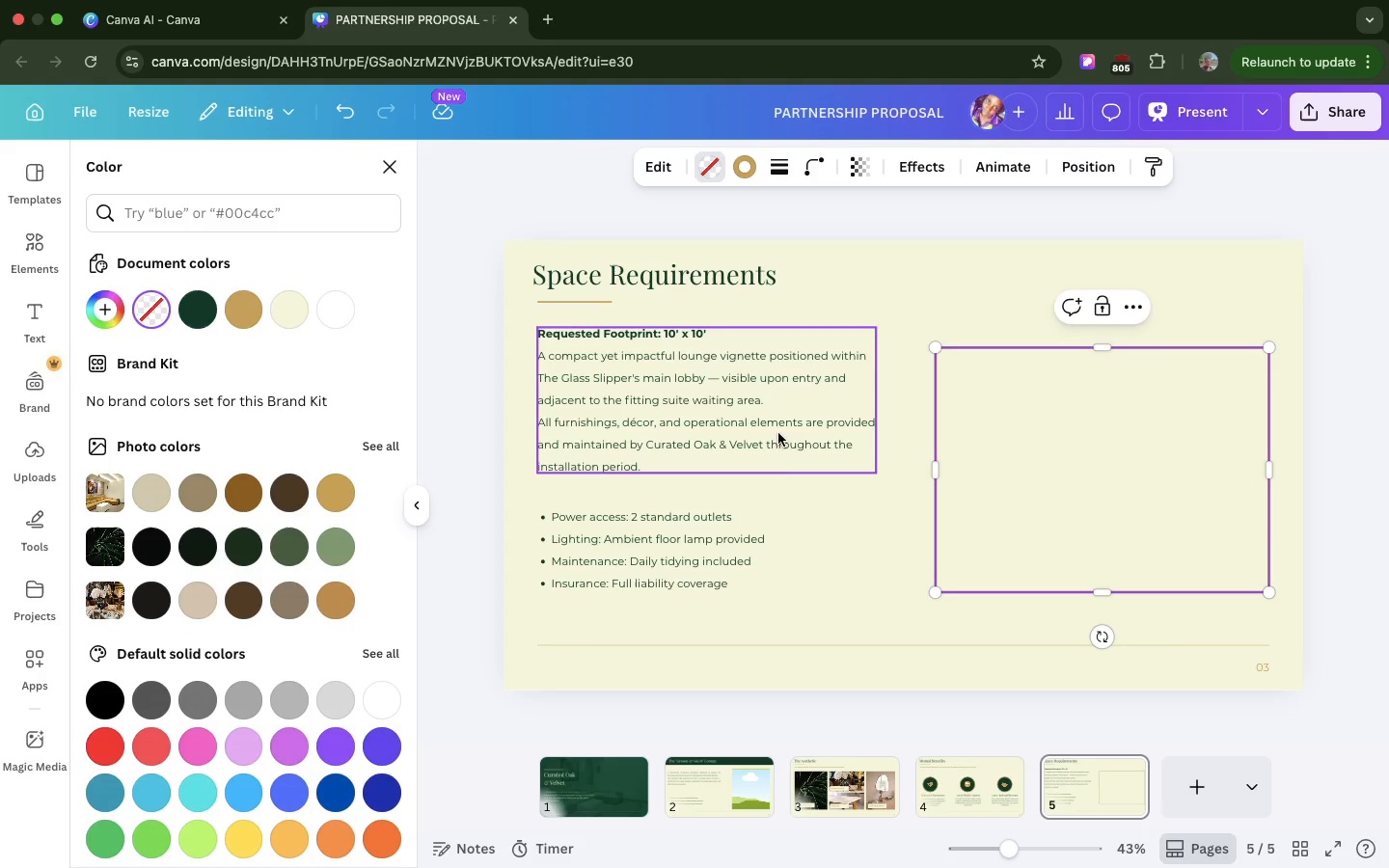 
left_click([720, 552])
 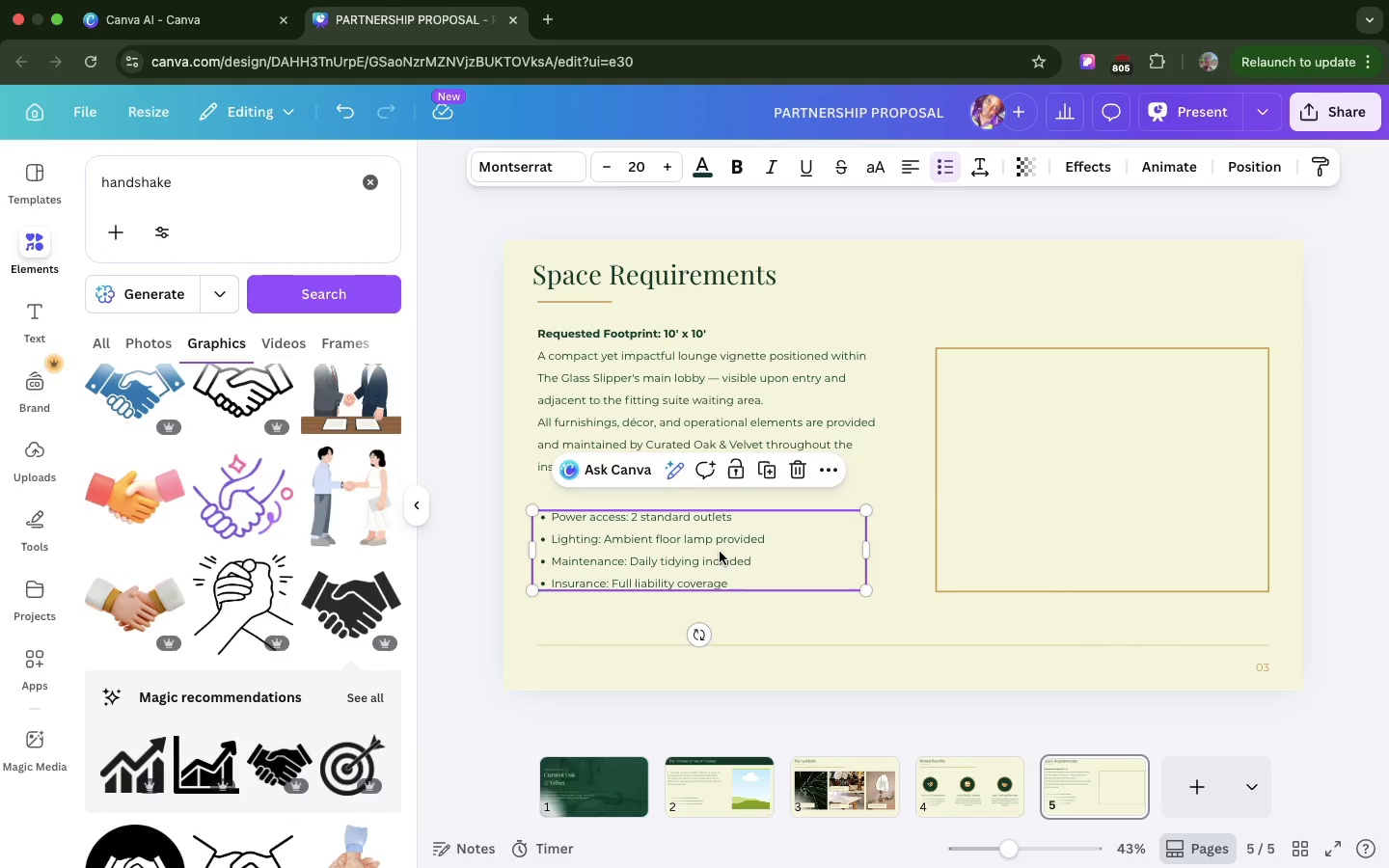 
key(Meta+D)
 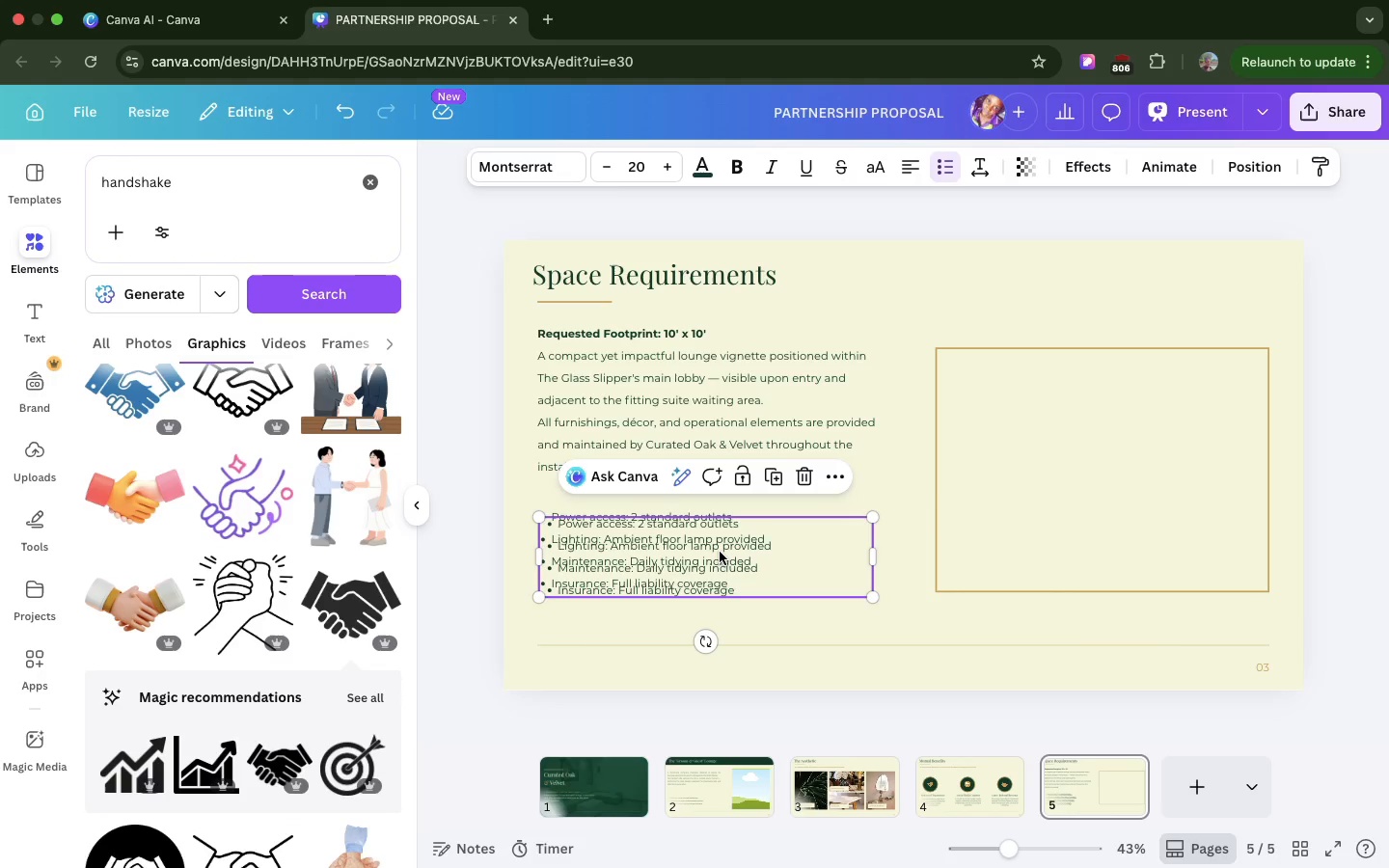 
left_click_drag(start_coordinate=[720, 552], to_coordinate=[1121, 308])
 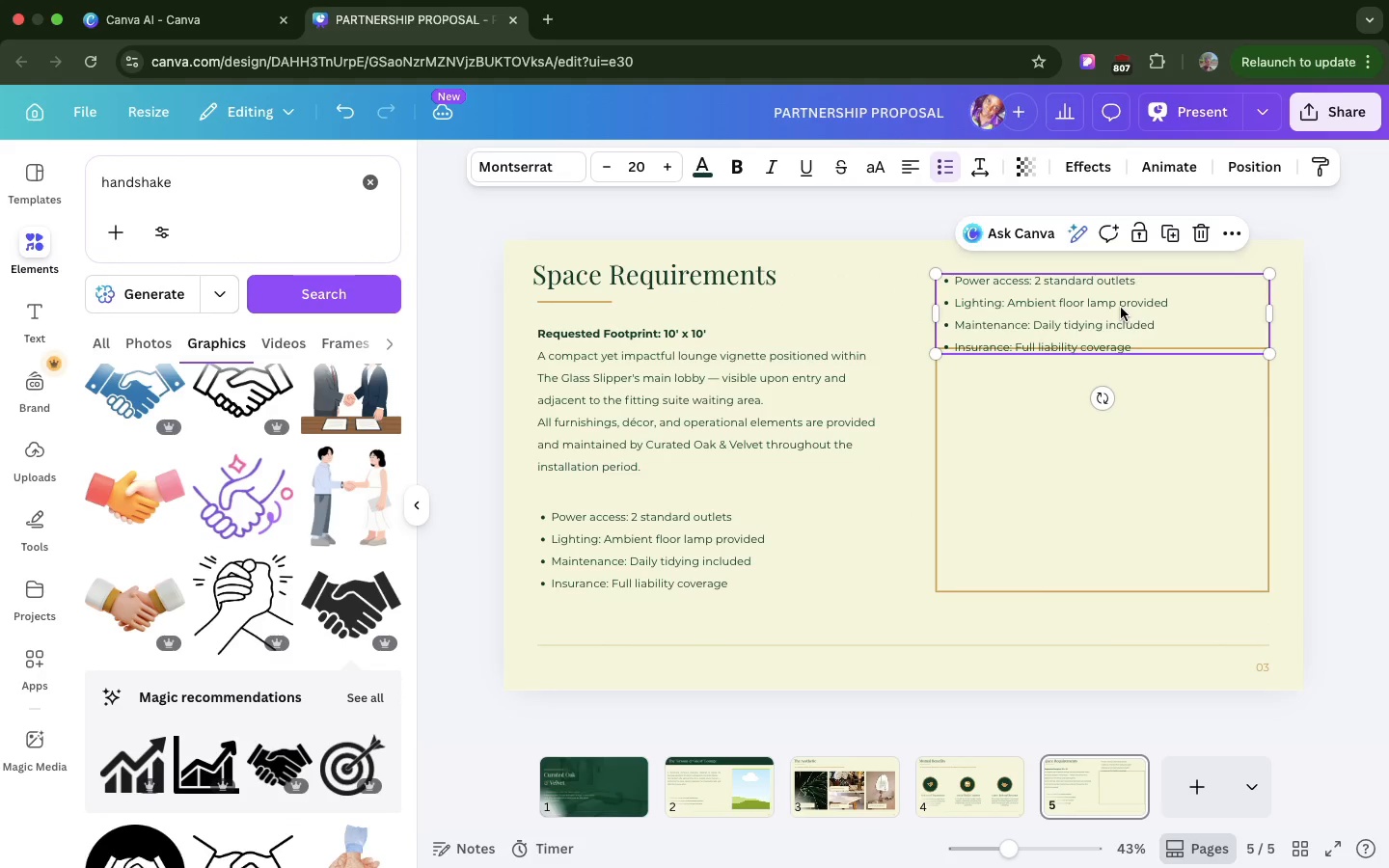 
double_click([1110, 308])
 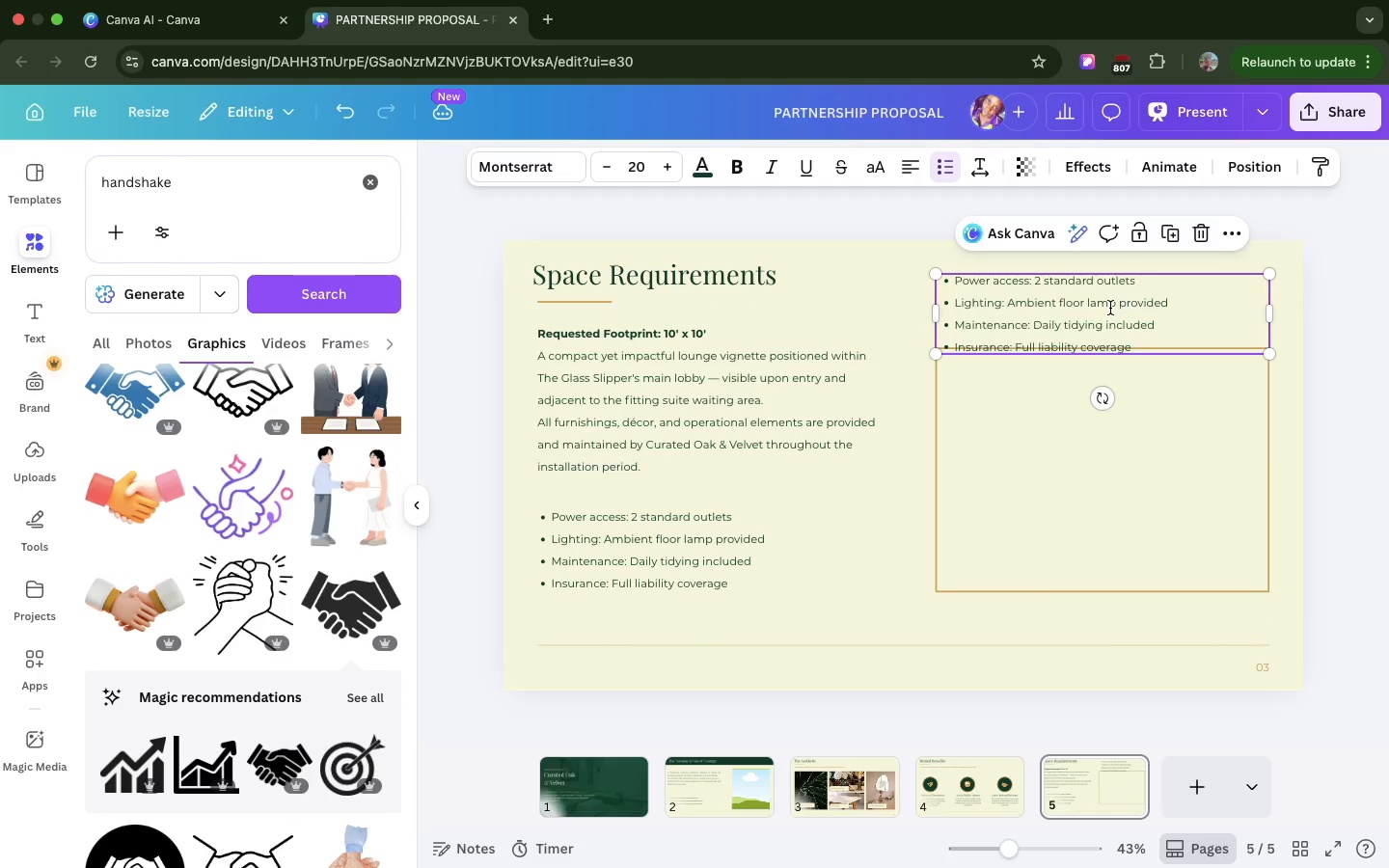 
triple_click([1110, 308])
 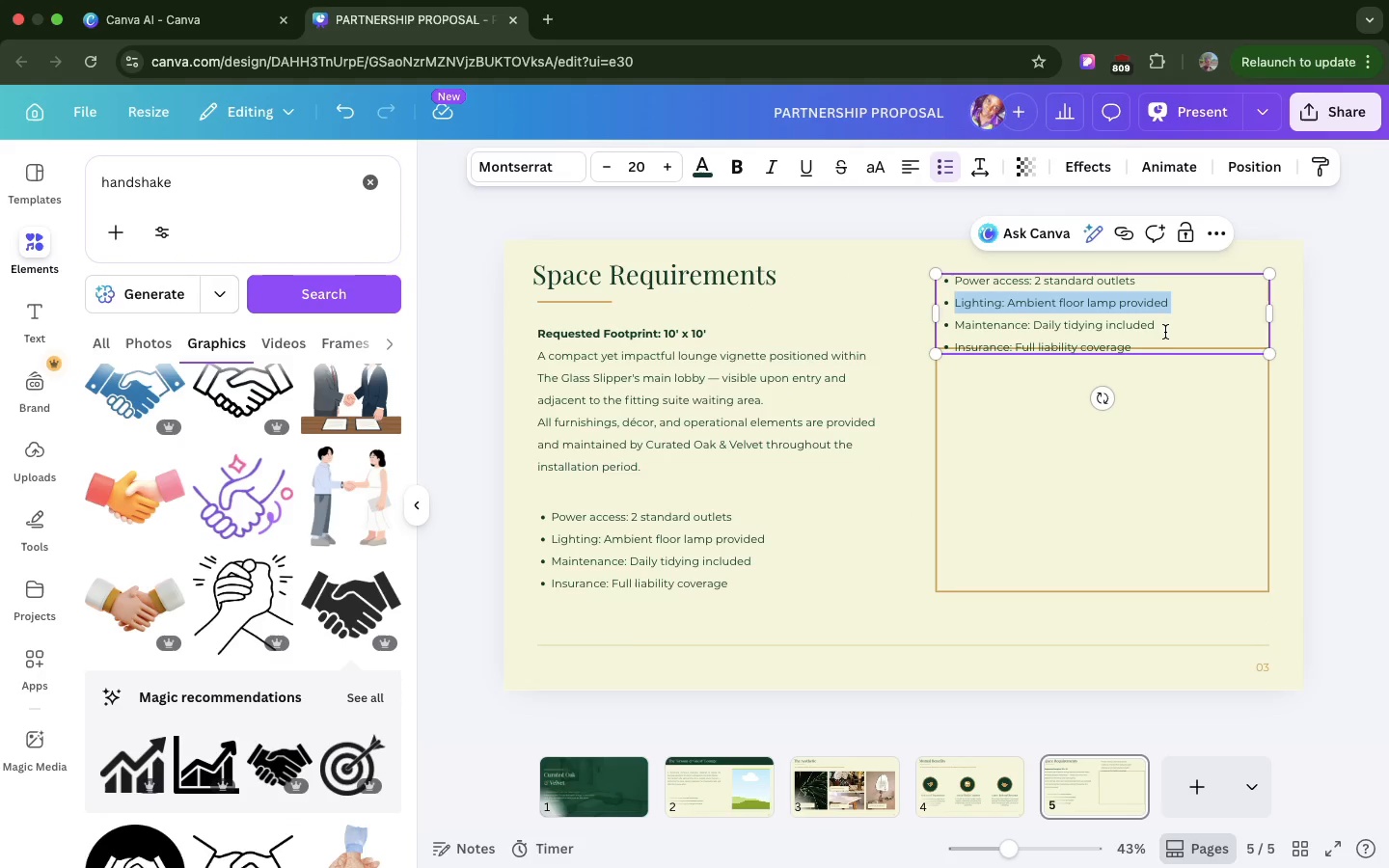 
left_click([1162, 339])
 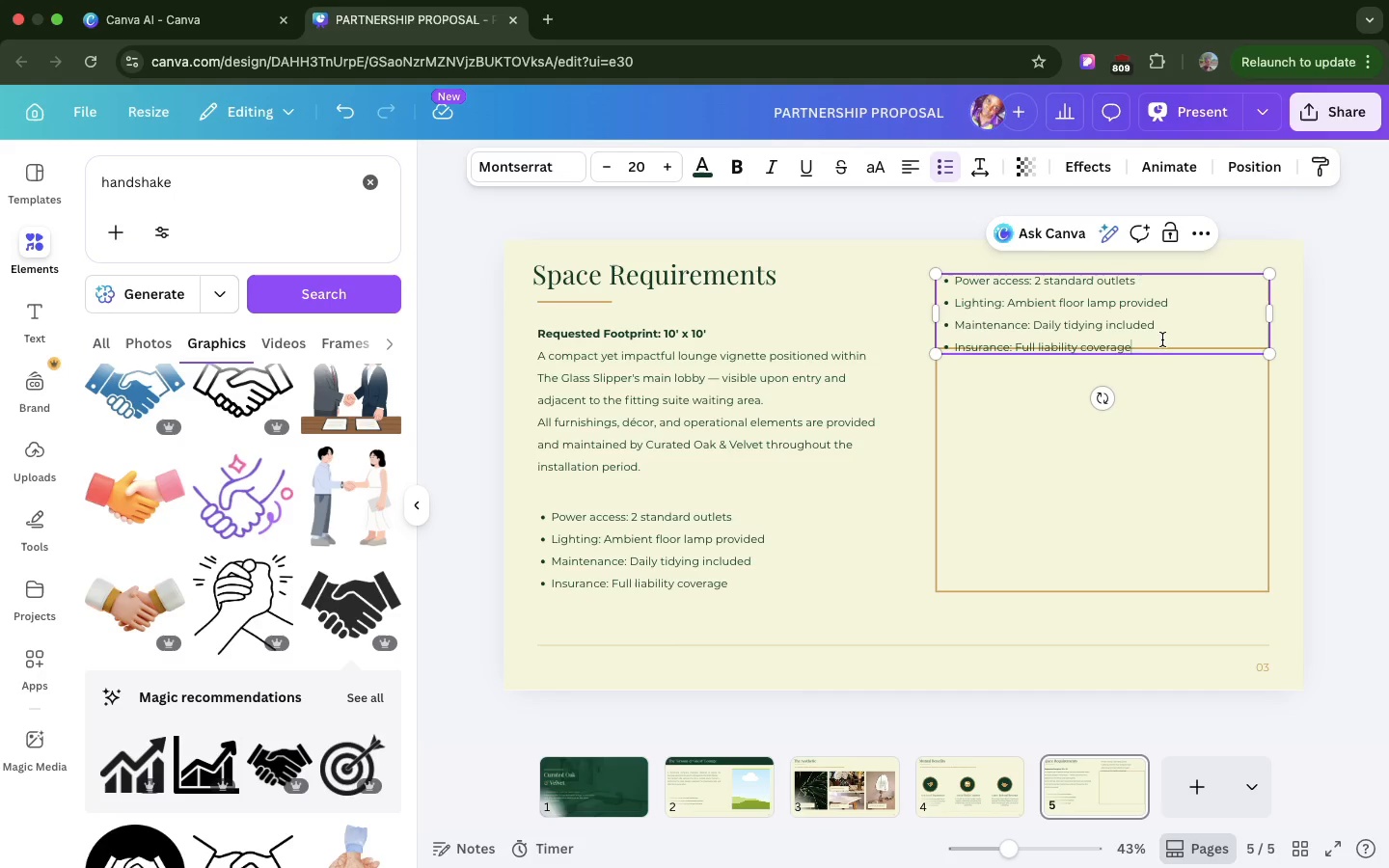 
left_click_drag(start_coordinate=[1162, 339], to_coordinate=[957, 267])
 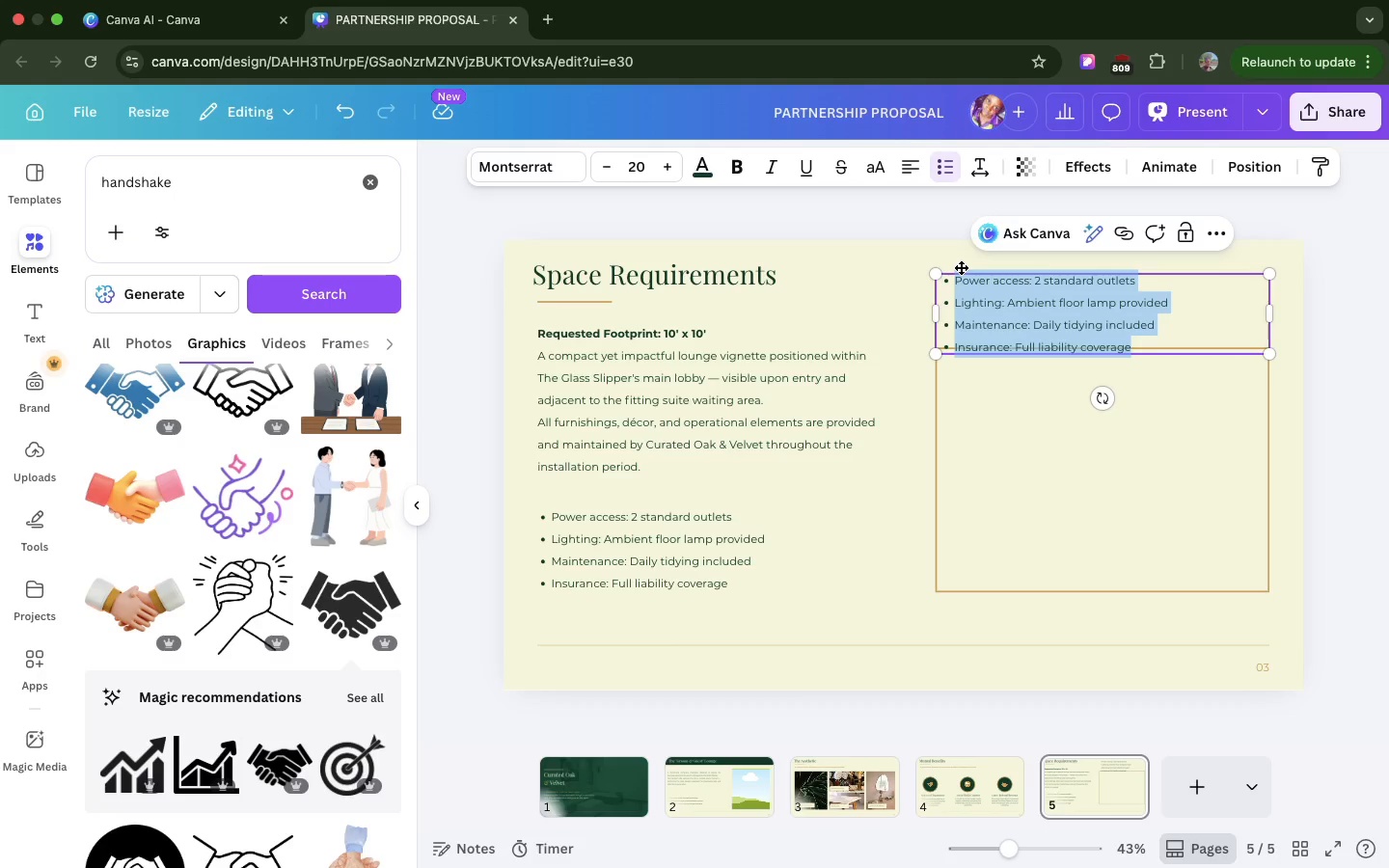 
type(PROPOSED FLOOR PAN)
key(Backspace)
key(Backspace)
type(LAN)
 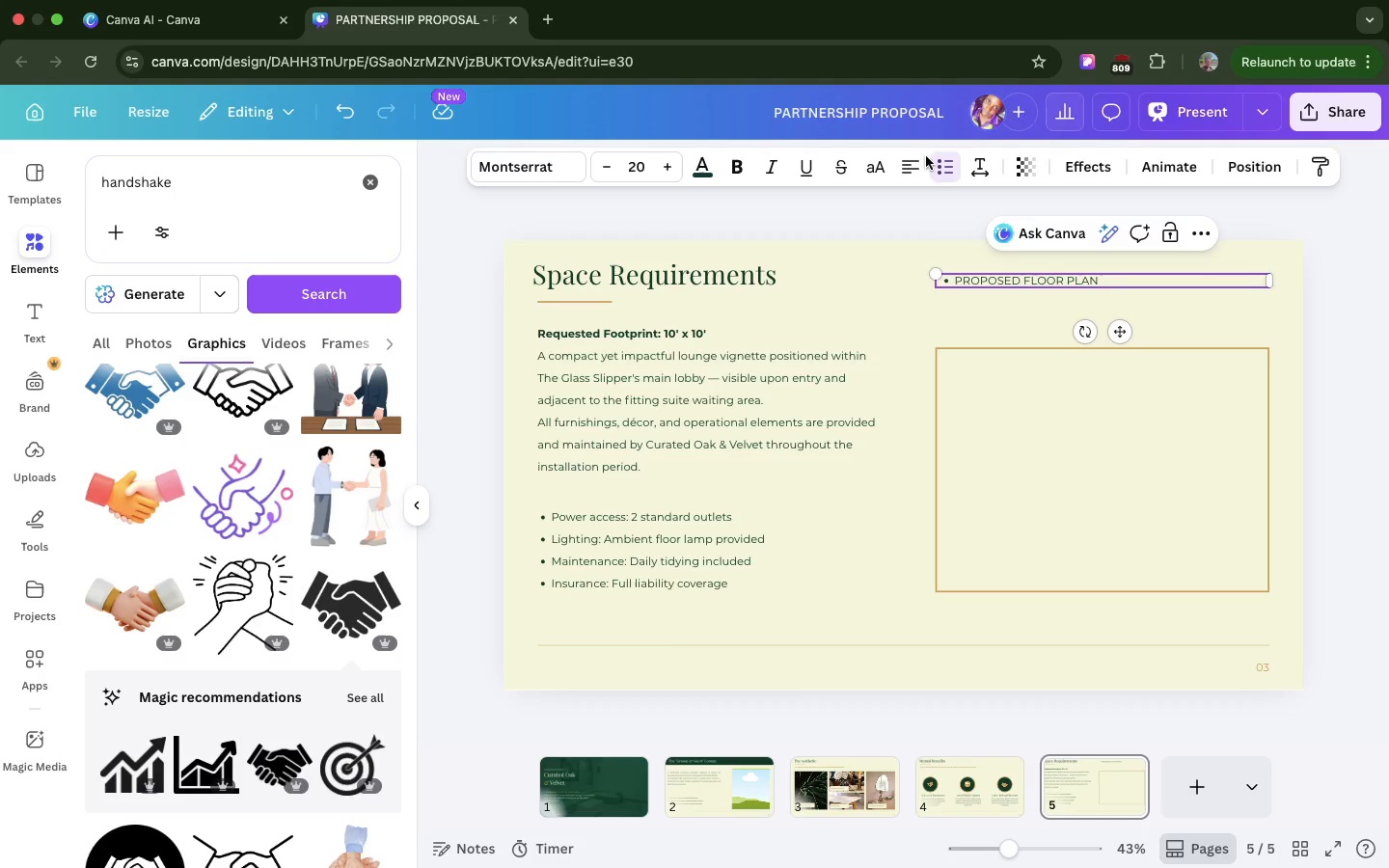 
left_click([909, 161])
 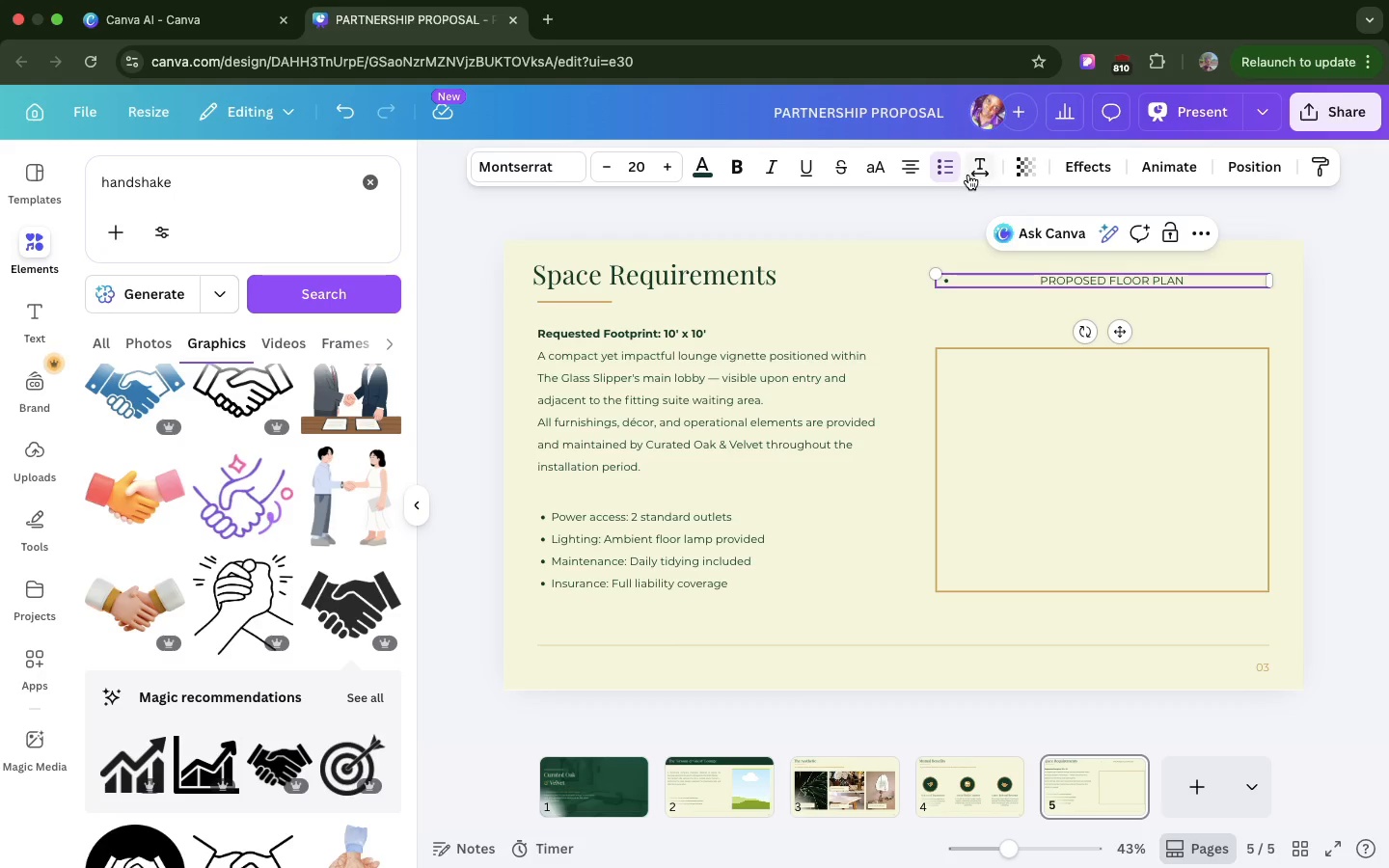 
left_click([951, 171])
 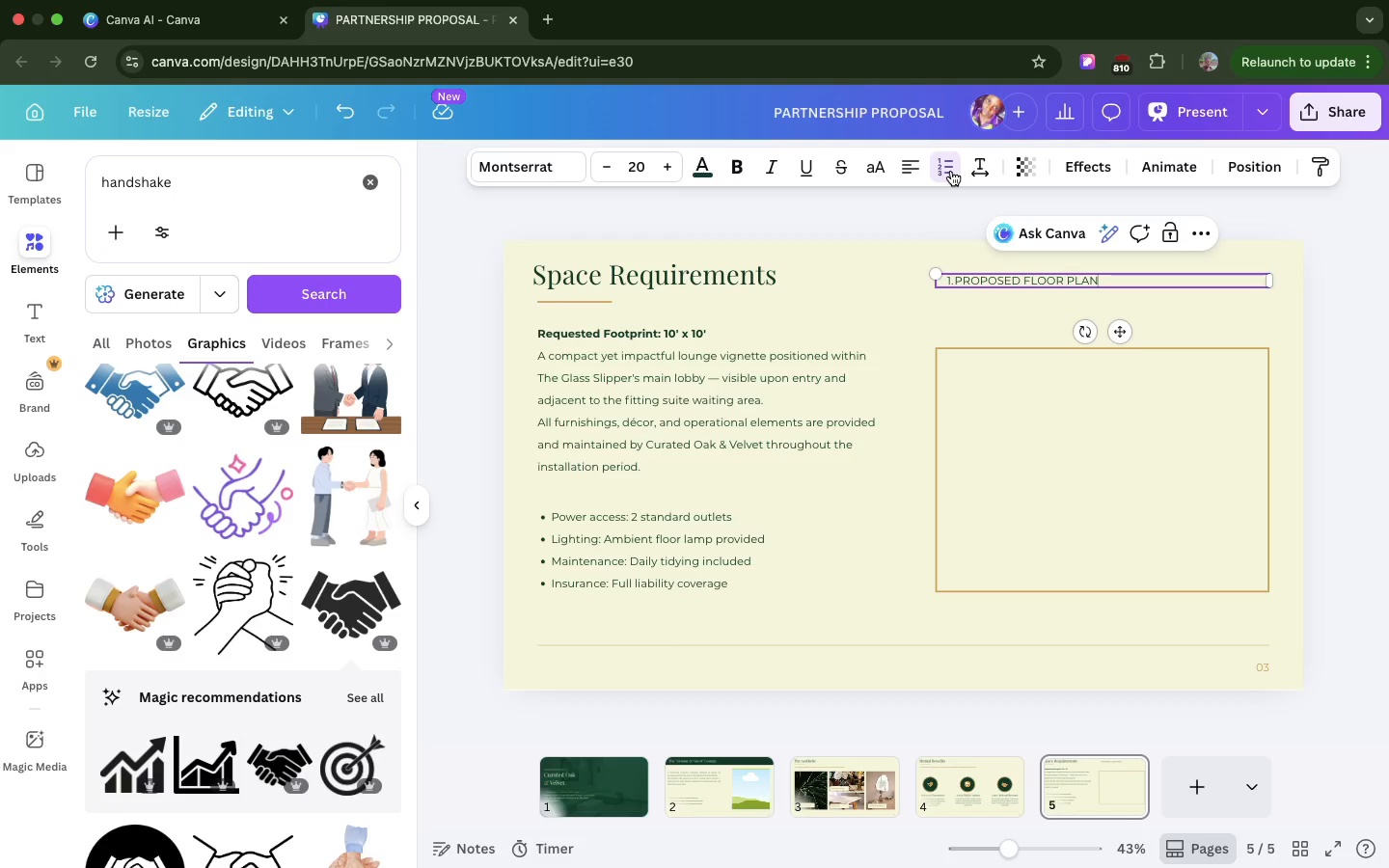 
left_click([951, 171])
 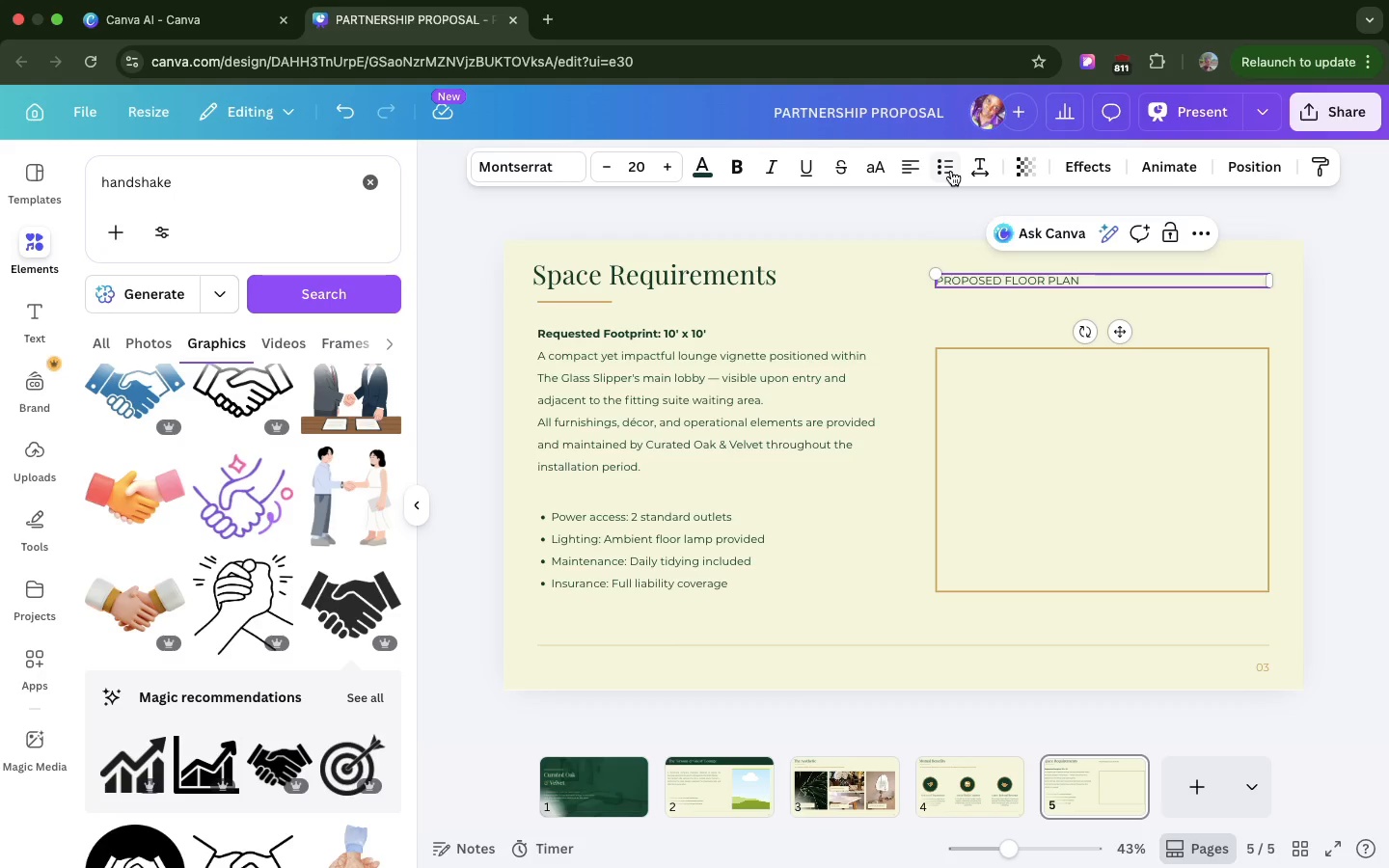 
left_click([951, 171])
 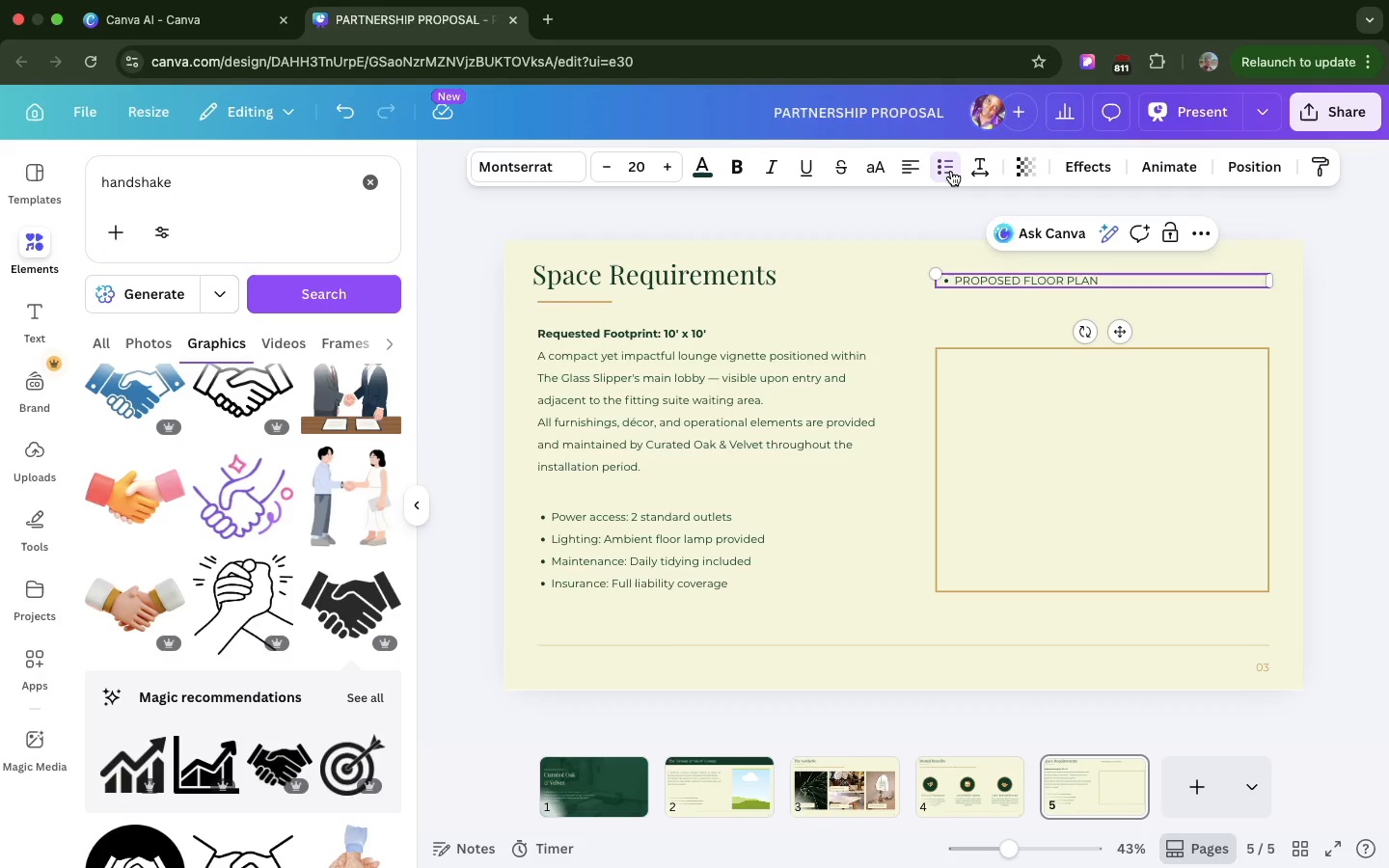 
left_click([951, 171])
 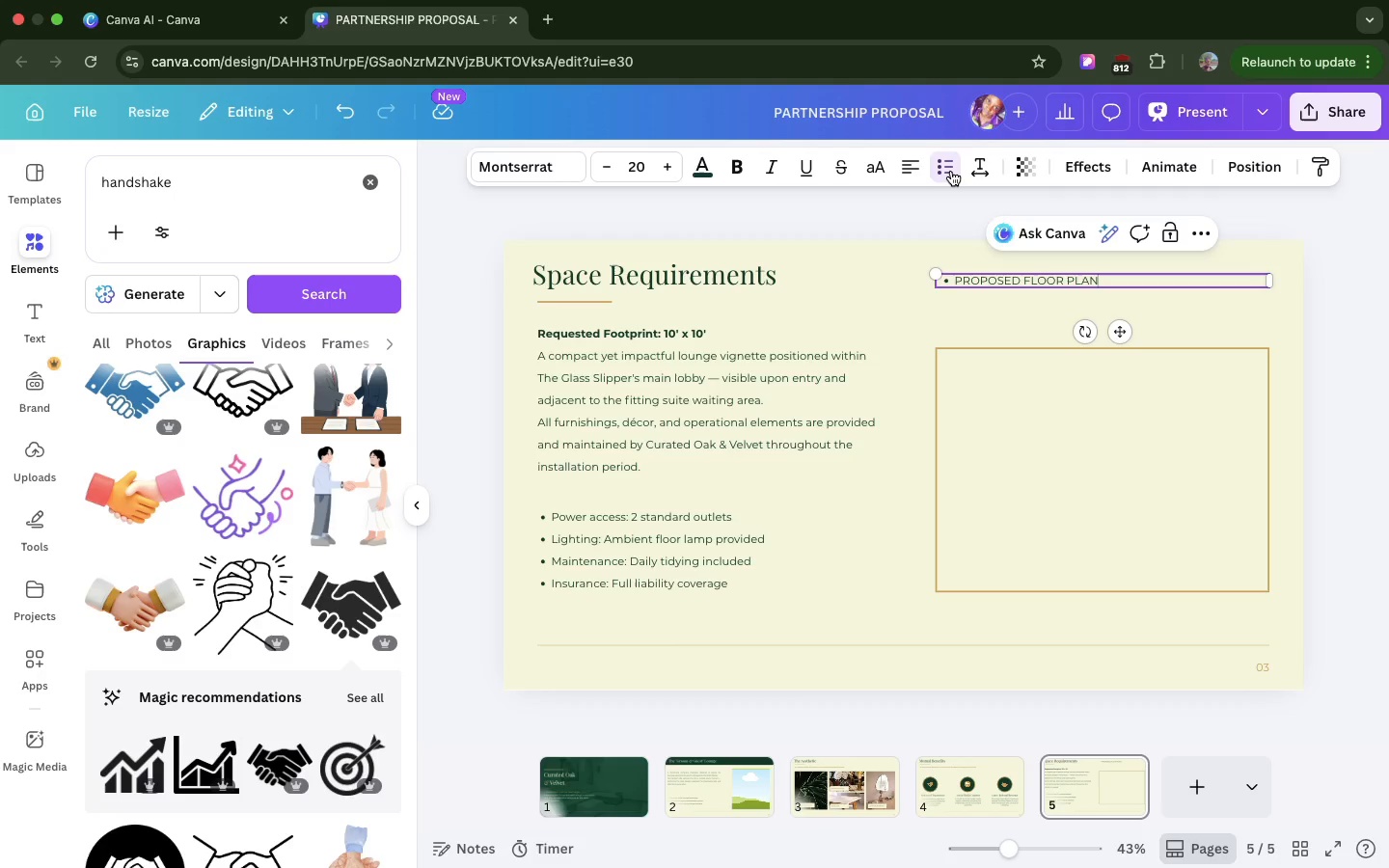 
left_click([951, 171])
 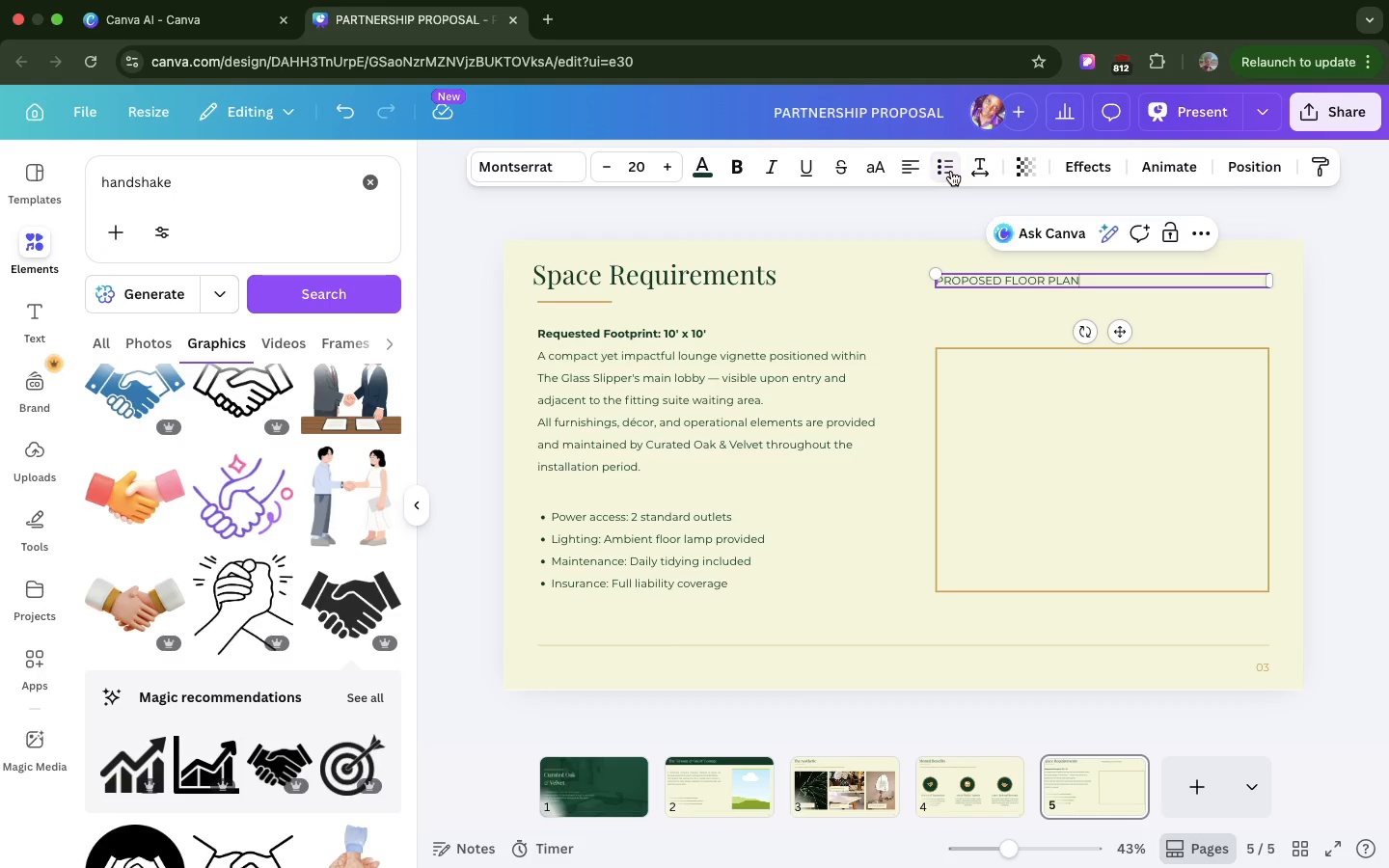 
left_click([951, 171])
 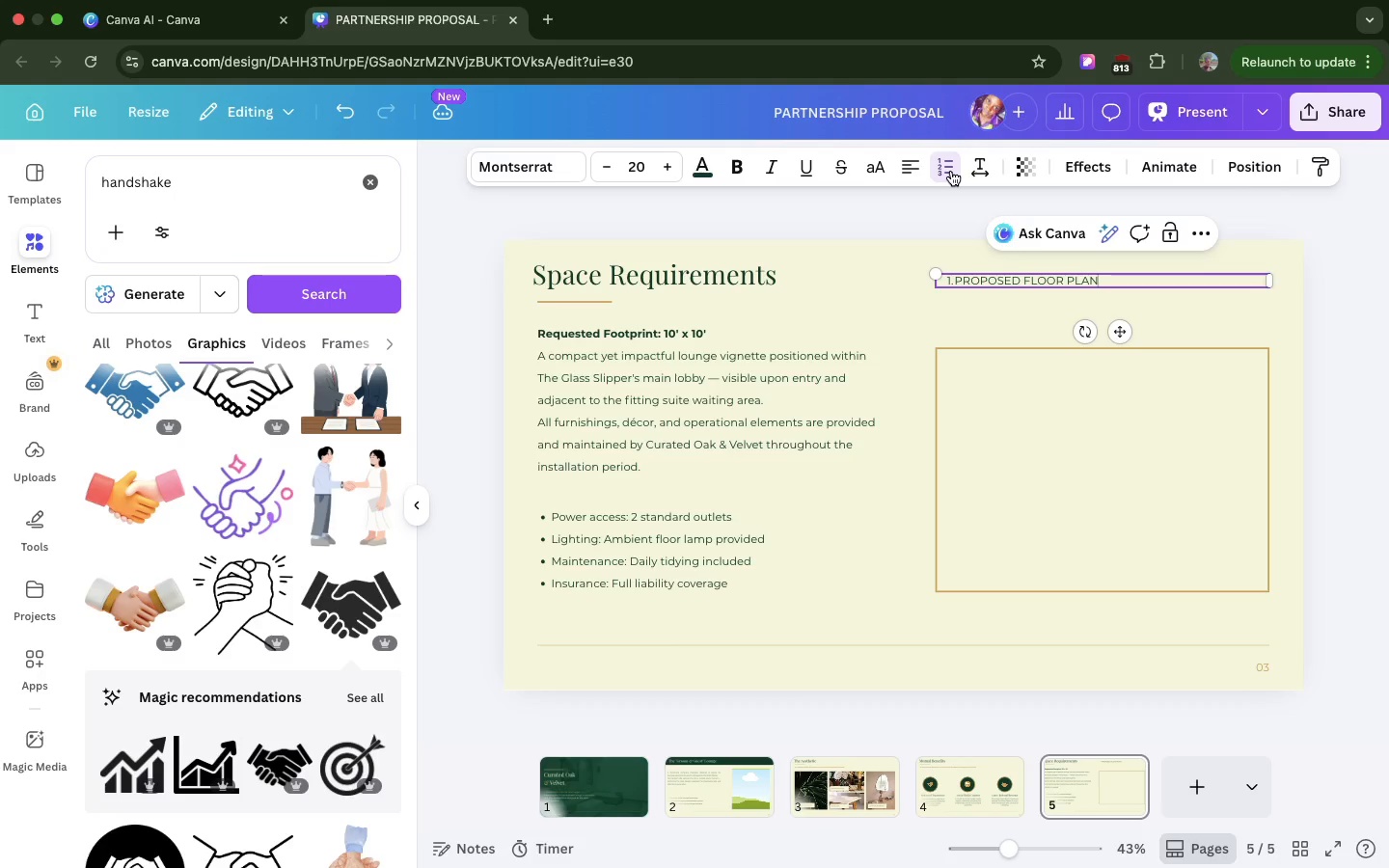 
double_click([951, 171])
 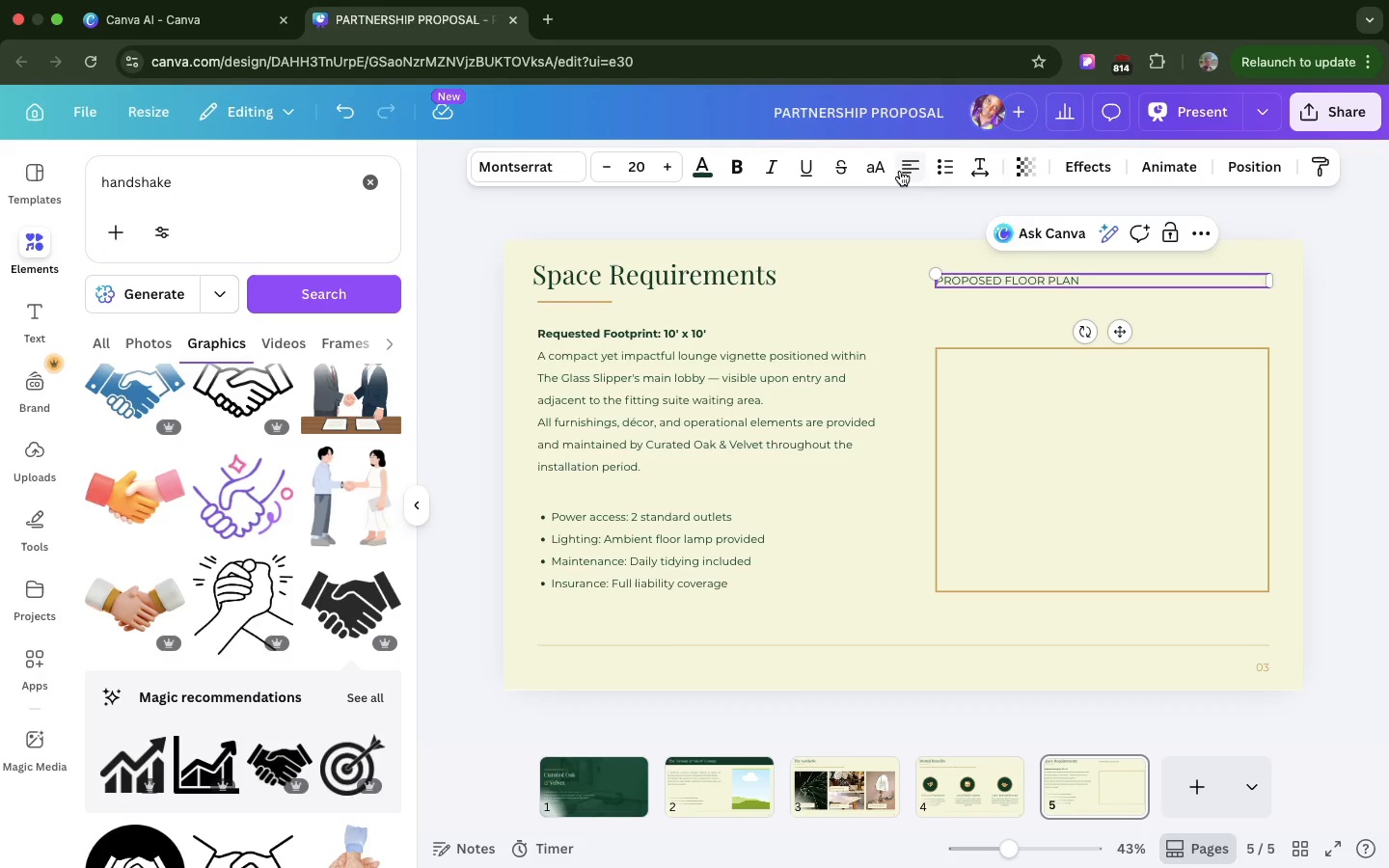 
left_click([900, 171])
 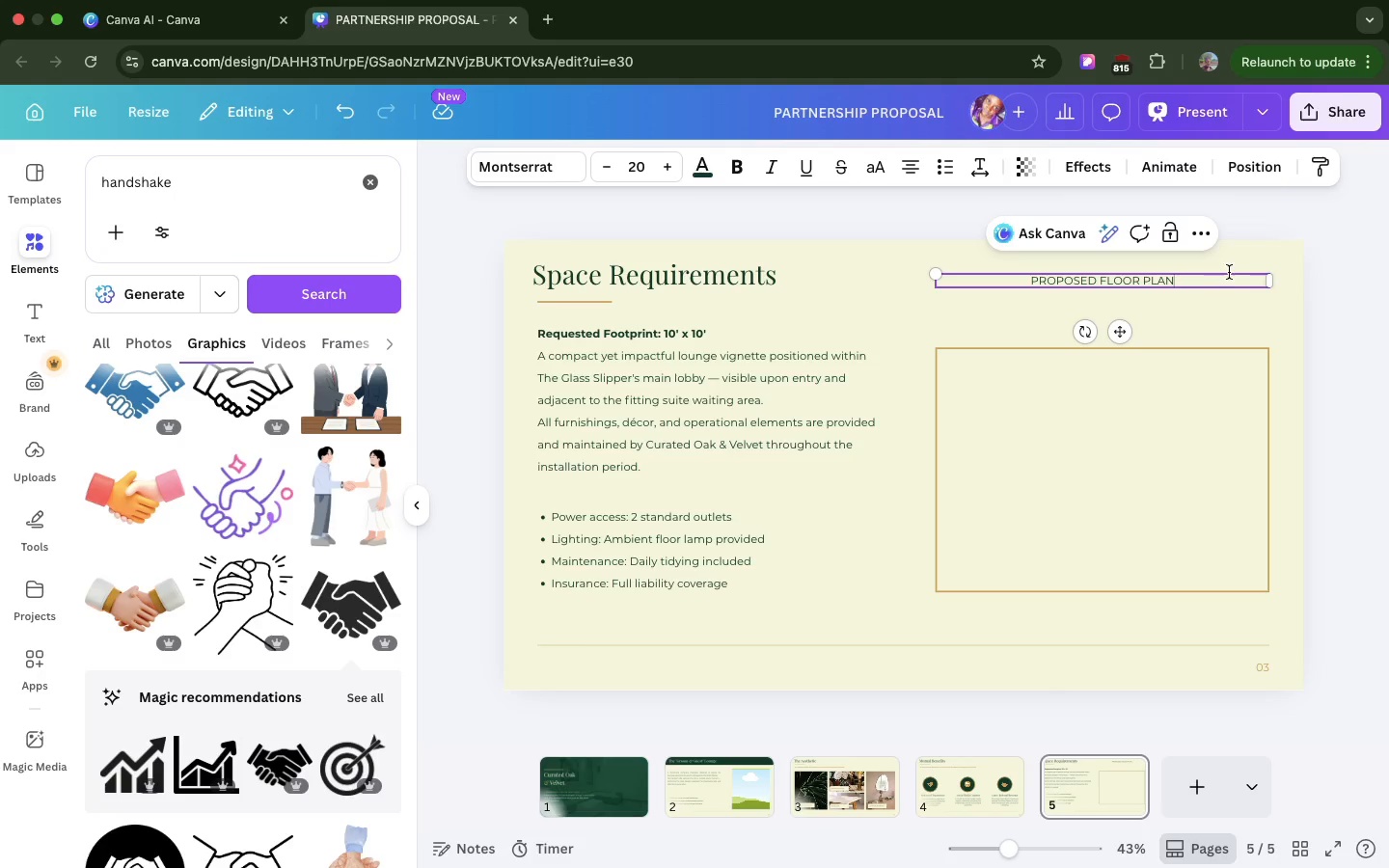 
left_click([1236, 258])
 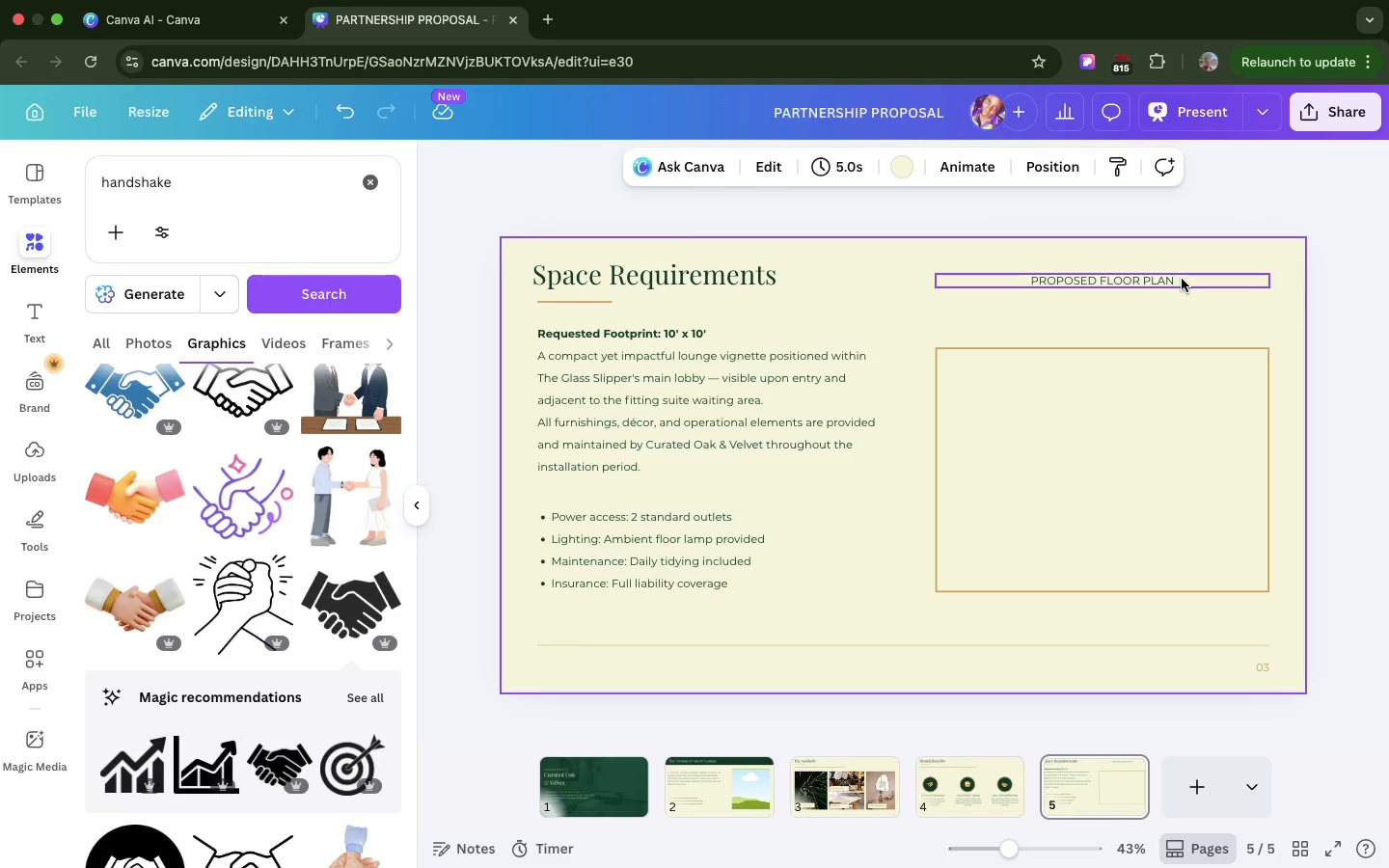 
left_click_drag(start_coordinate=[1182, 279], to_coordinate=[1186, 323])
 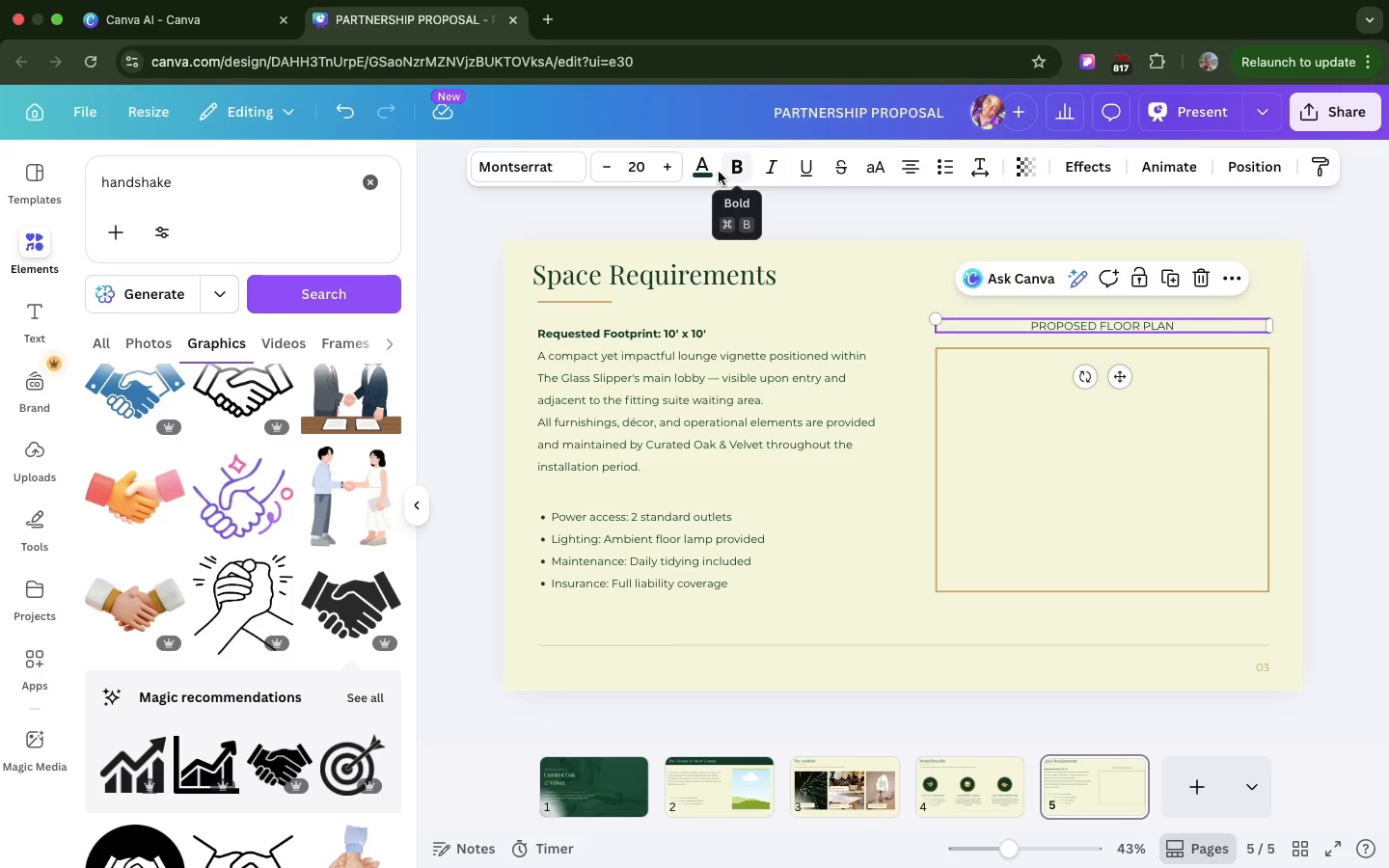 
left_click([717, 172])
 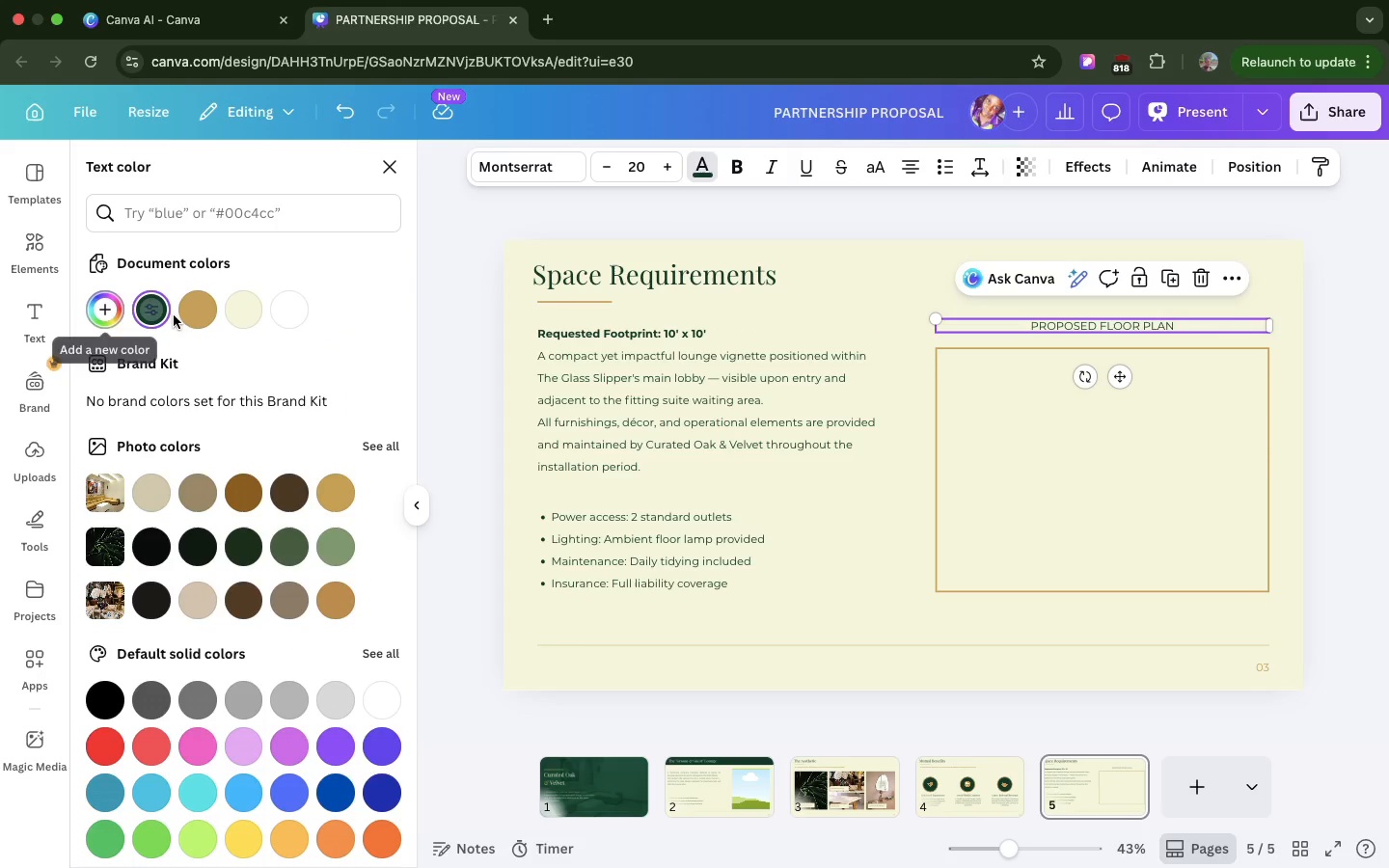 
left_click([203, 314])
 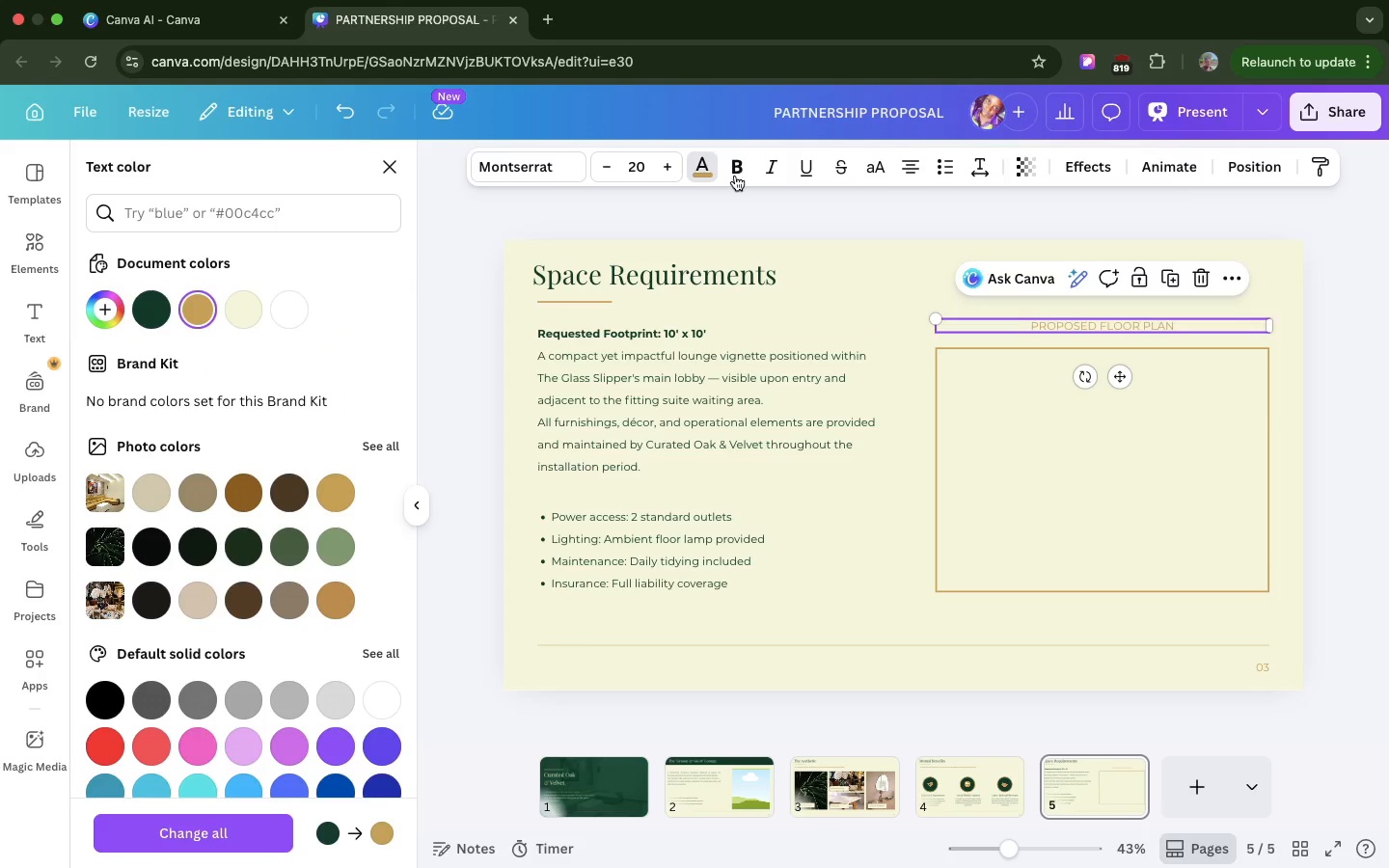 
left_click([733, 168])
 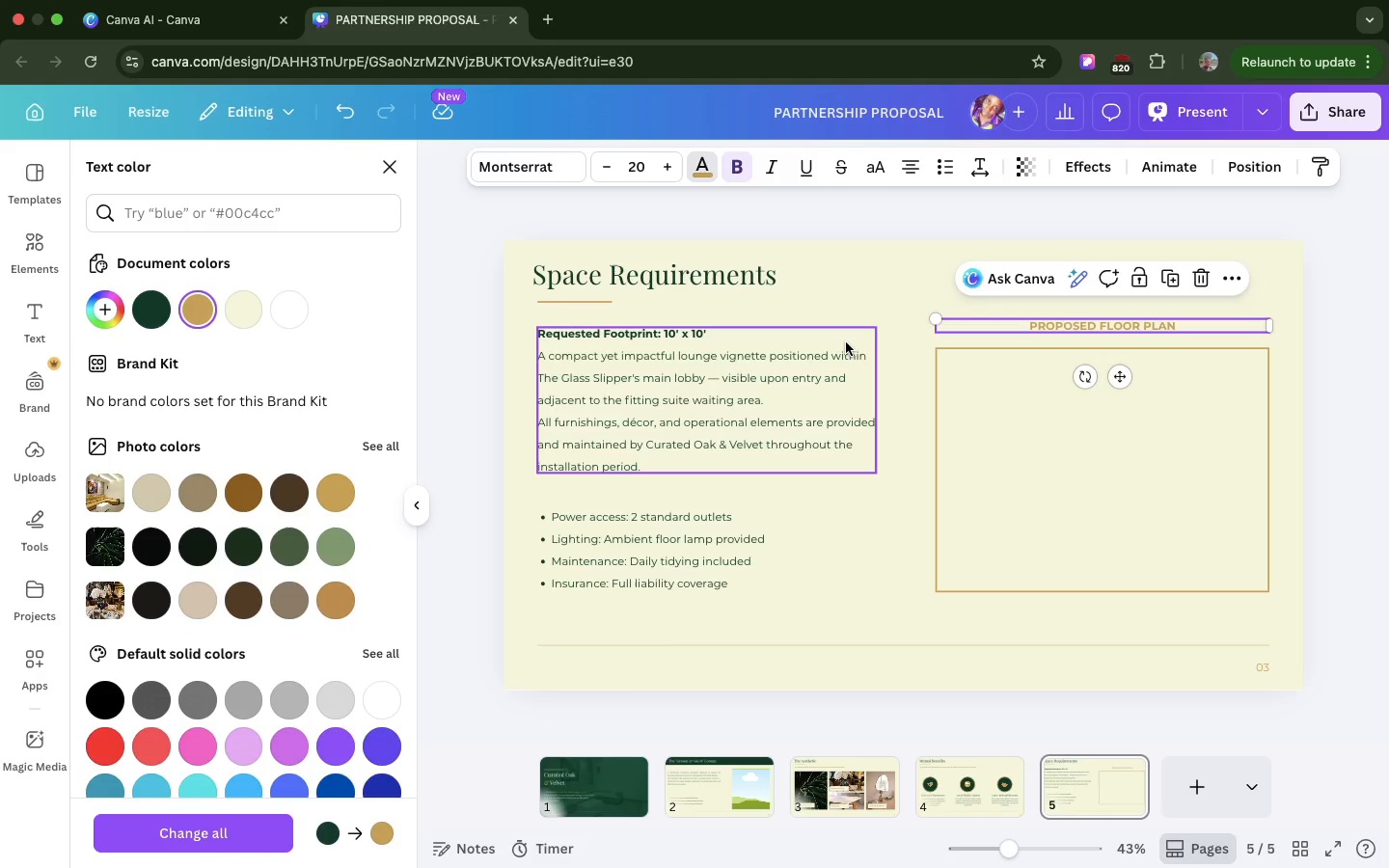 
wait(7.29)
 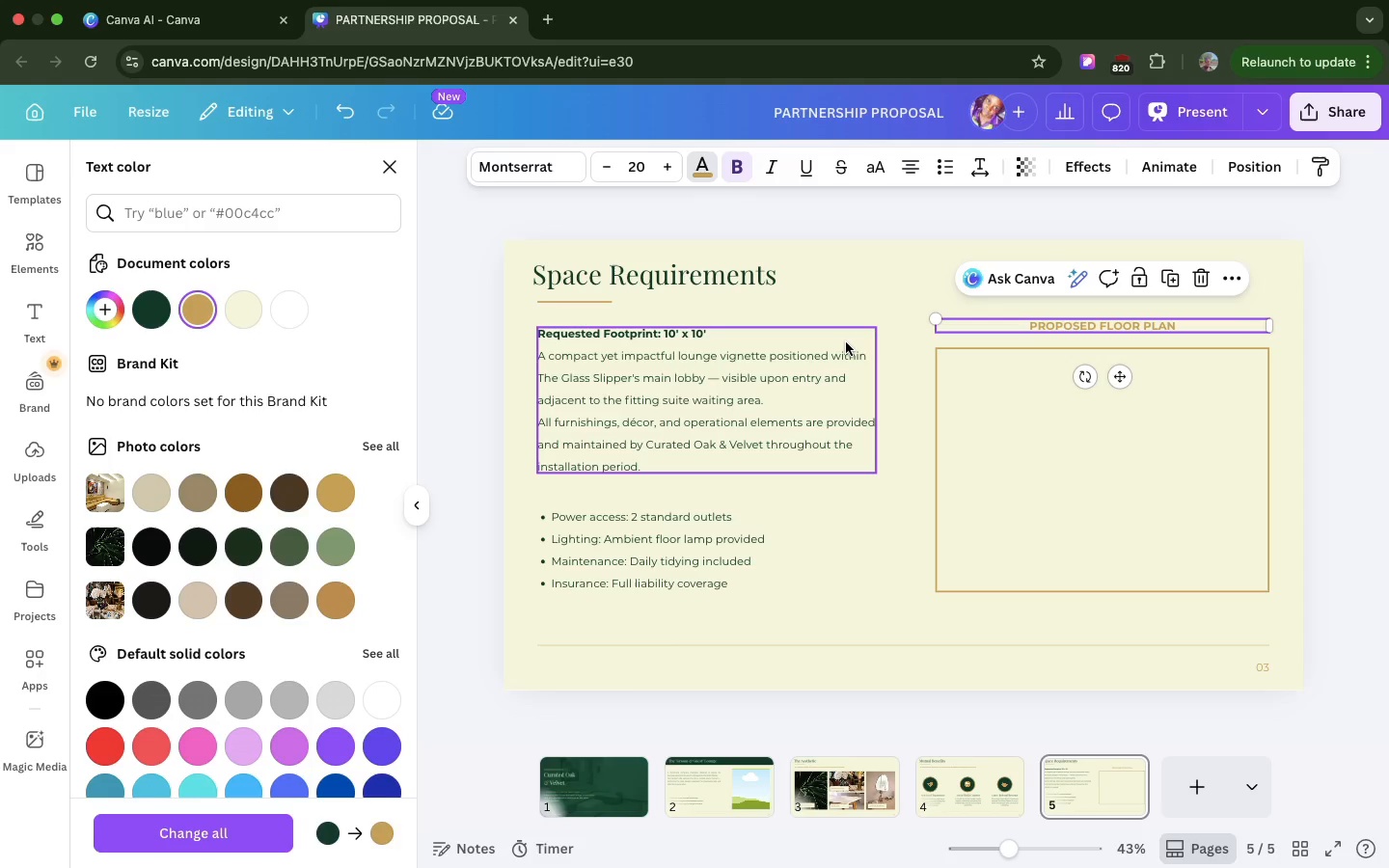 
left_click([972, 400])
 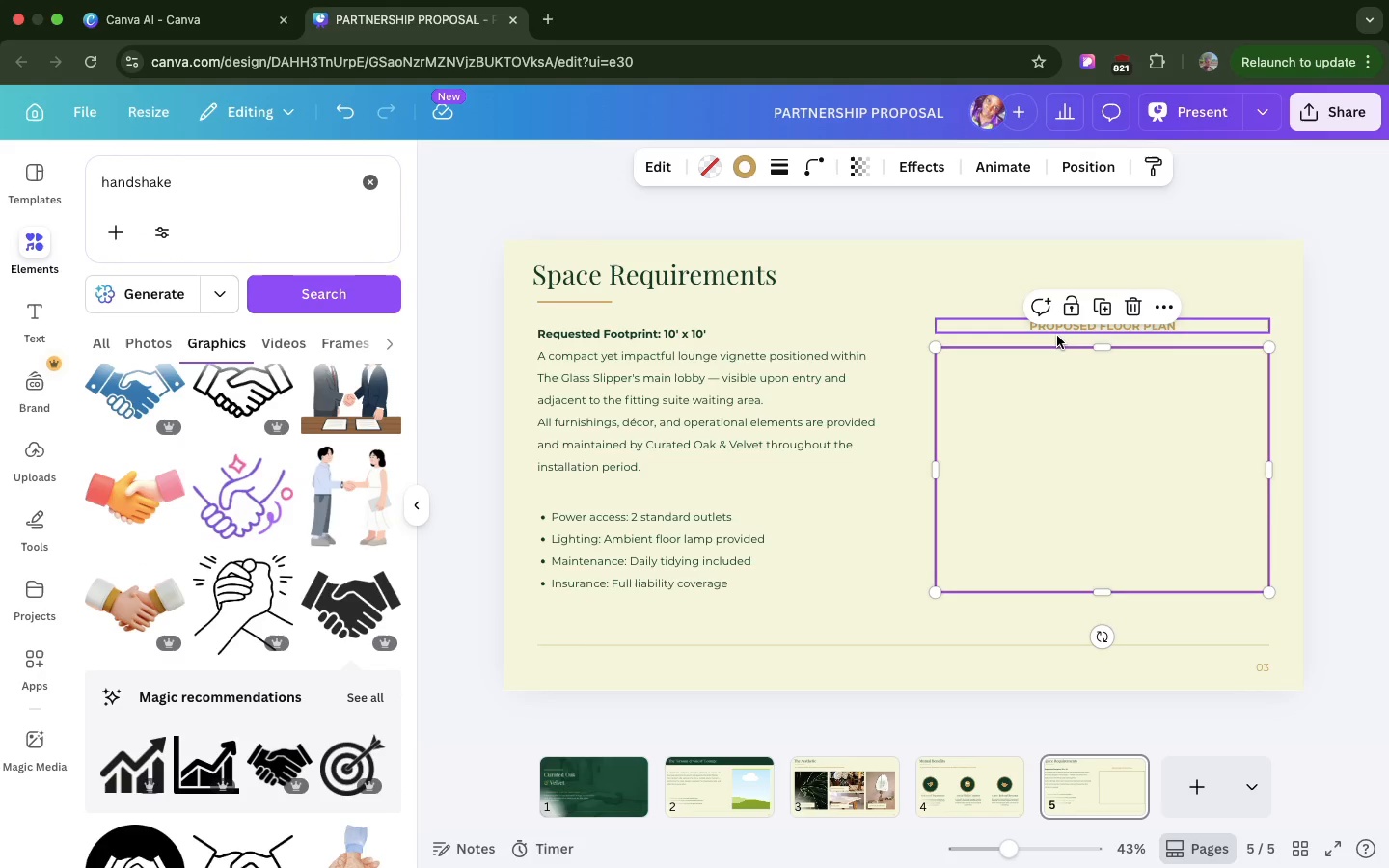 
left_click([1057, 335])
 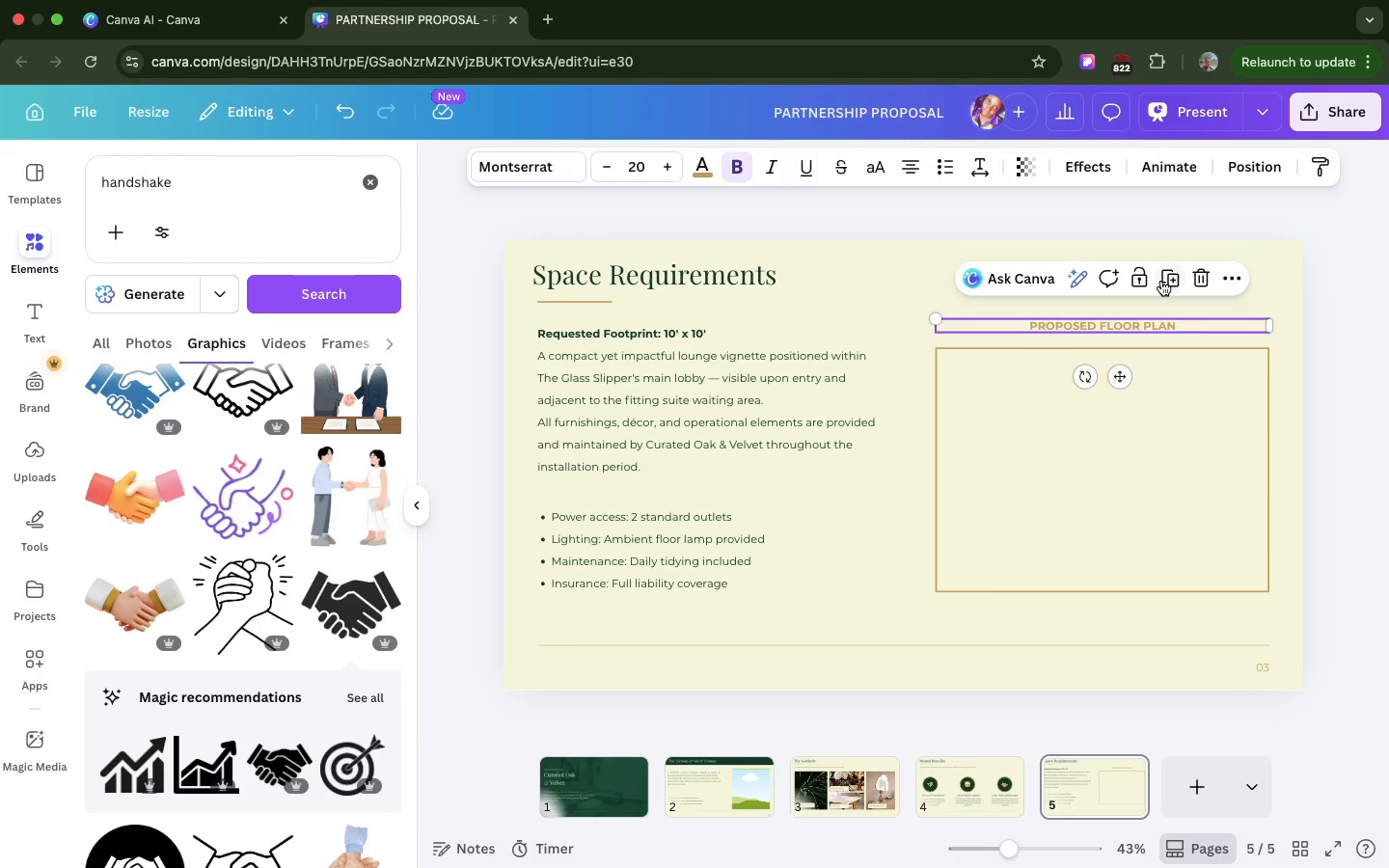 
left_click([1160, 279])
 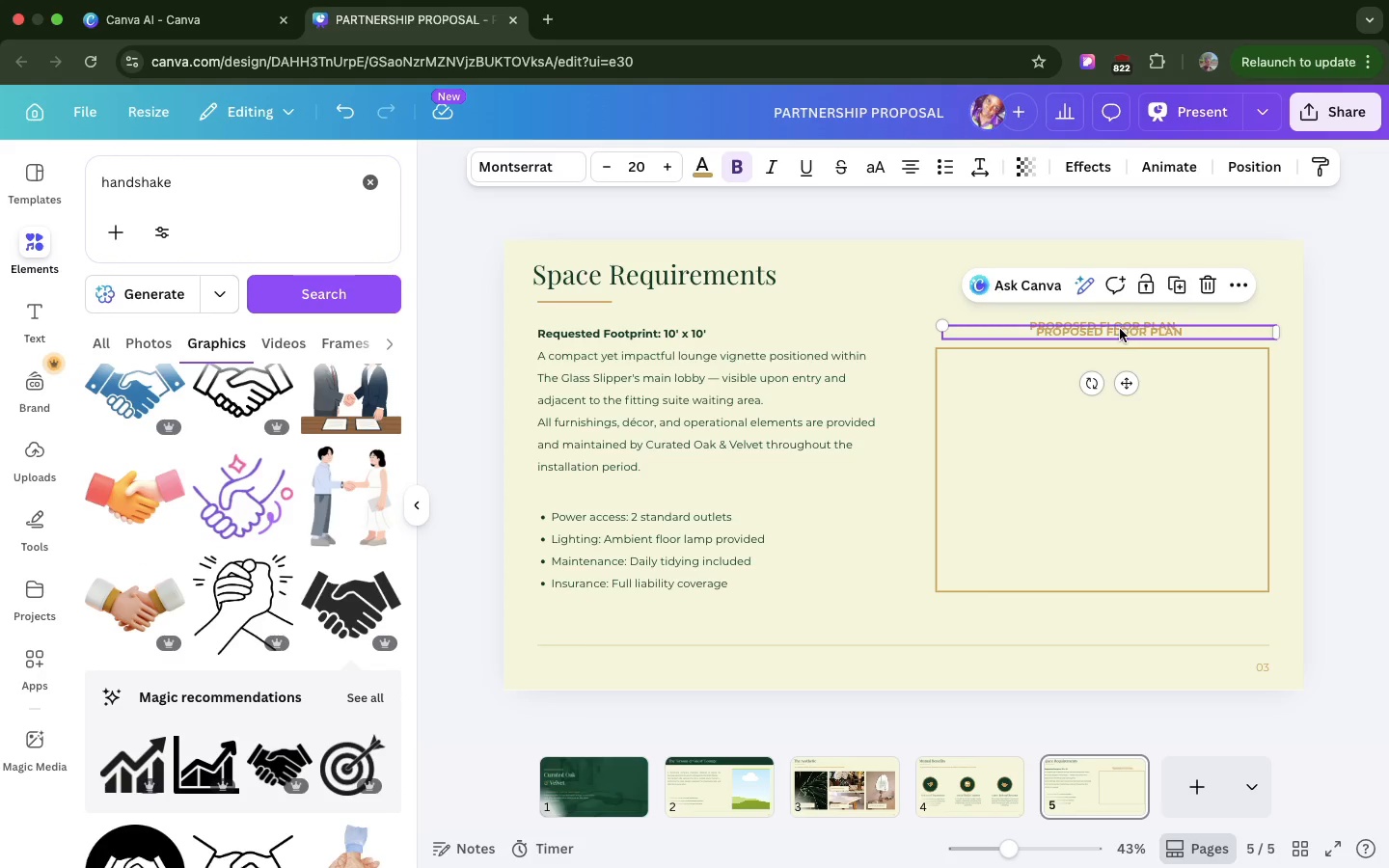 
left_click_drag(start_coordinate=[1120, 329], to_coordinate=[1104, 366])
 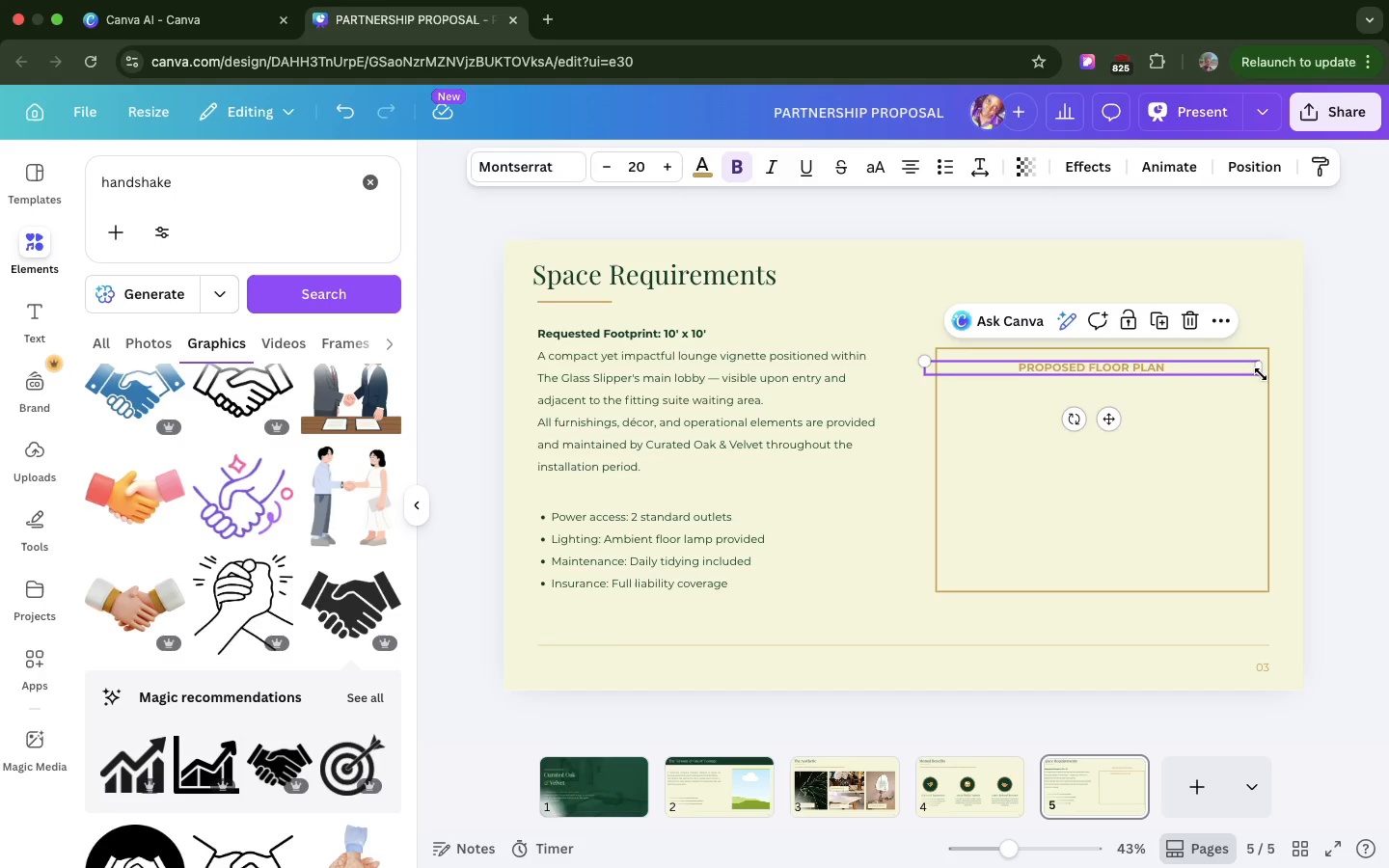 
left_click_drag(start_coordinate=[1261, 374], to_coordinate=[1092, 363])
 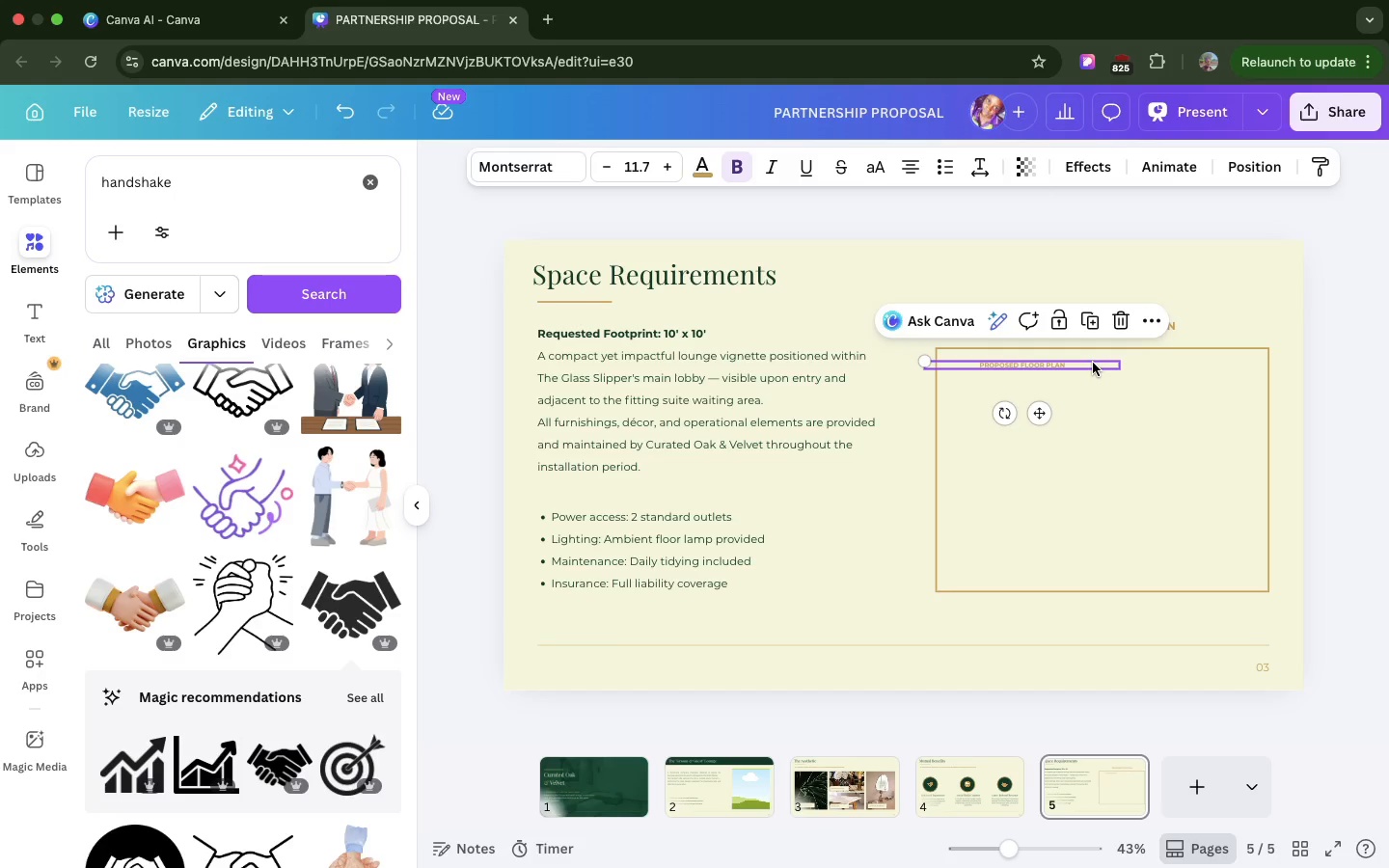 
key(Meta+Z)
 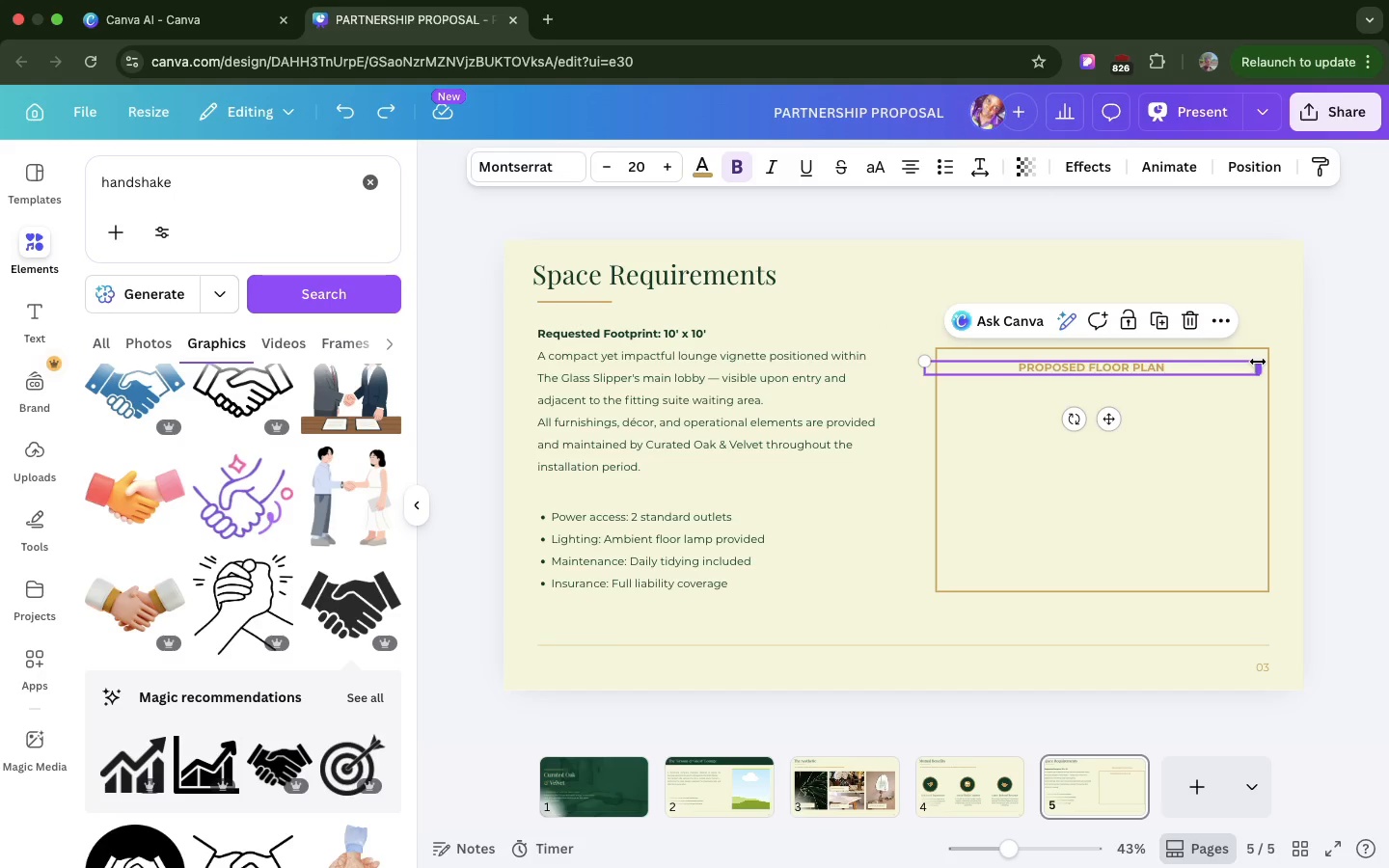 
left_click_drag(start_coordinate=[1258, 362], to_coordinate=[1082, 347])
 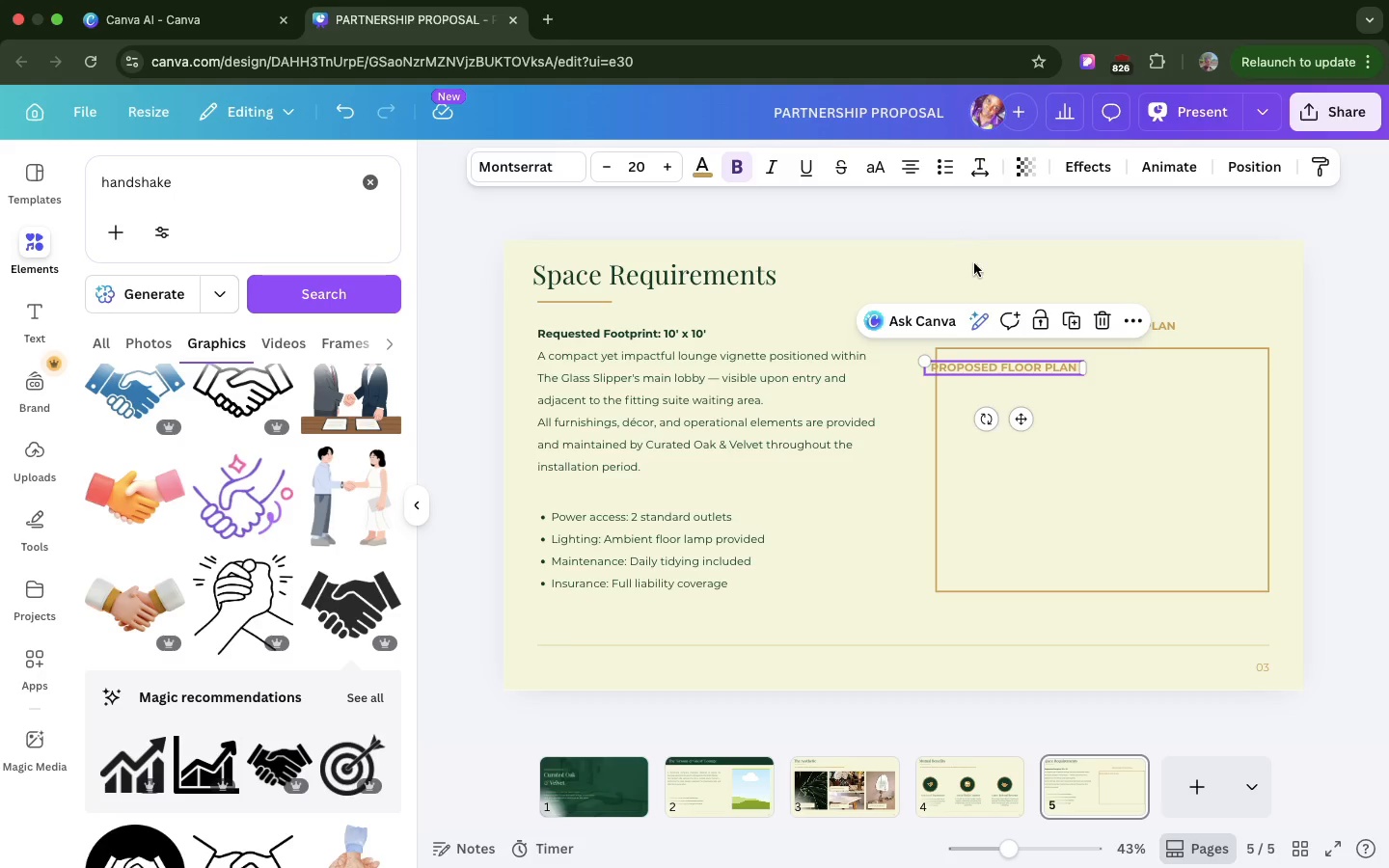 
scroll: coordinate [983, 284], scroll_direction: up, amount: 9.0
 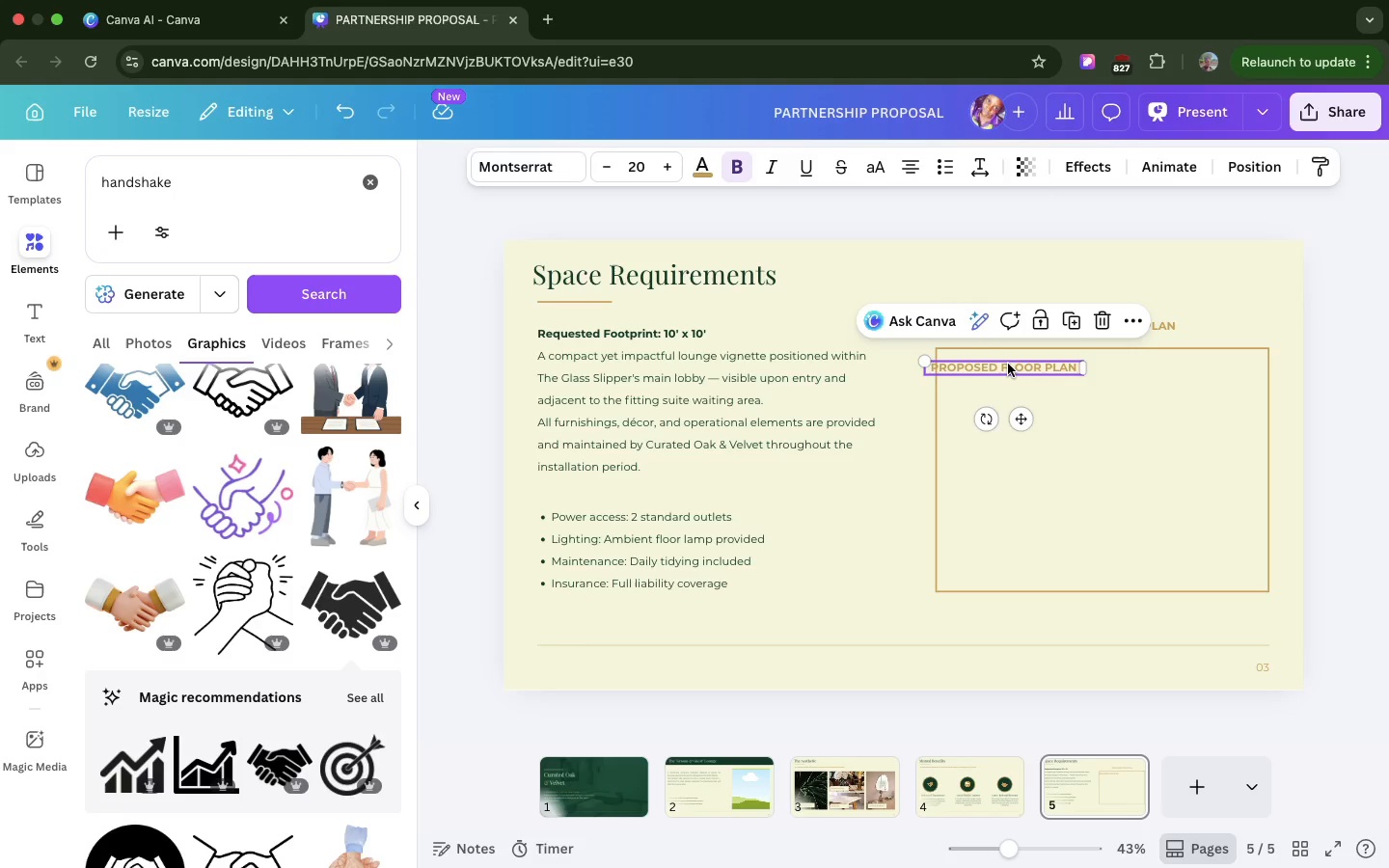 
left_click_drag(start_coordinate=[1008, 364], to_coordinate=[1031, 370])
 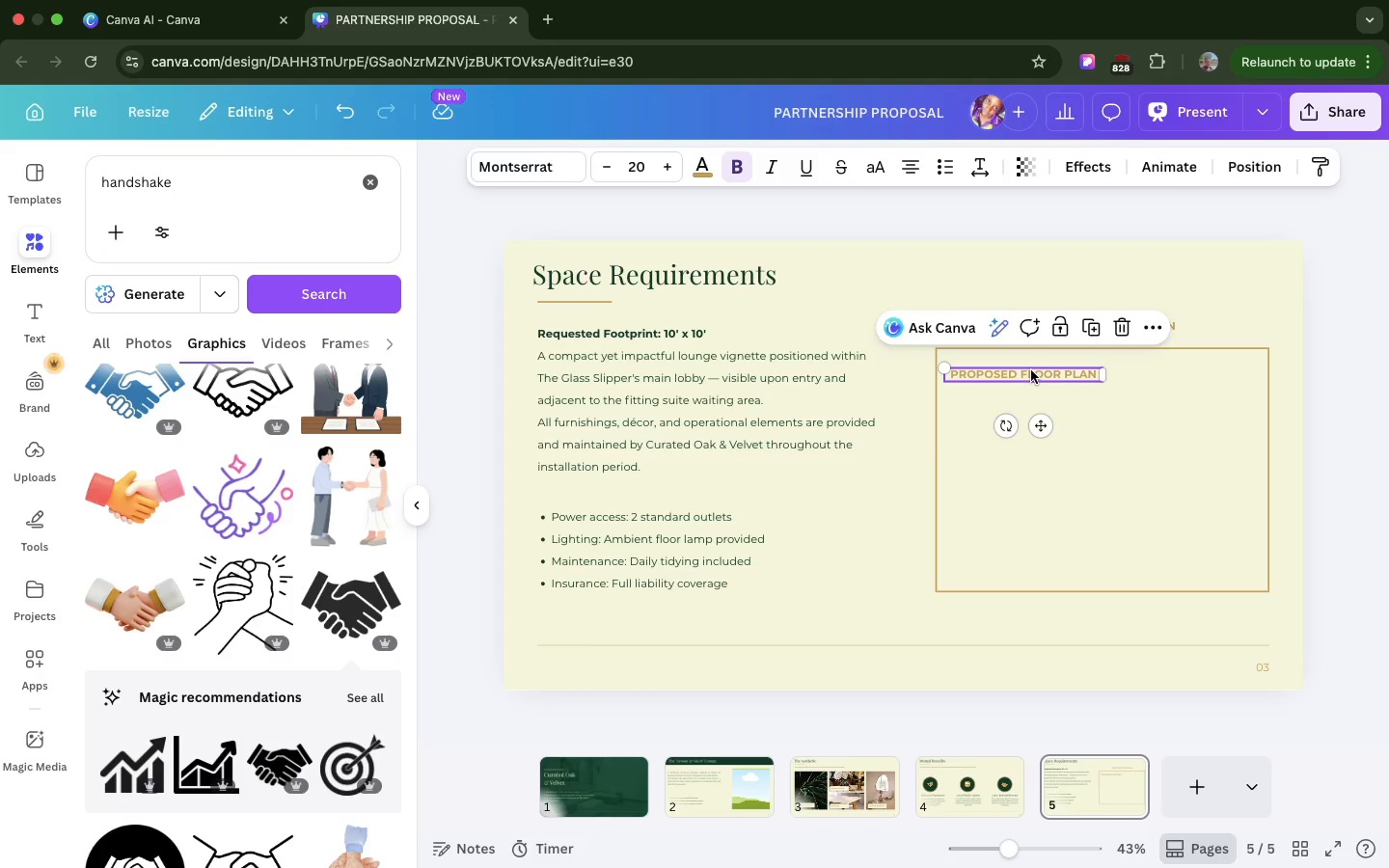 
wait(7.35)
 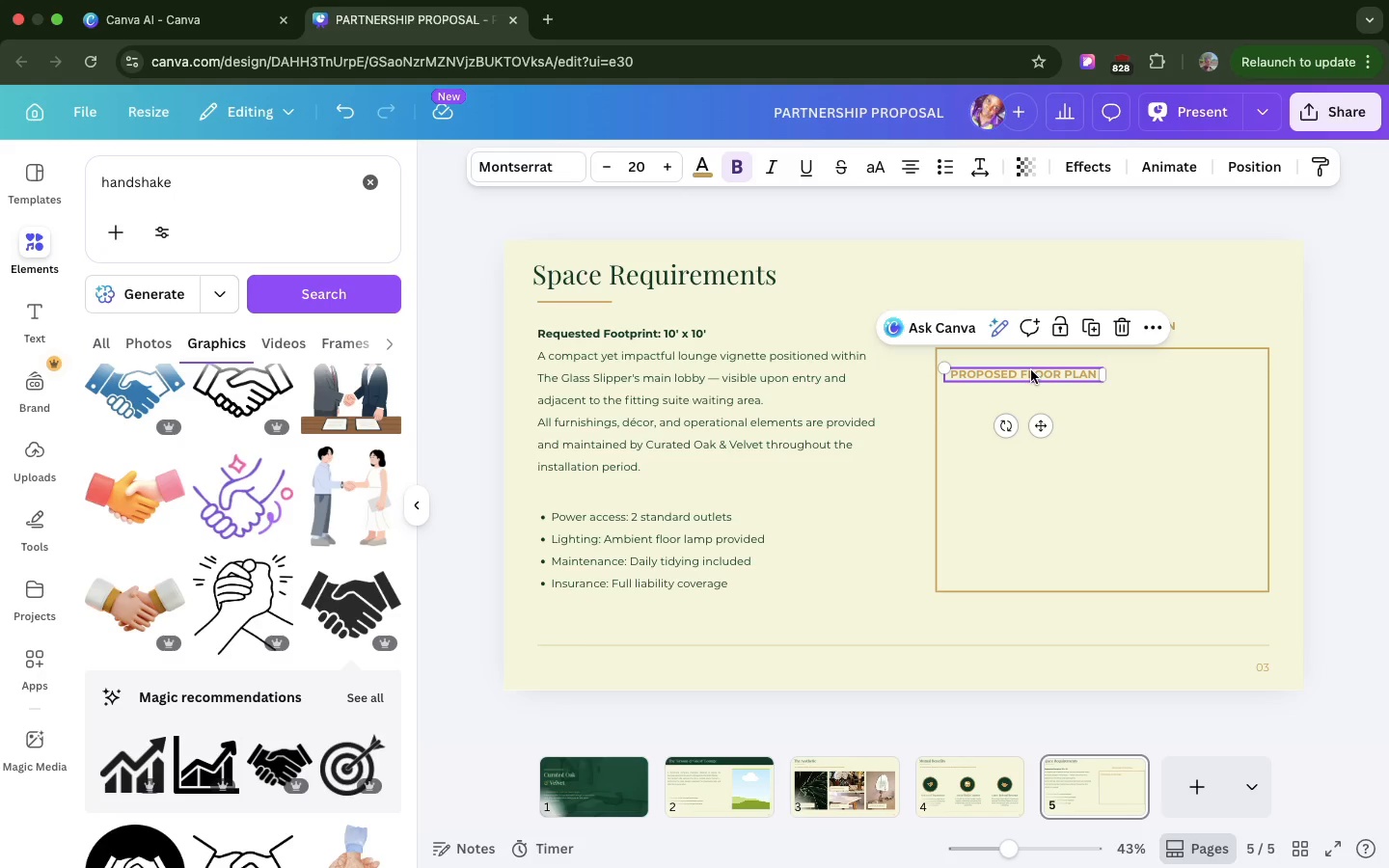 
double_click([1031, 370])
 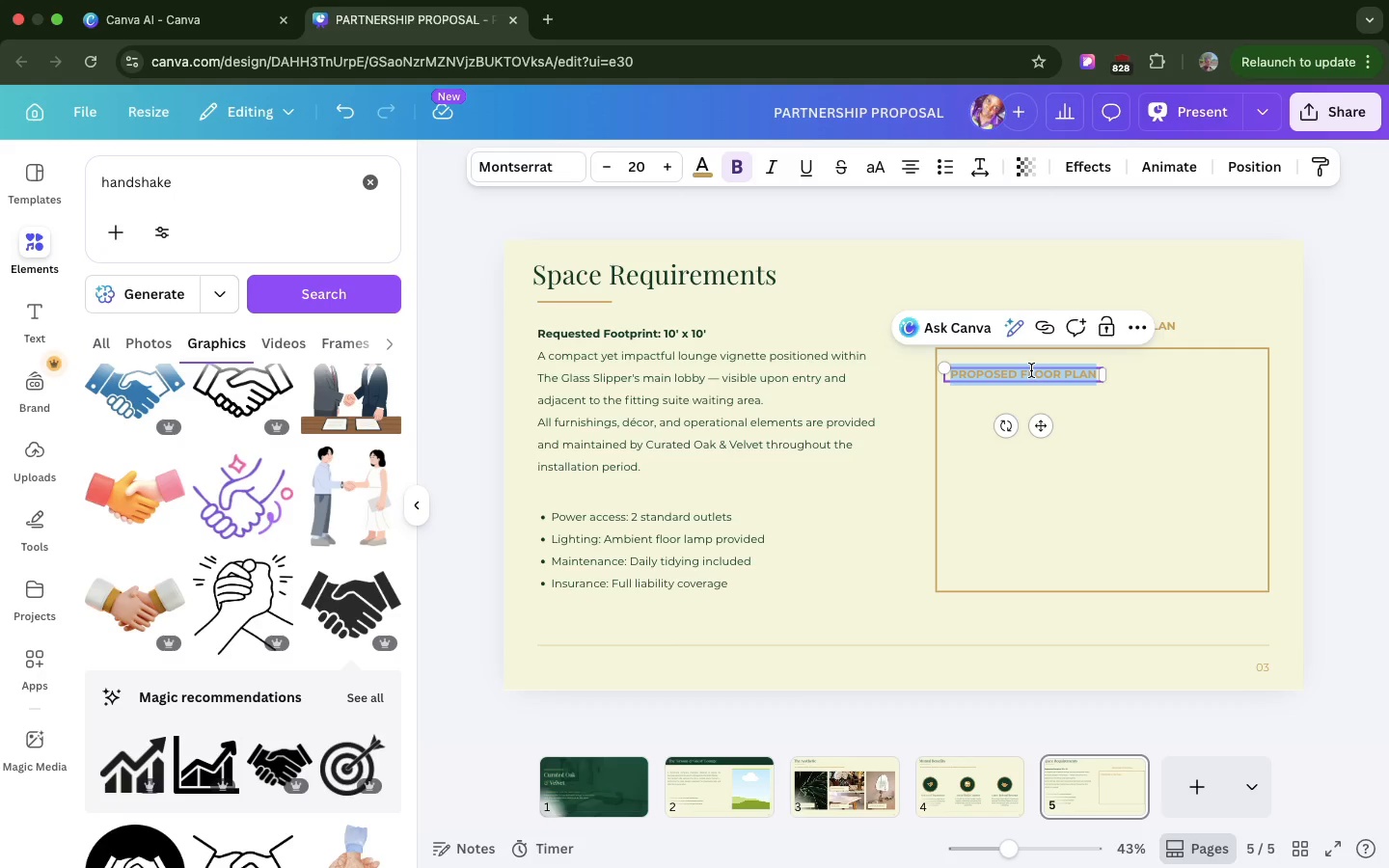 
key(Meta+V)
 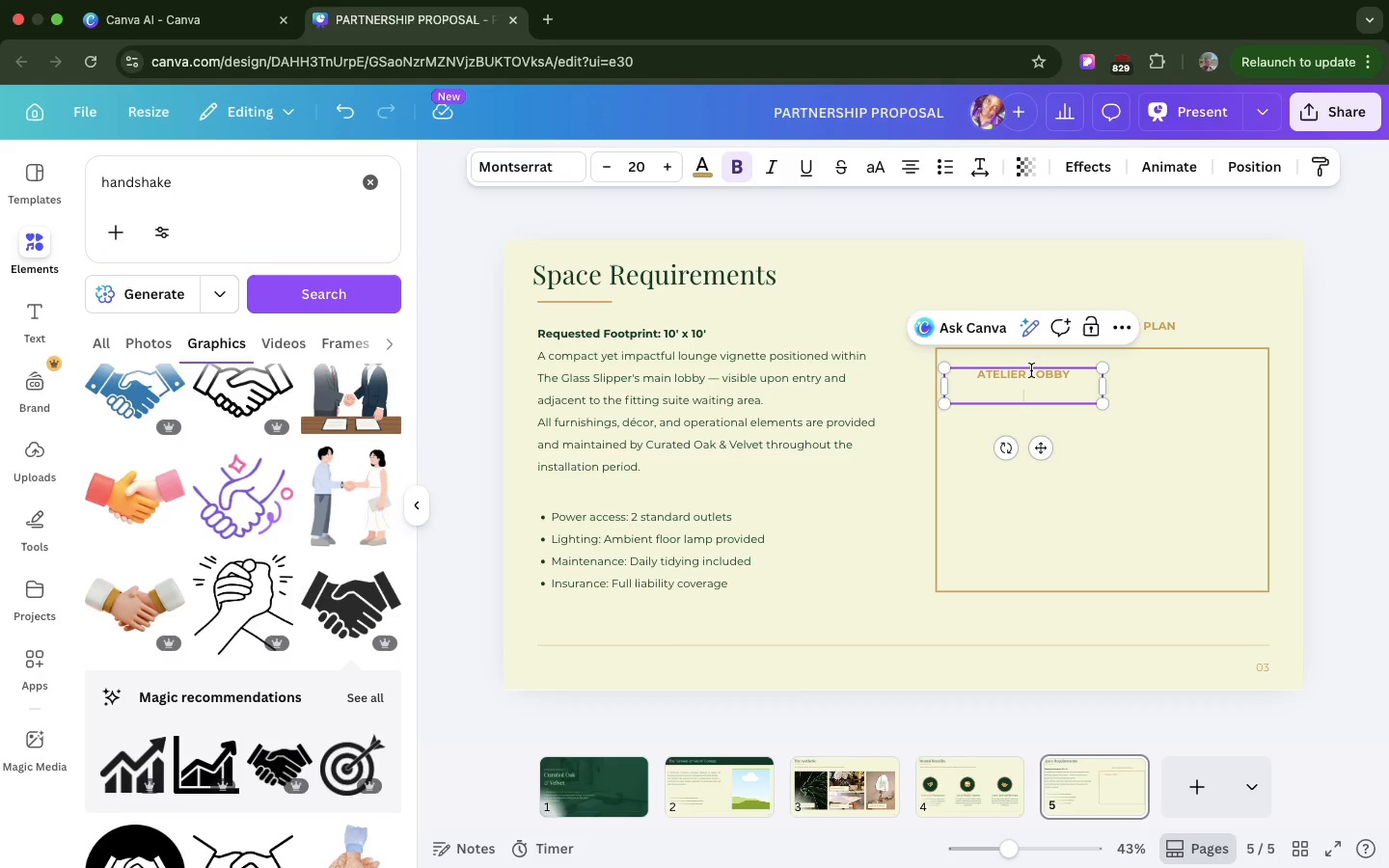 
key(Backspace)
 